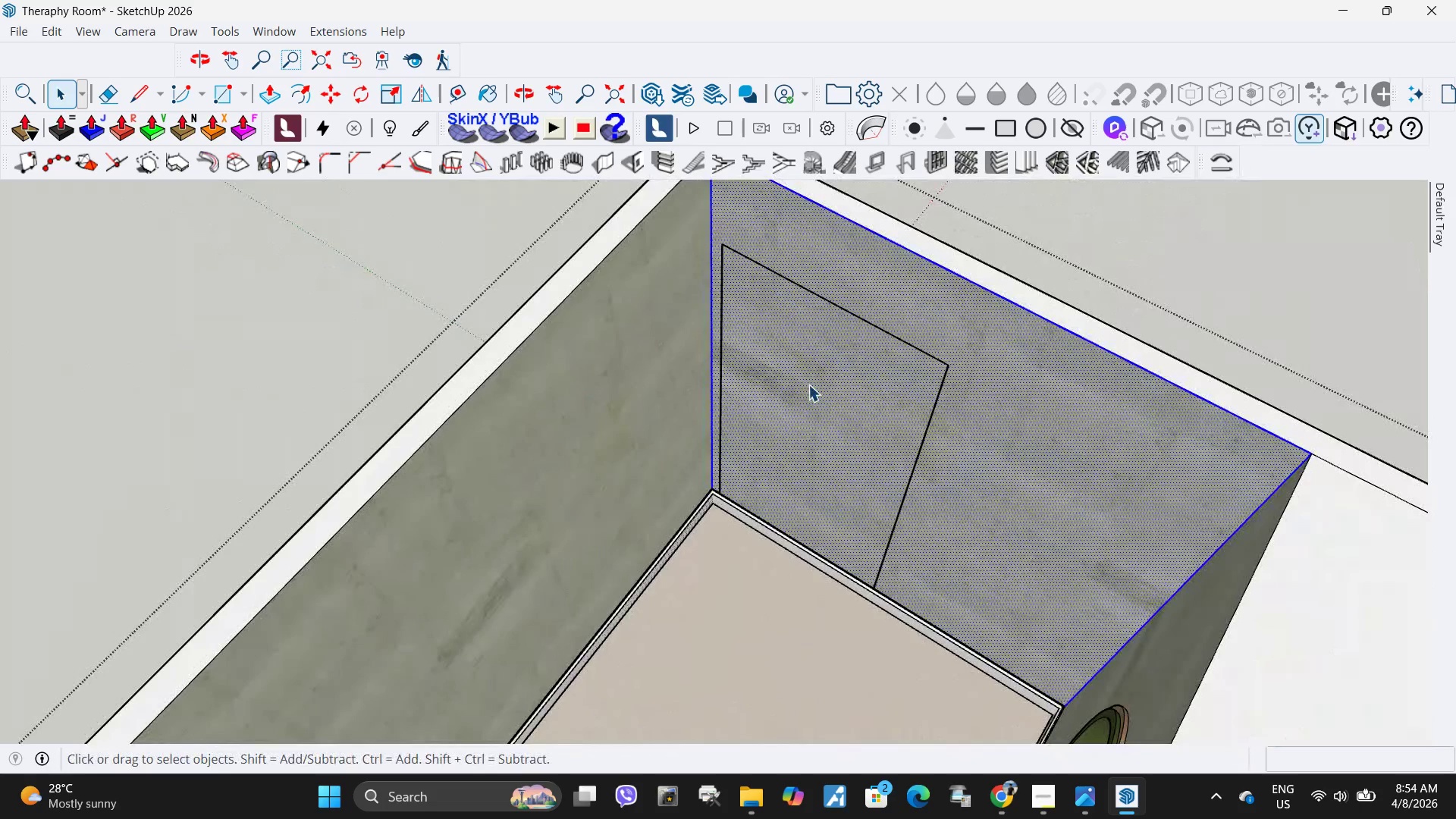 
left_click([836, 384])
 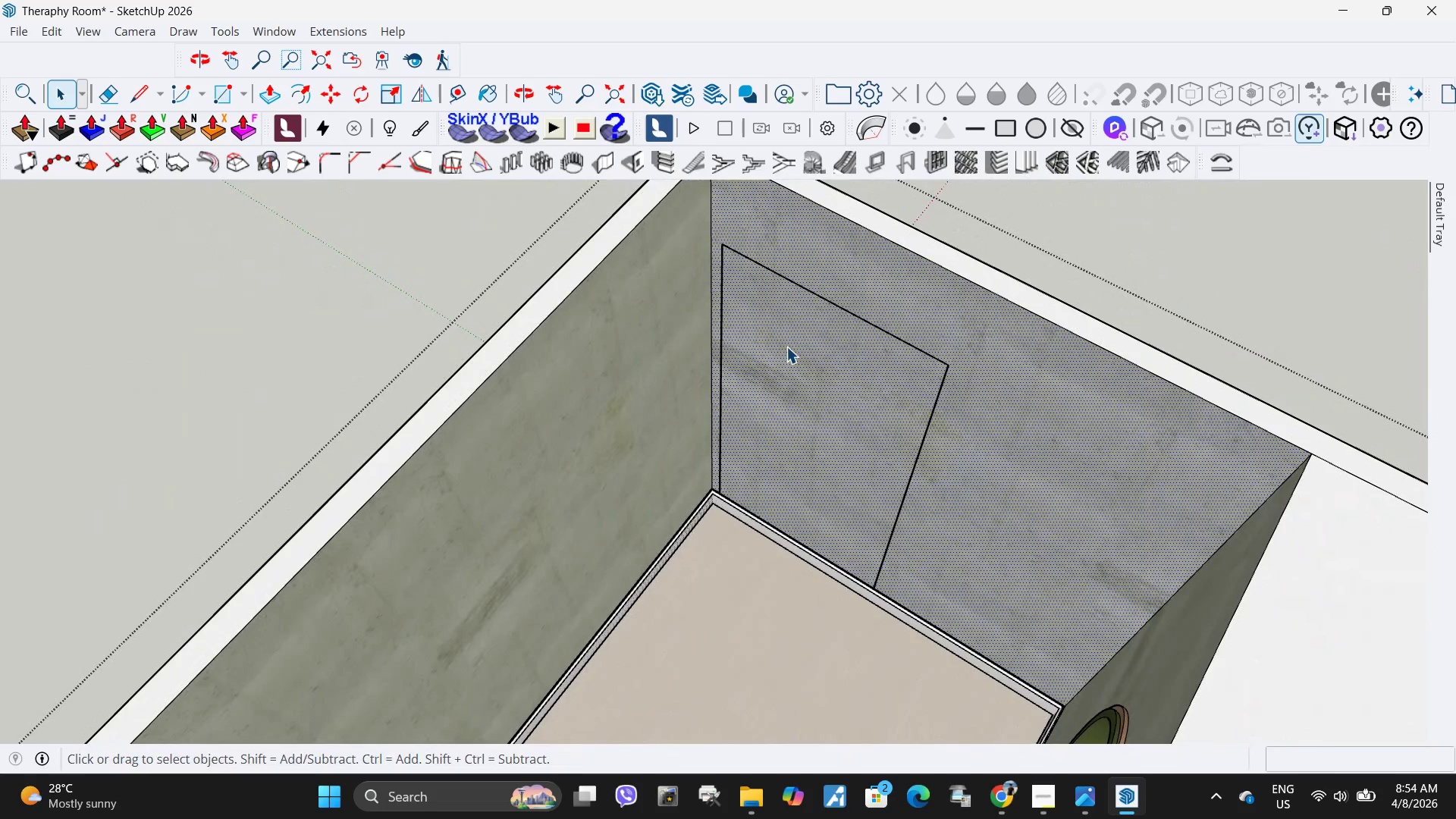 
key(R)
 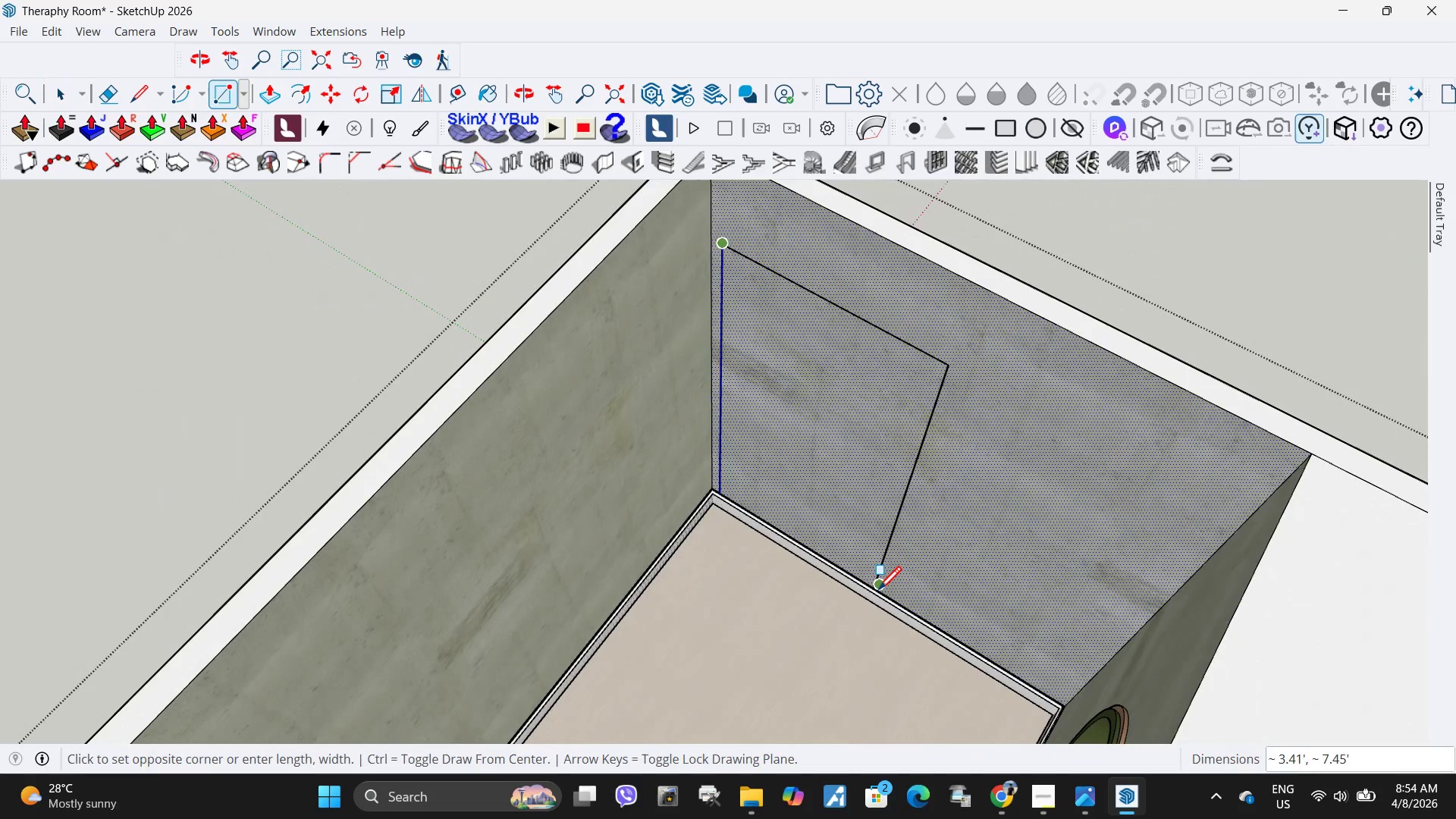 
scroll: coordinate [871, 610], scroll_direction: up, amount: 9.0
 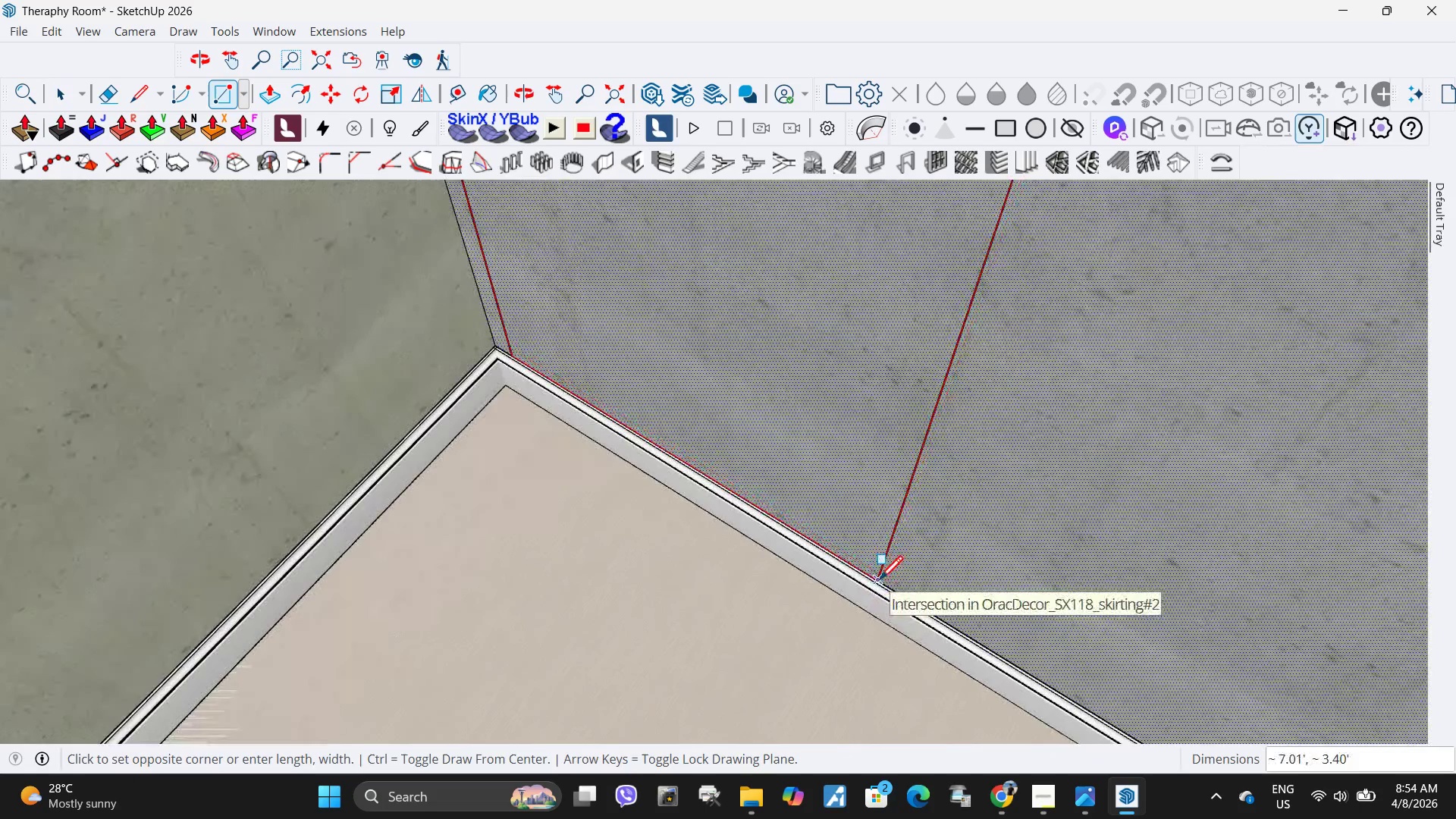 
left_click([880, 582])
 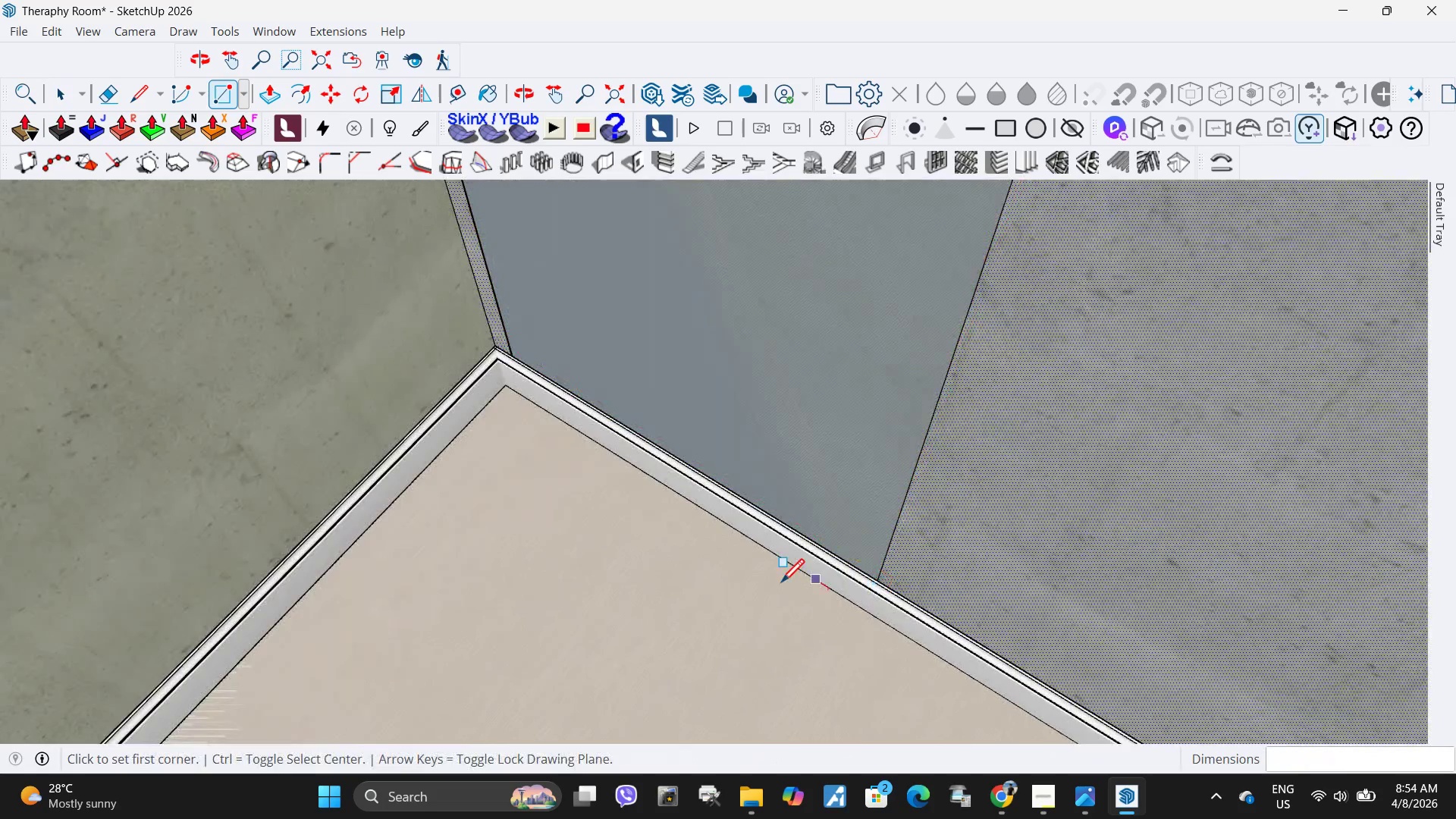 
key(Space)
 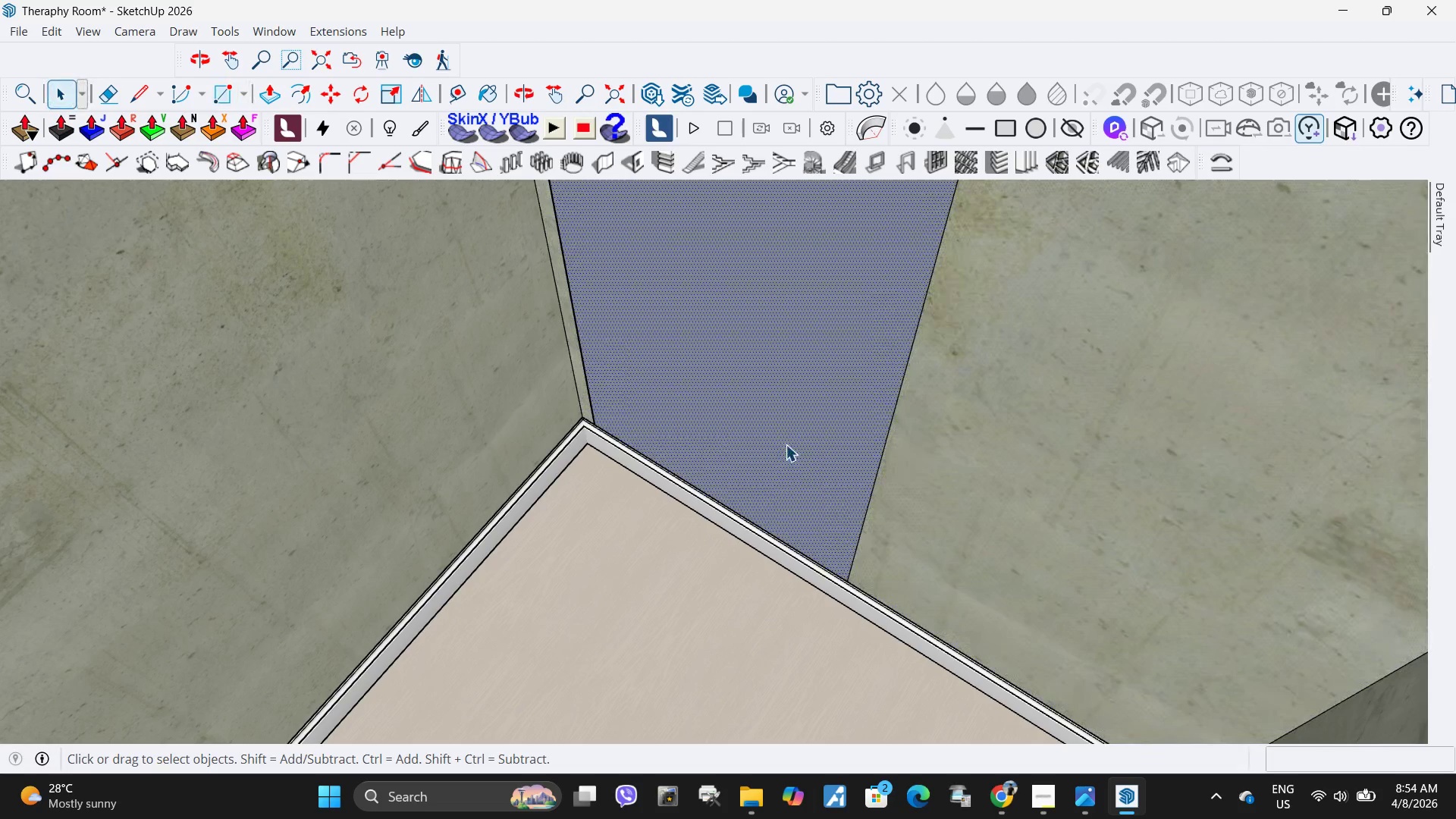 
scroll: coordinate [781, 585], scroll_direction: down, amount: 5.0
 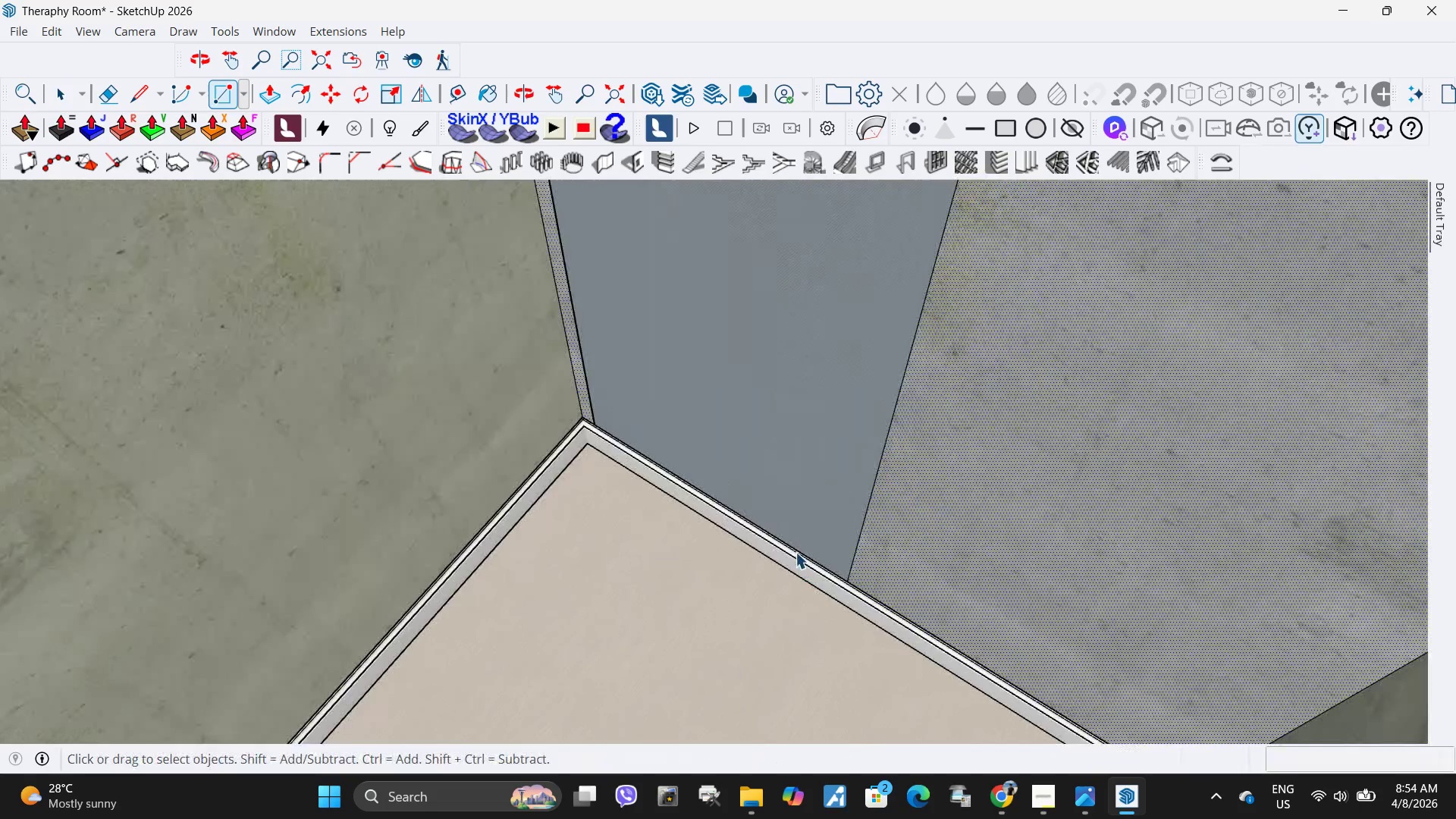 
key(Delete)
 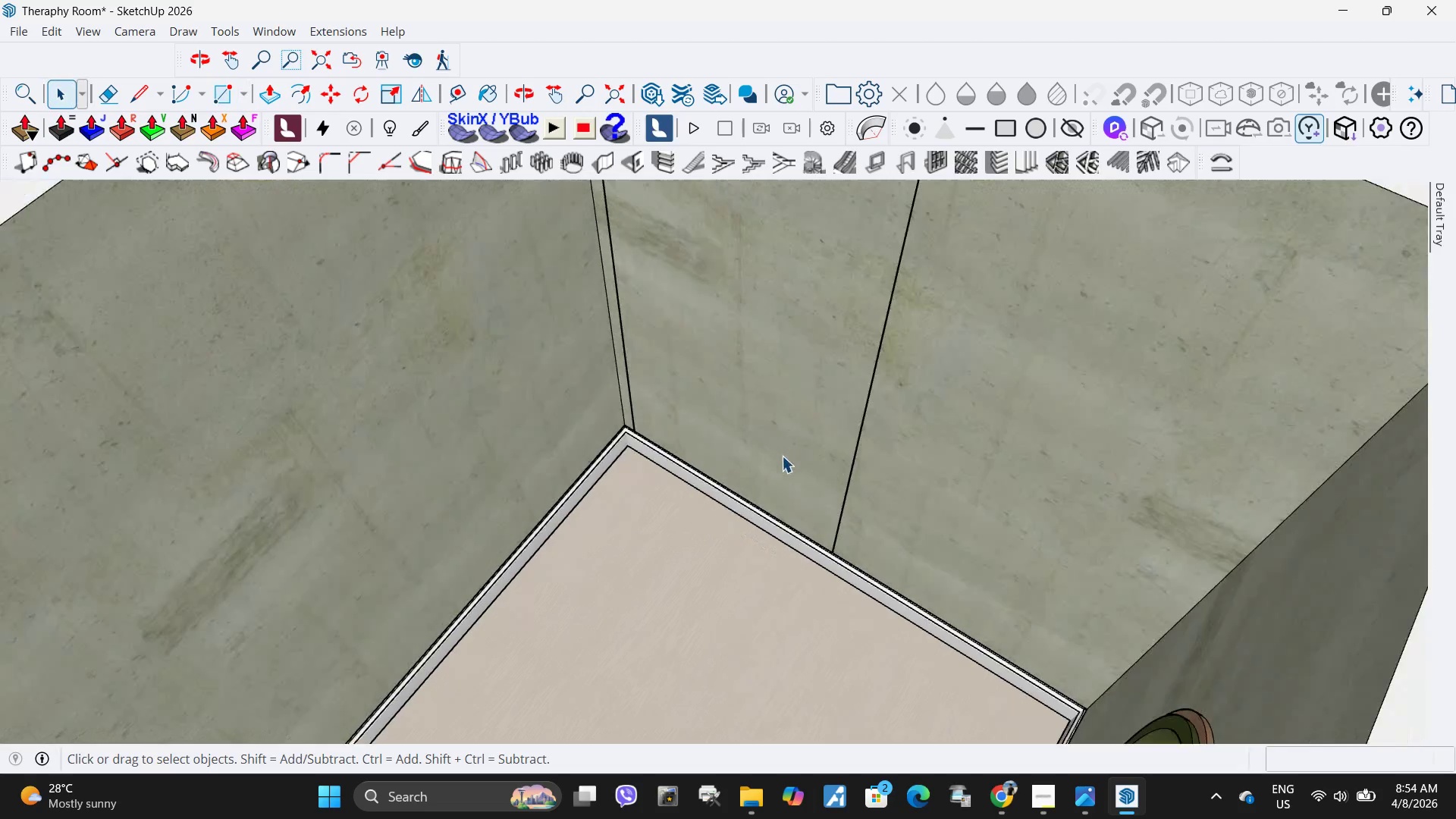 
left_click([783, 451])
 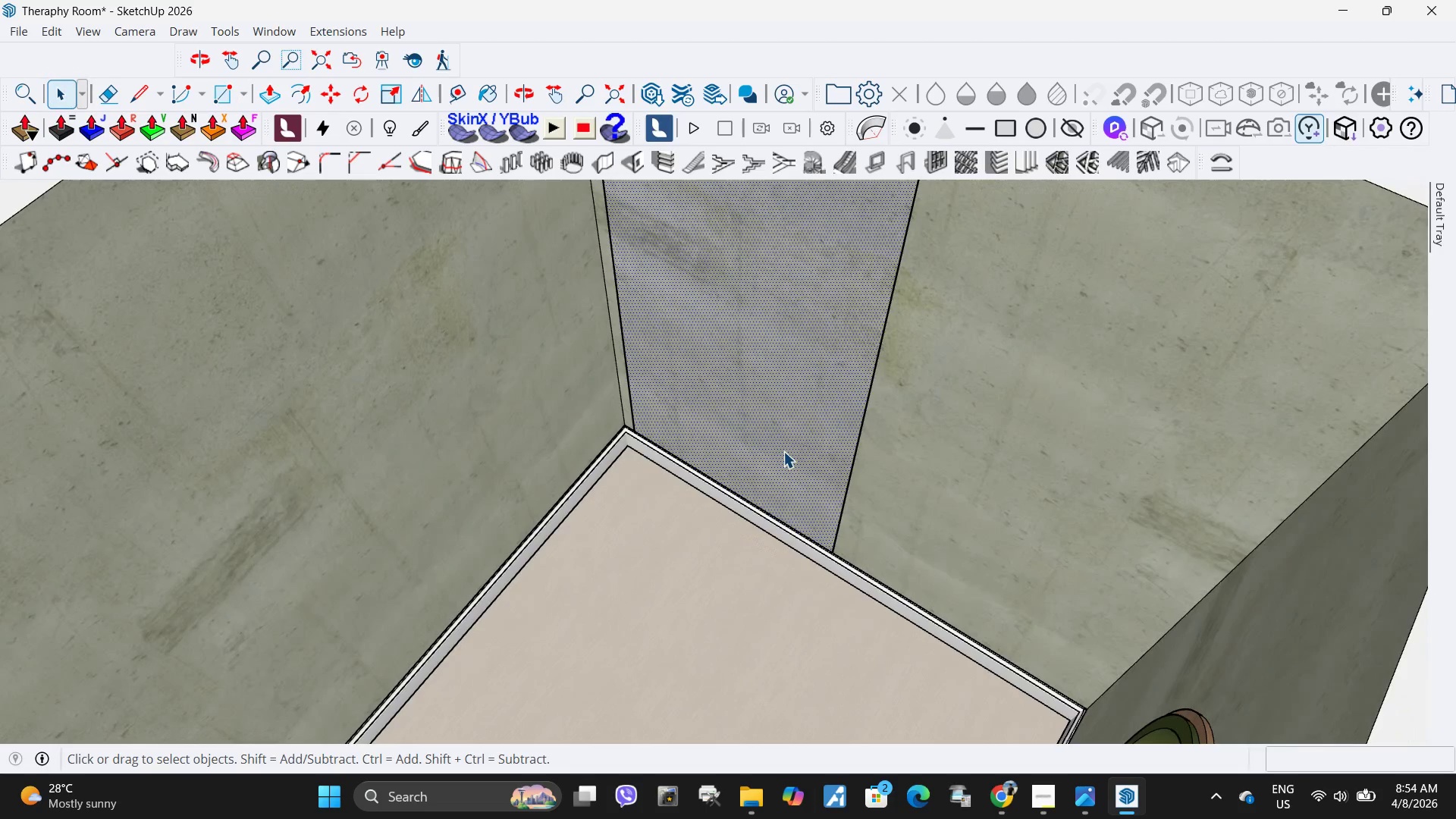 
scroll: coordinate [782, 454], scroll_direction: down, amount: 3.0
 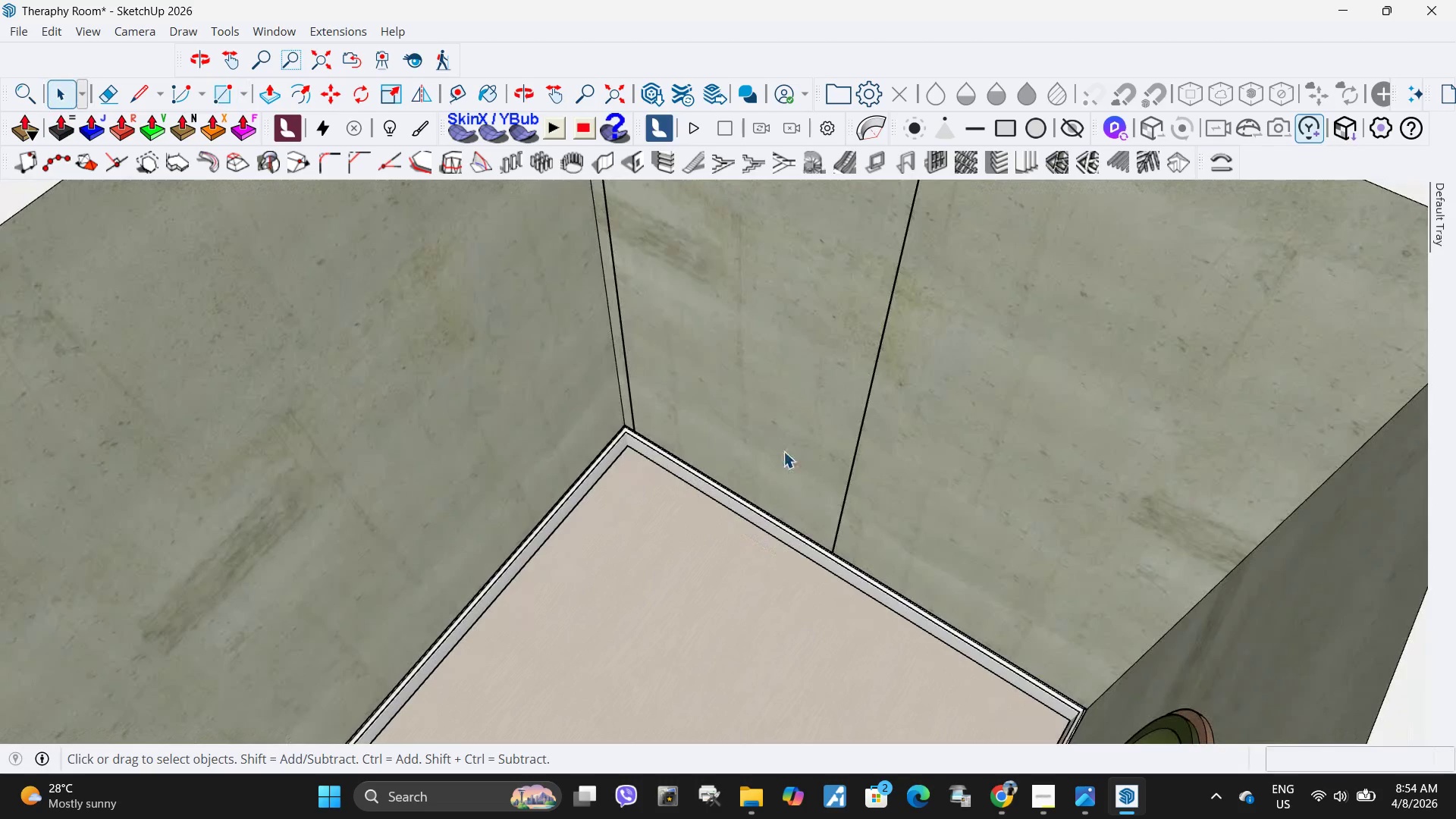 
key(Delete)
 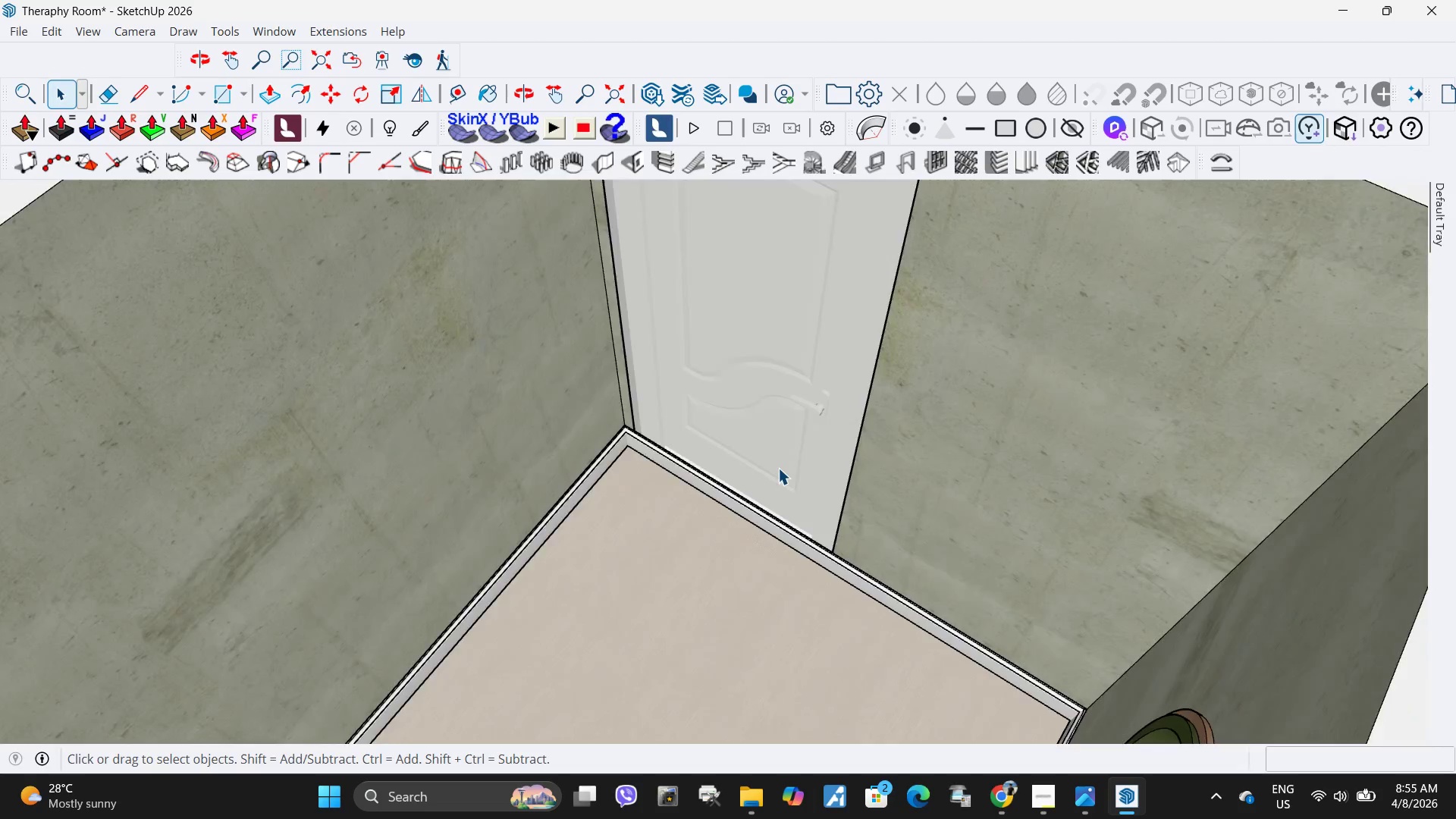 
left_click([708, 472])
 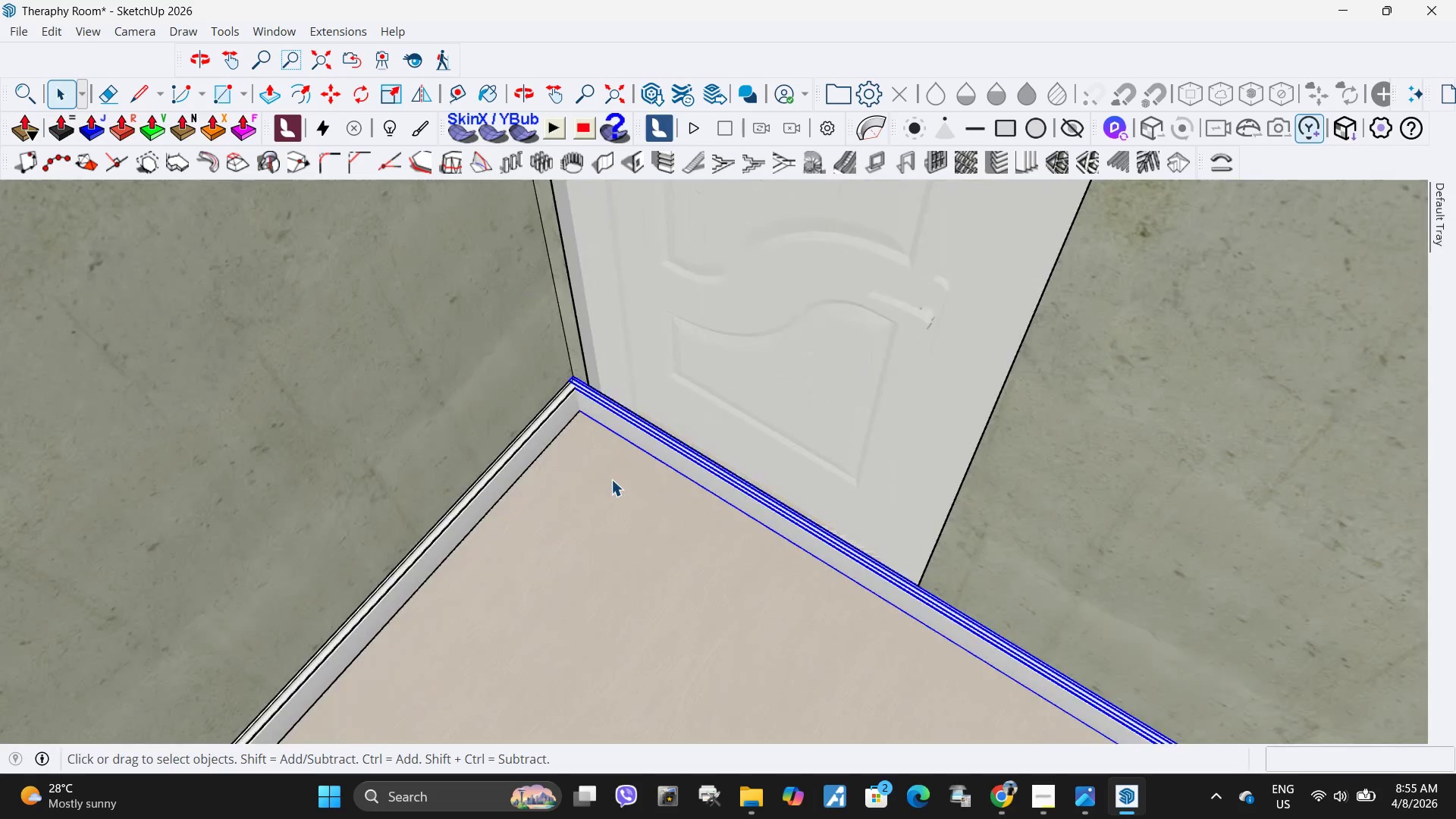 
scroll: coordinate [725, 439], scroll_direction: up, amount: 4.0
 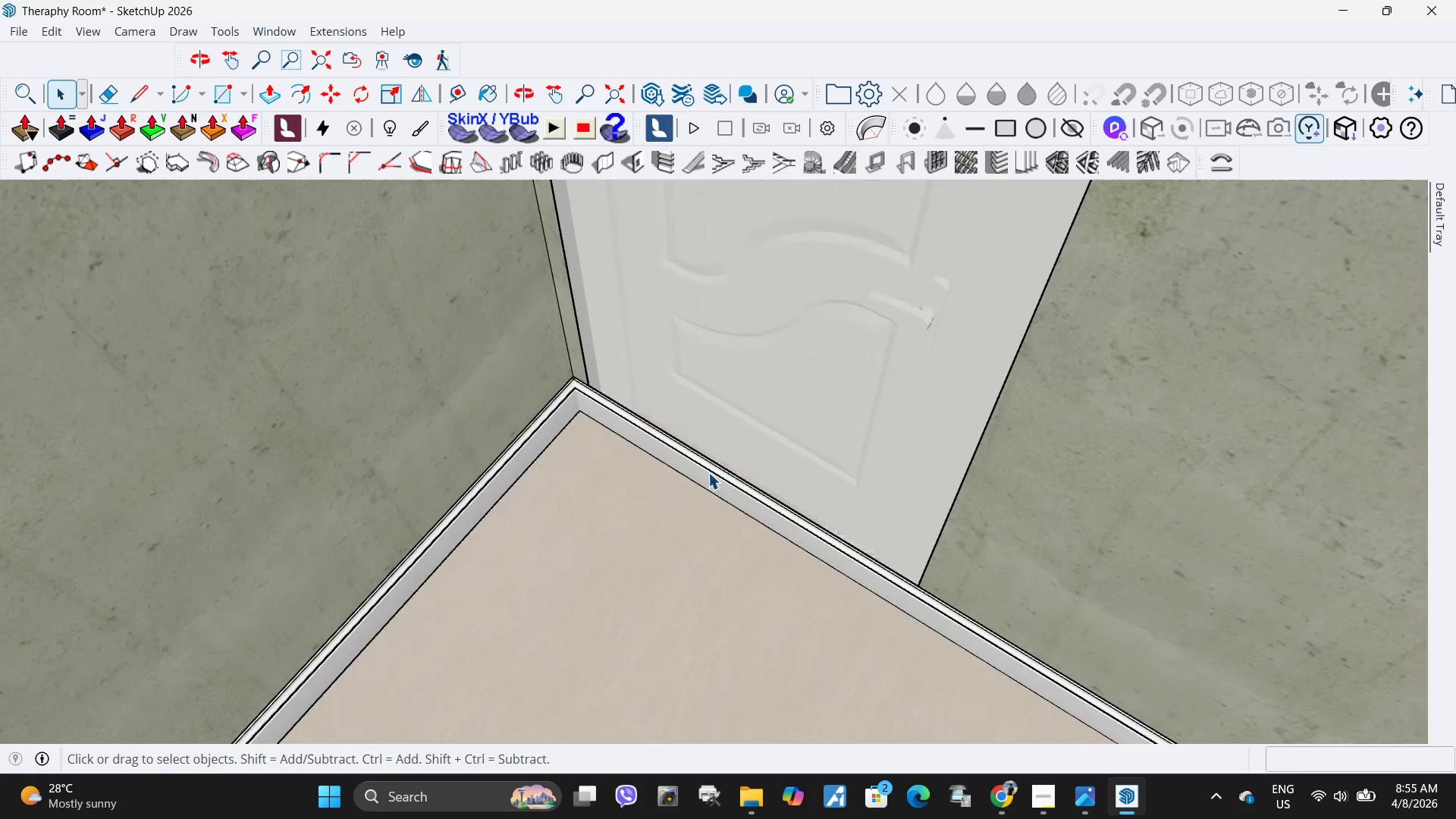 
key(S)
 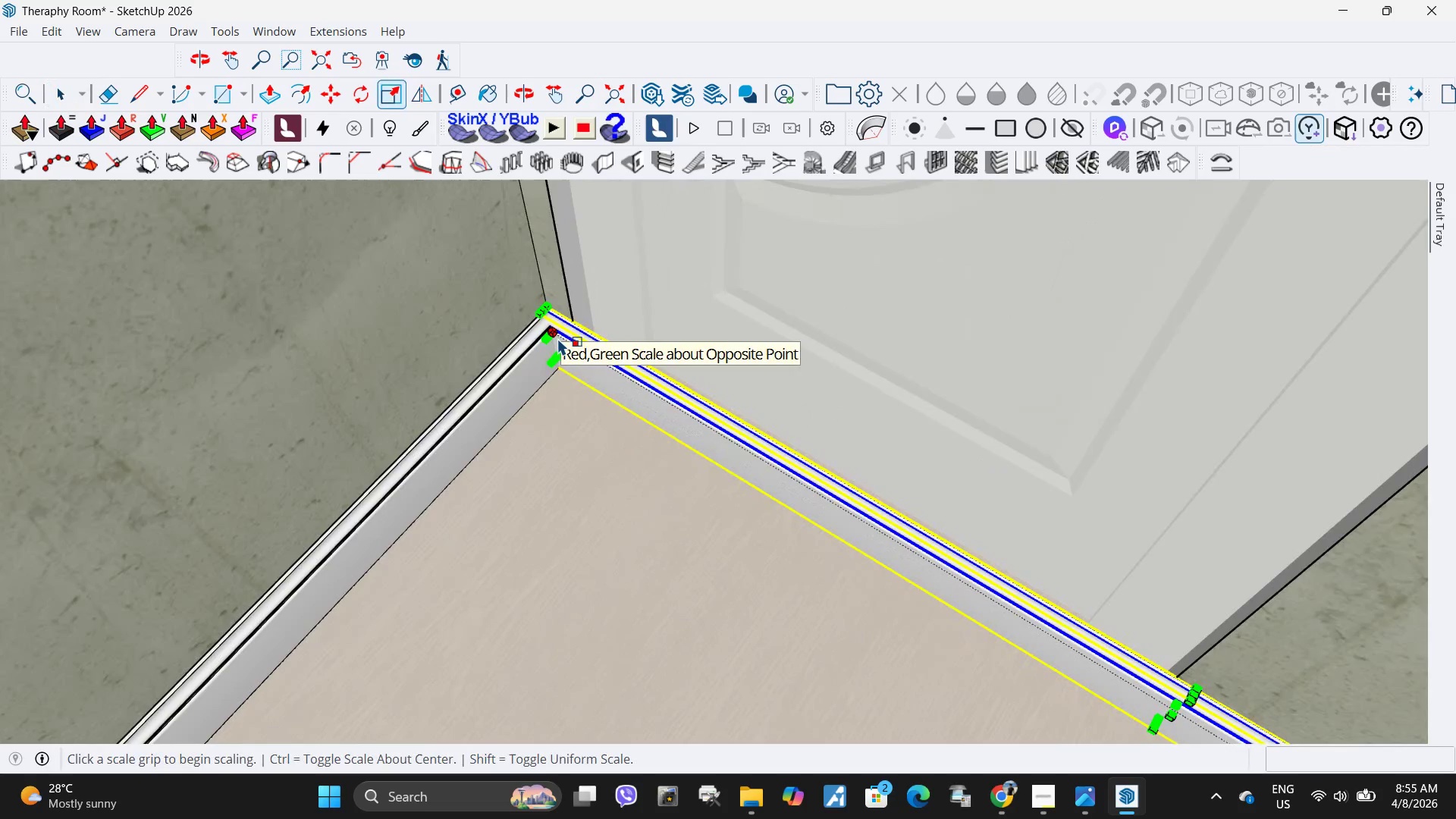 
scroll: coordinate [612, 475], scroll_direction: up, amount: 5.0
 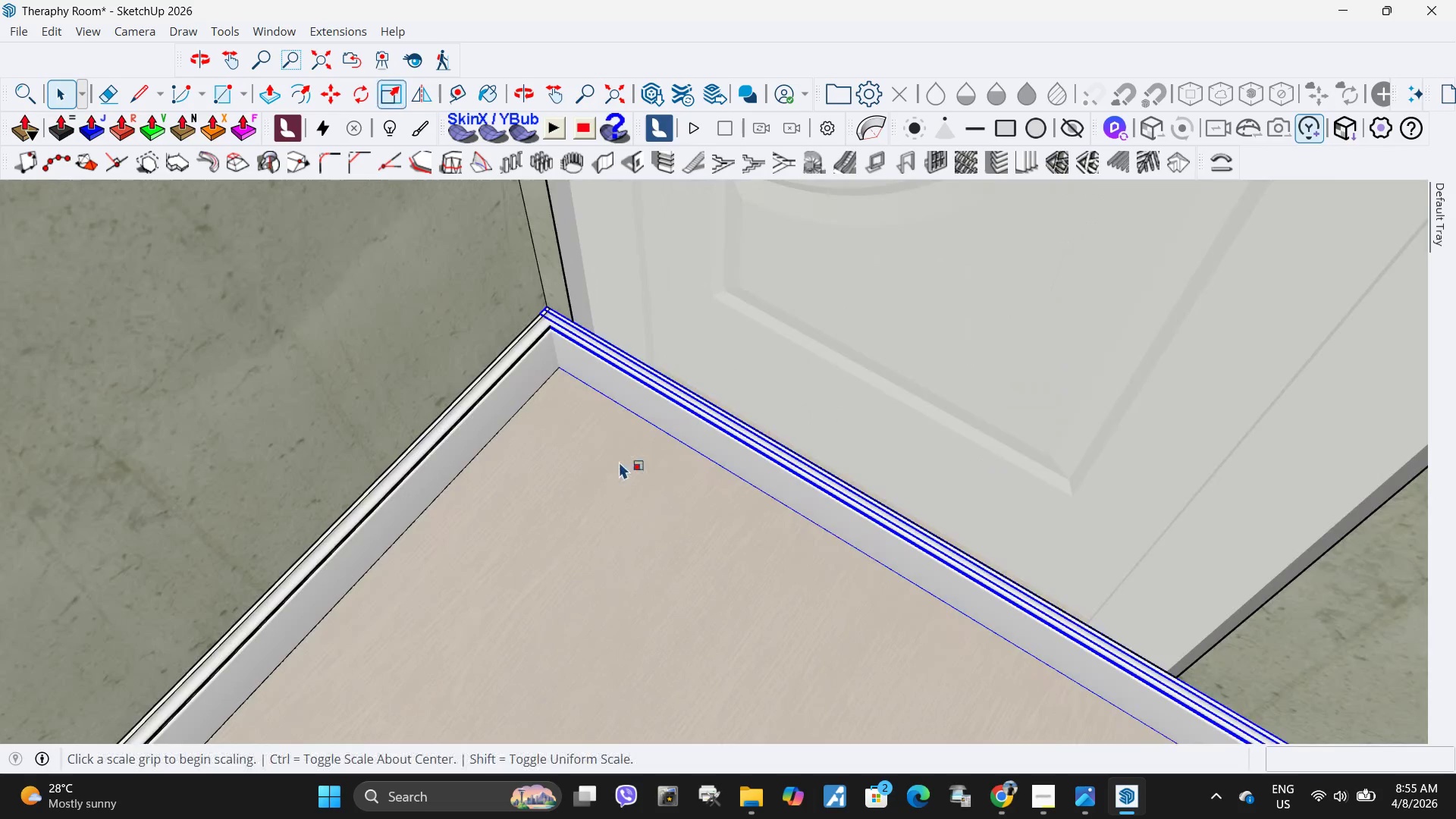 
left_click([556, 338])
 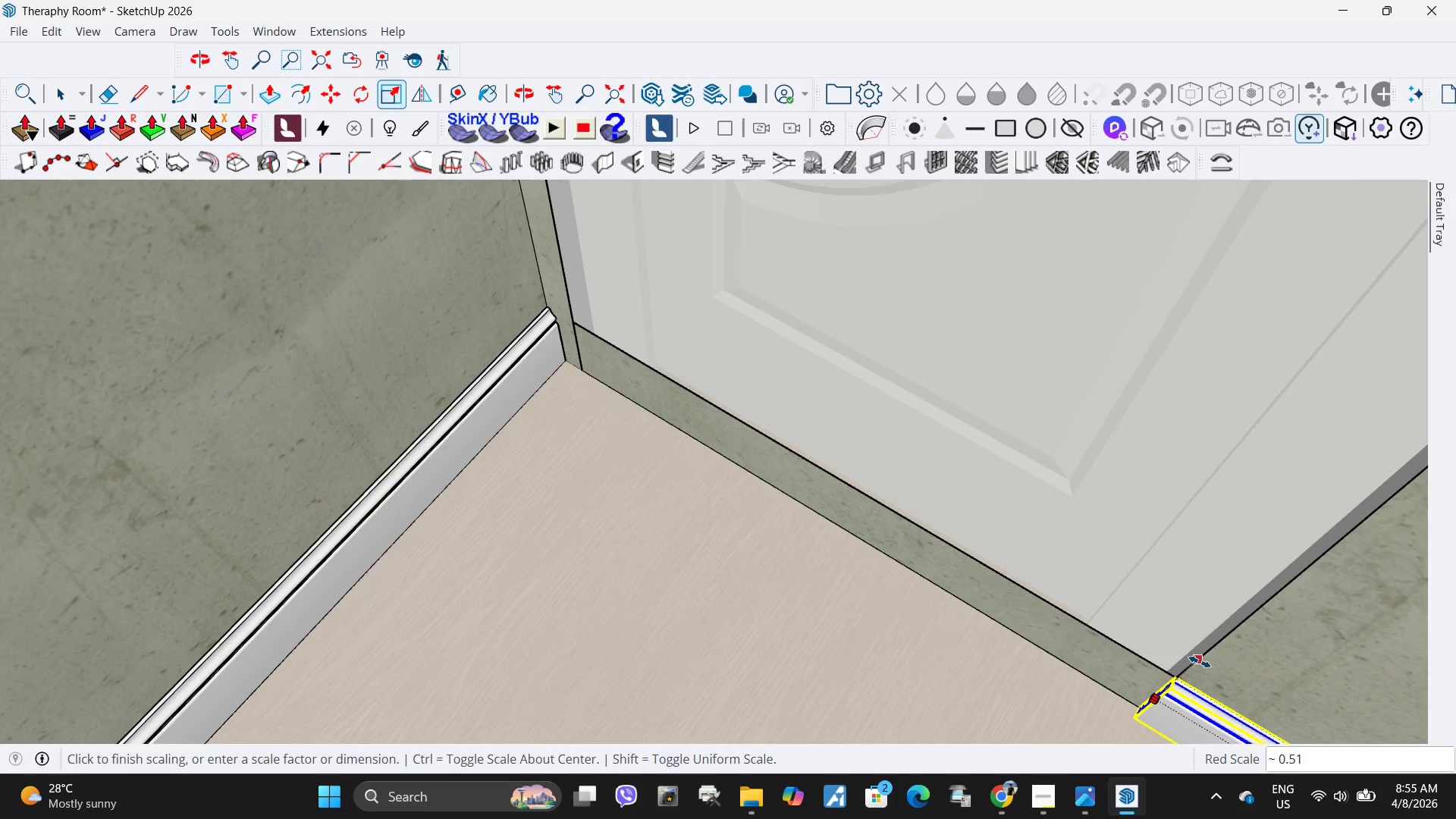 
left_click([1200, 662])
 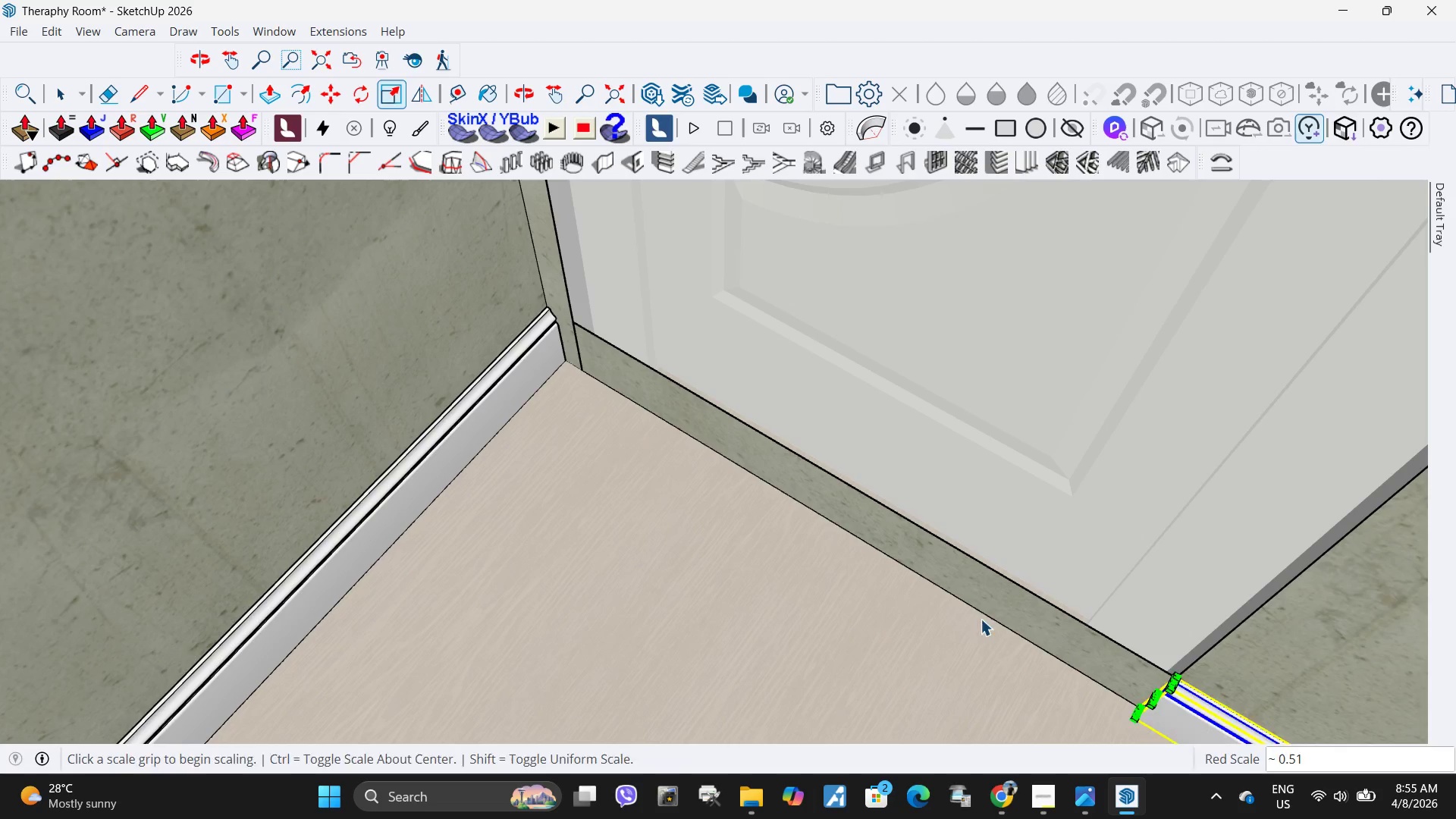 
key(Space)
 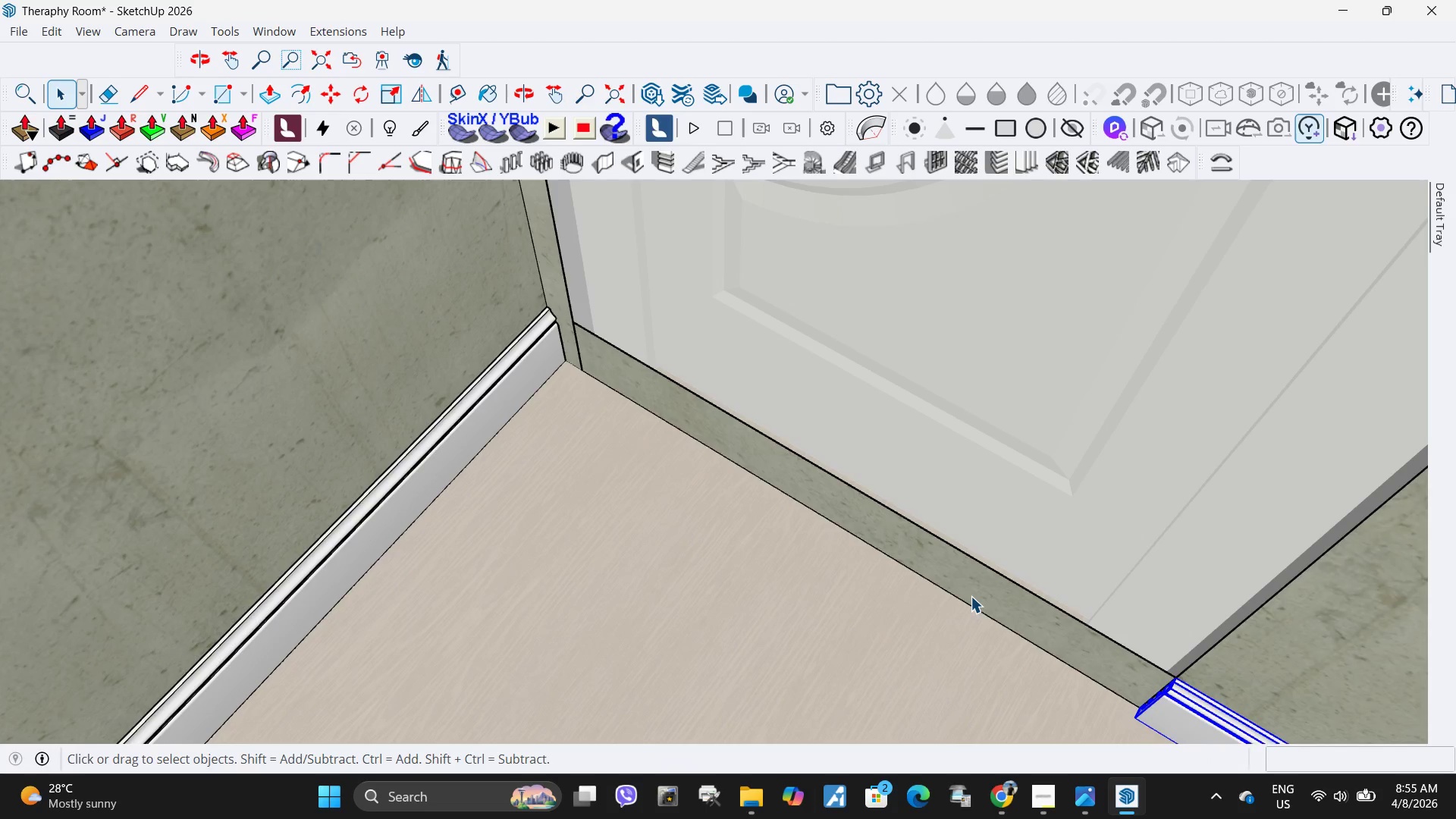 
left_click([971, 596])
 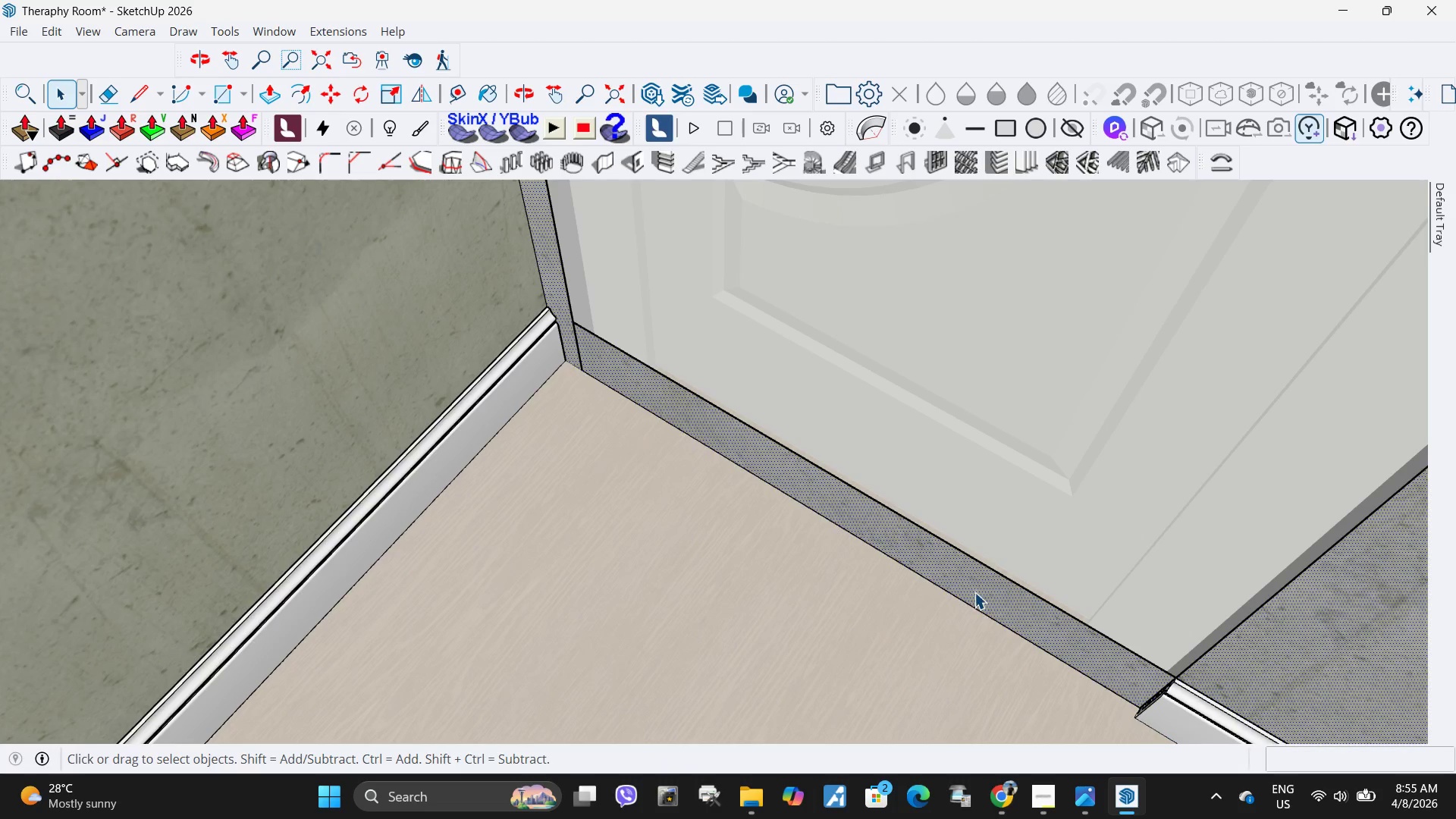 
key(Delete)
 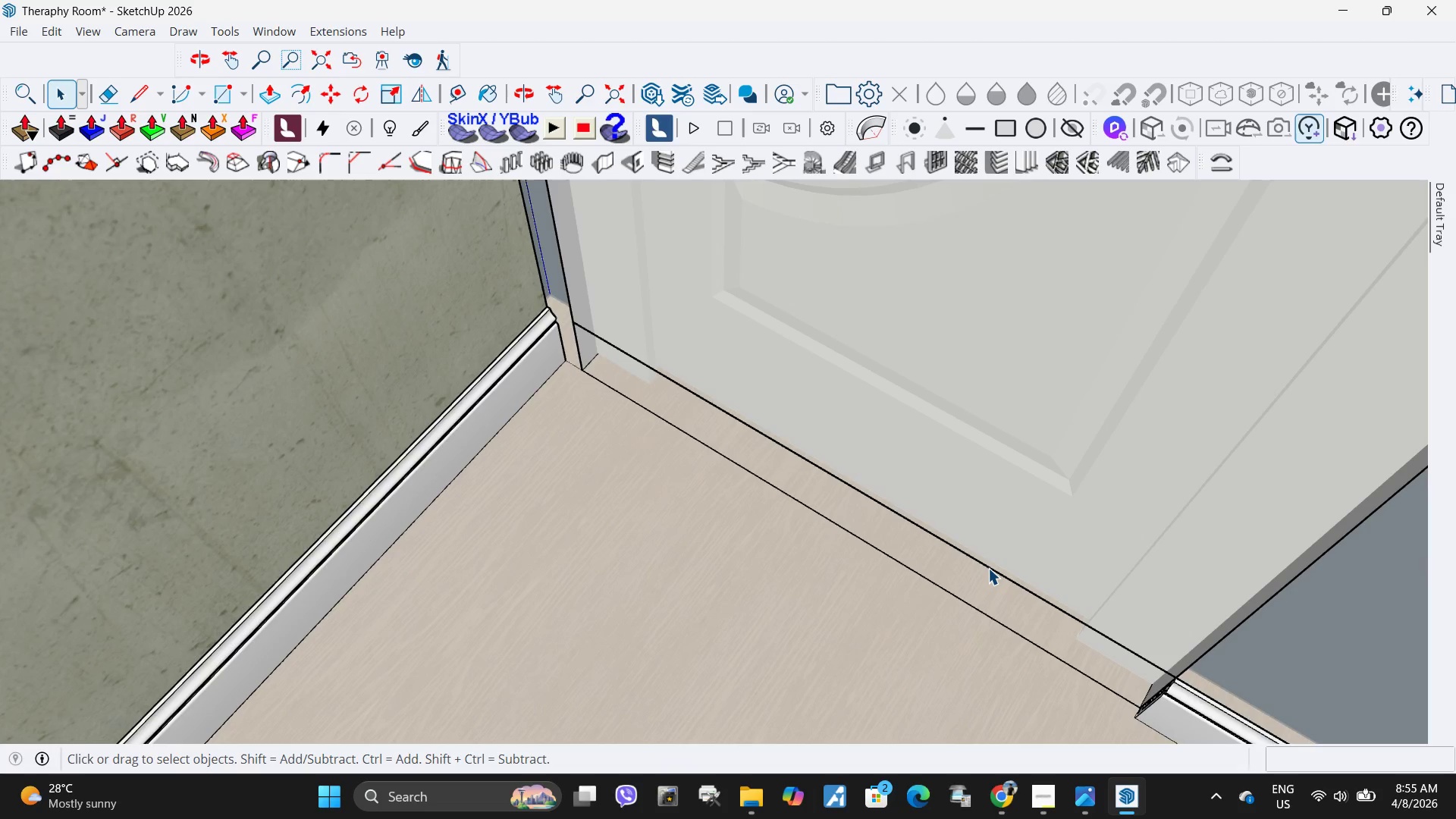 
left_click([988, 568])
 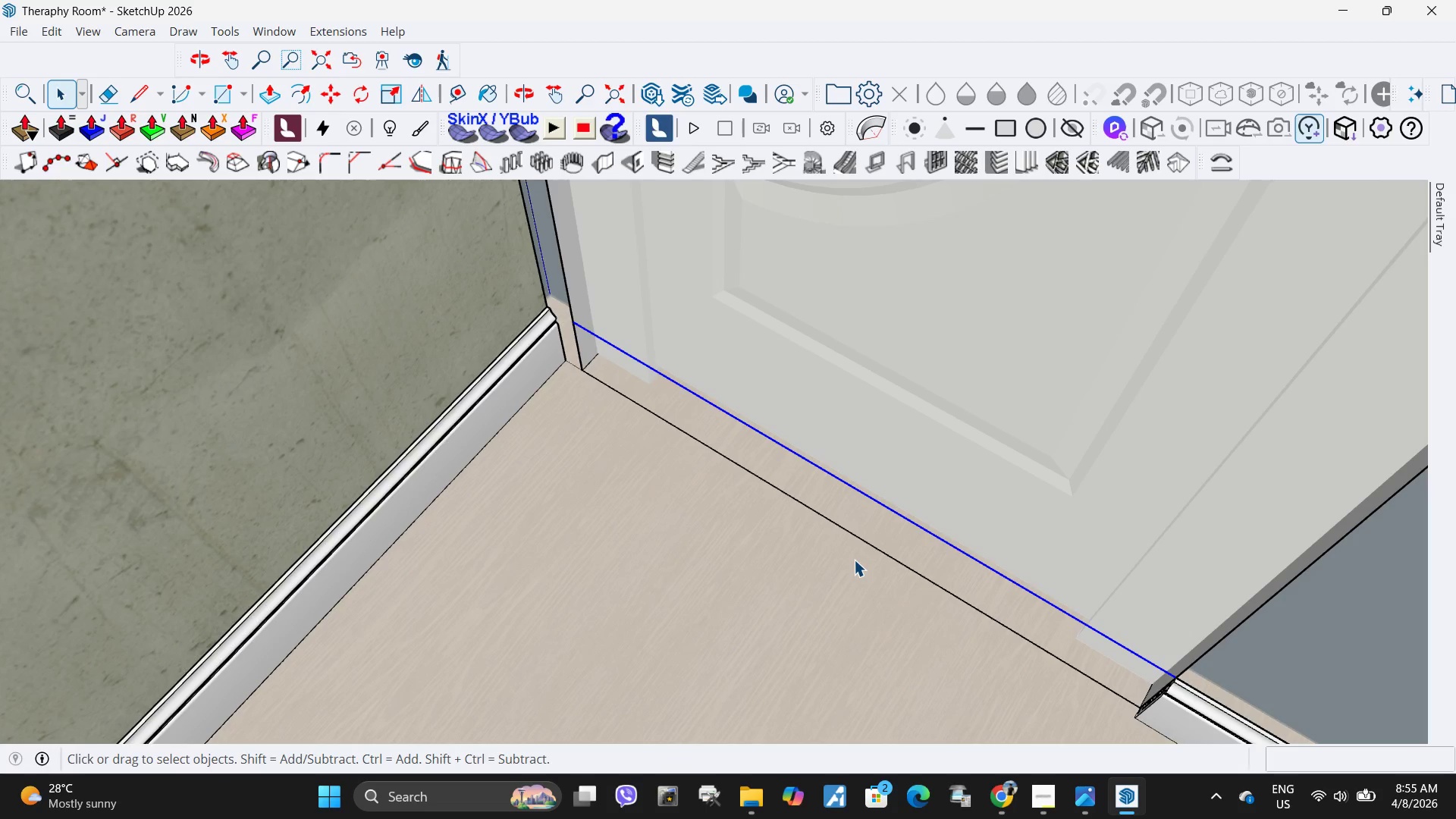 
key(Control+Z)
 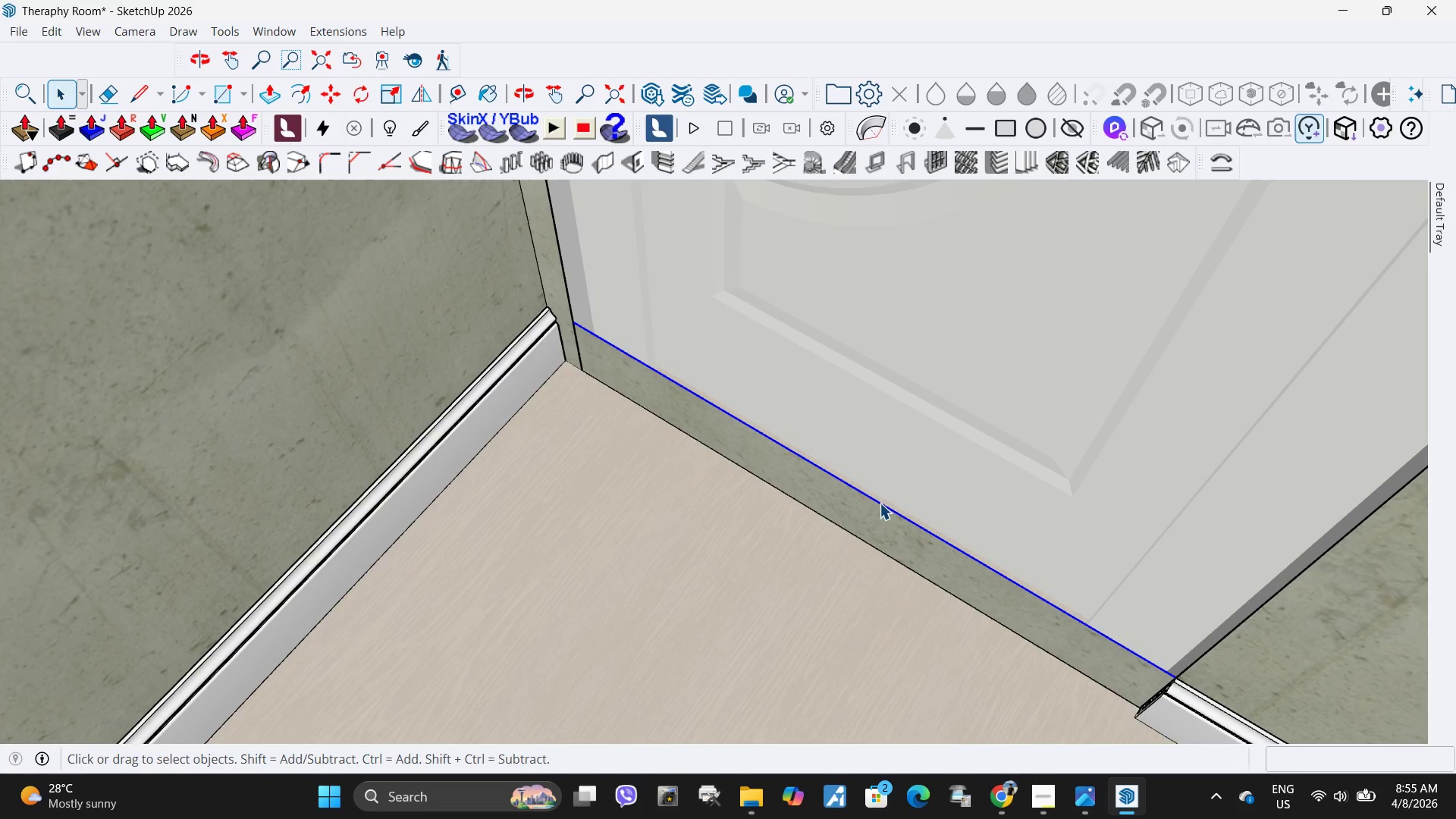 
key(Delete)
 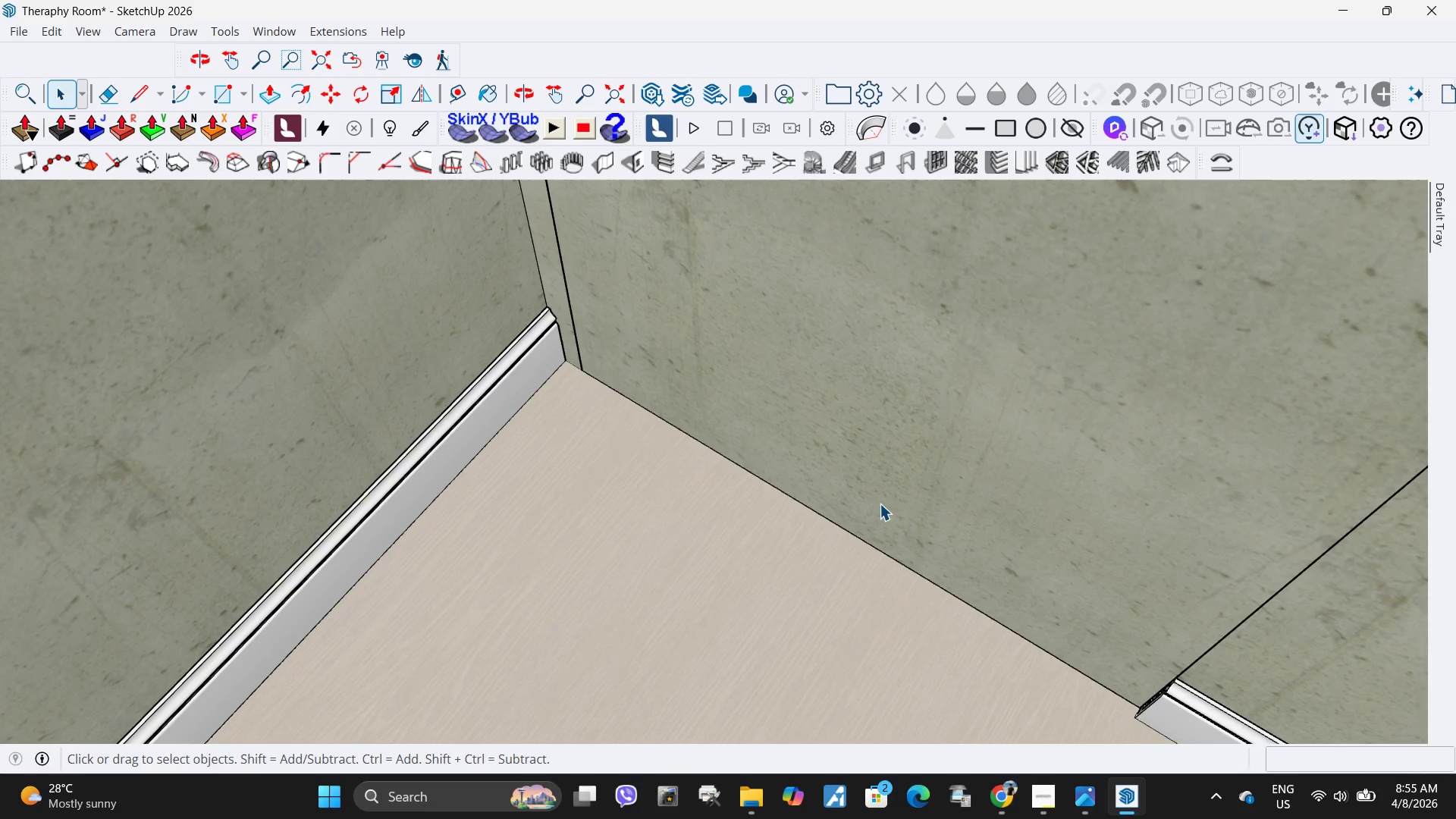 
key(Control+Z)
 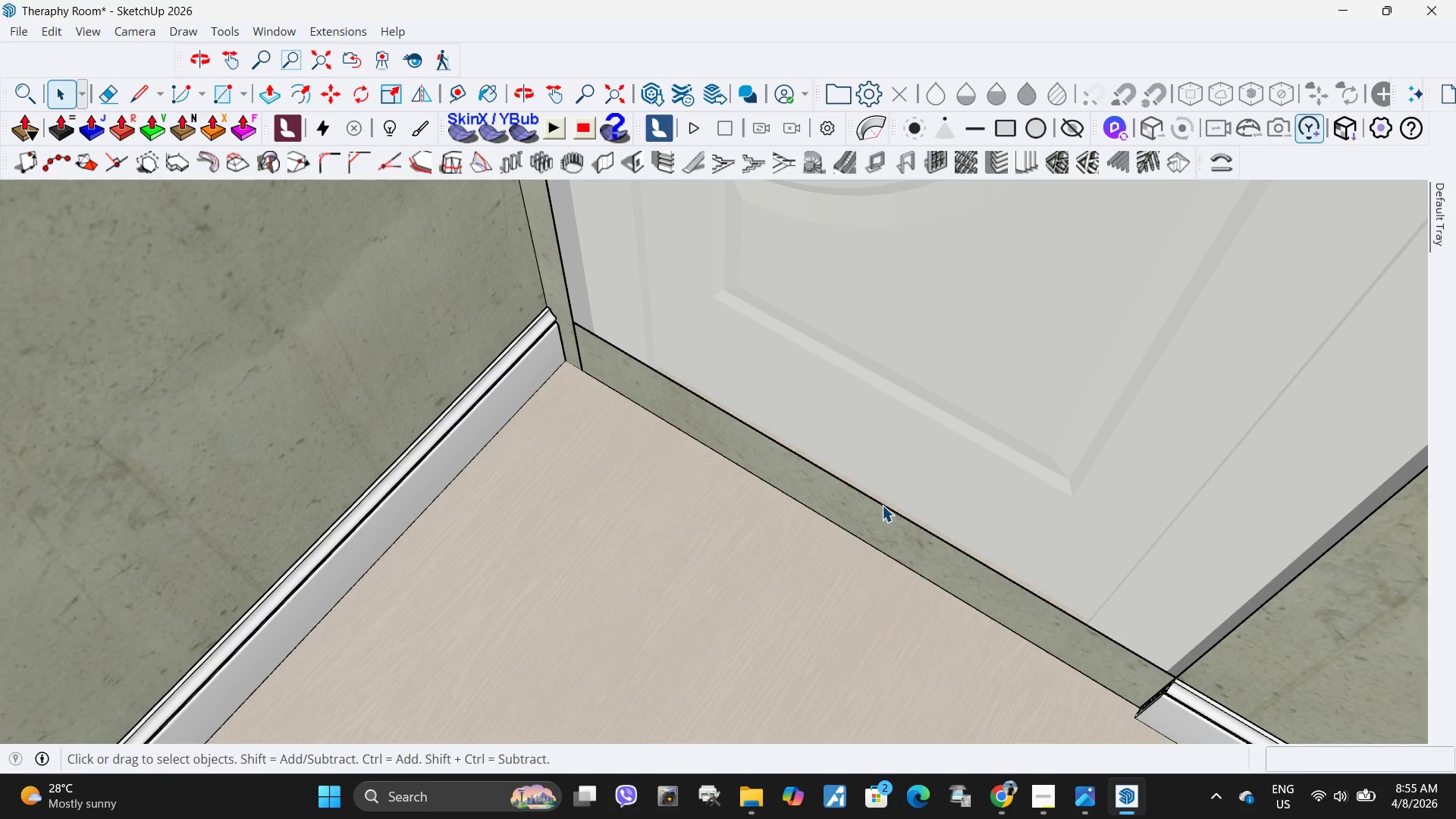 
left_click([882, 505])
 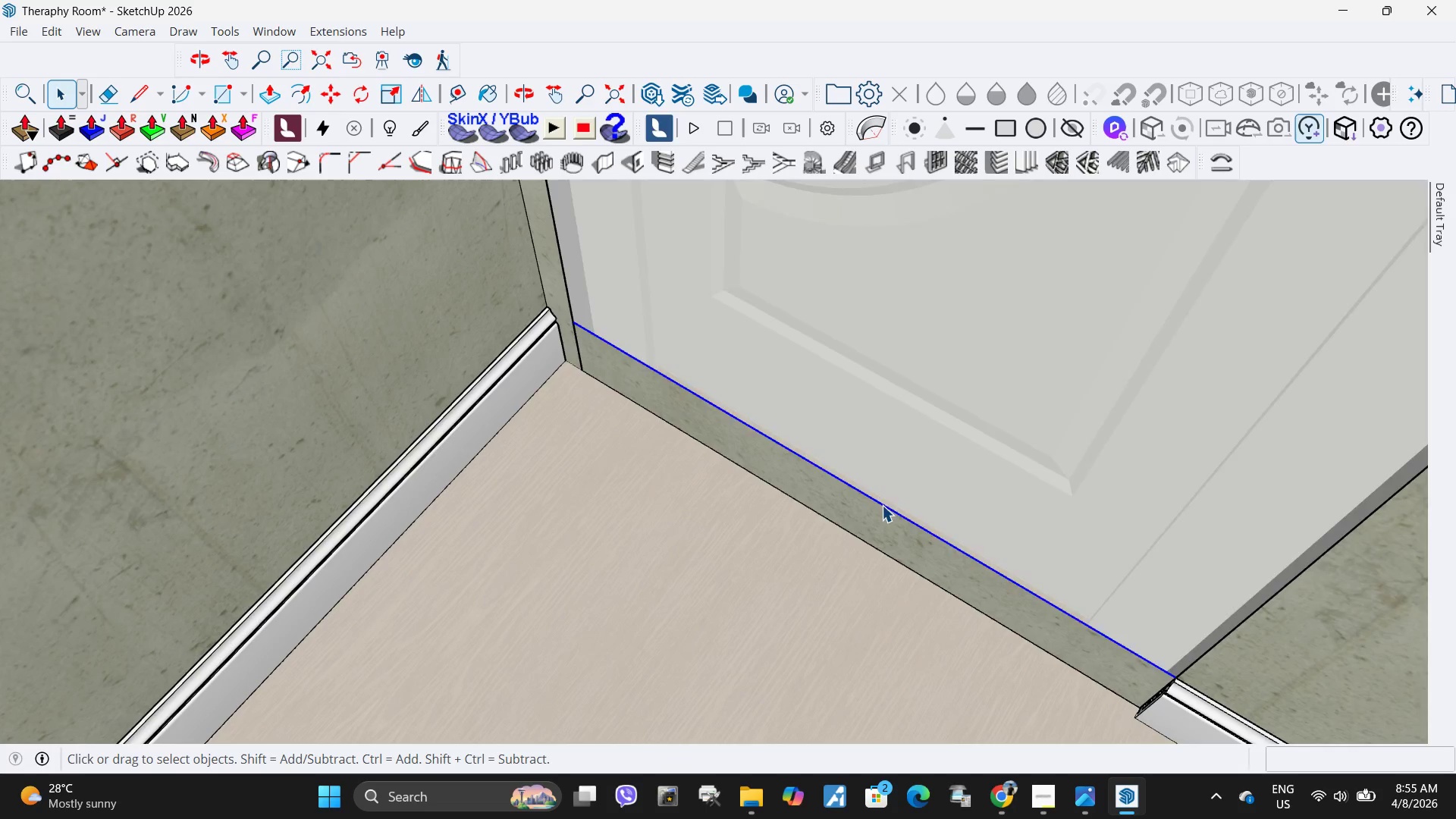 
key(Delete)
 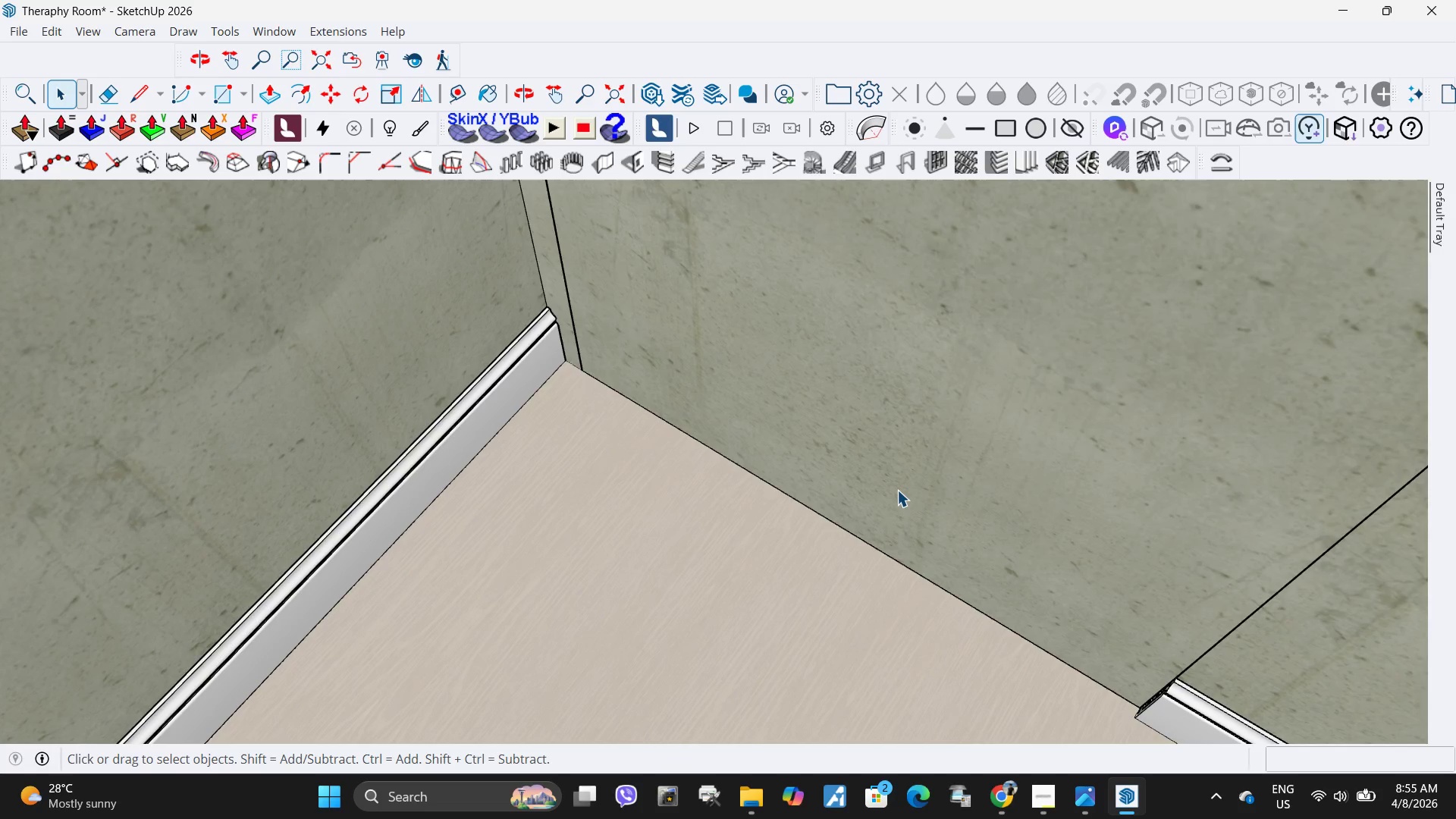 
left_click([897, 490])
 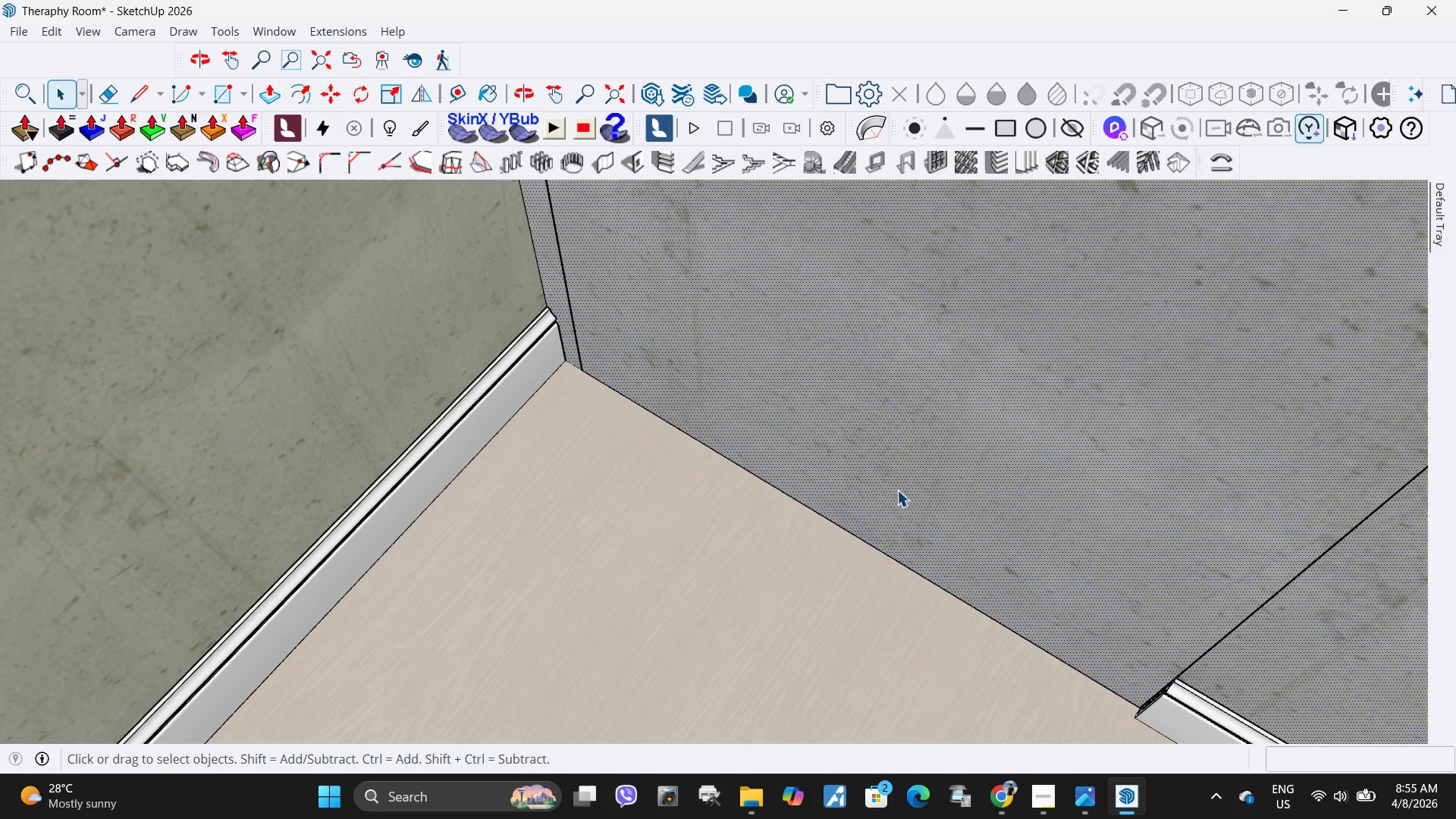 
key(Delete)
 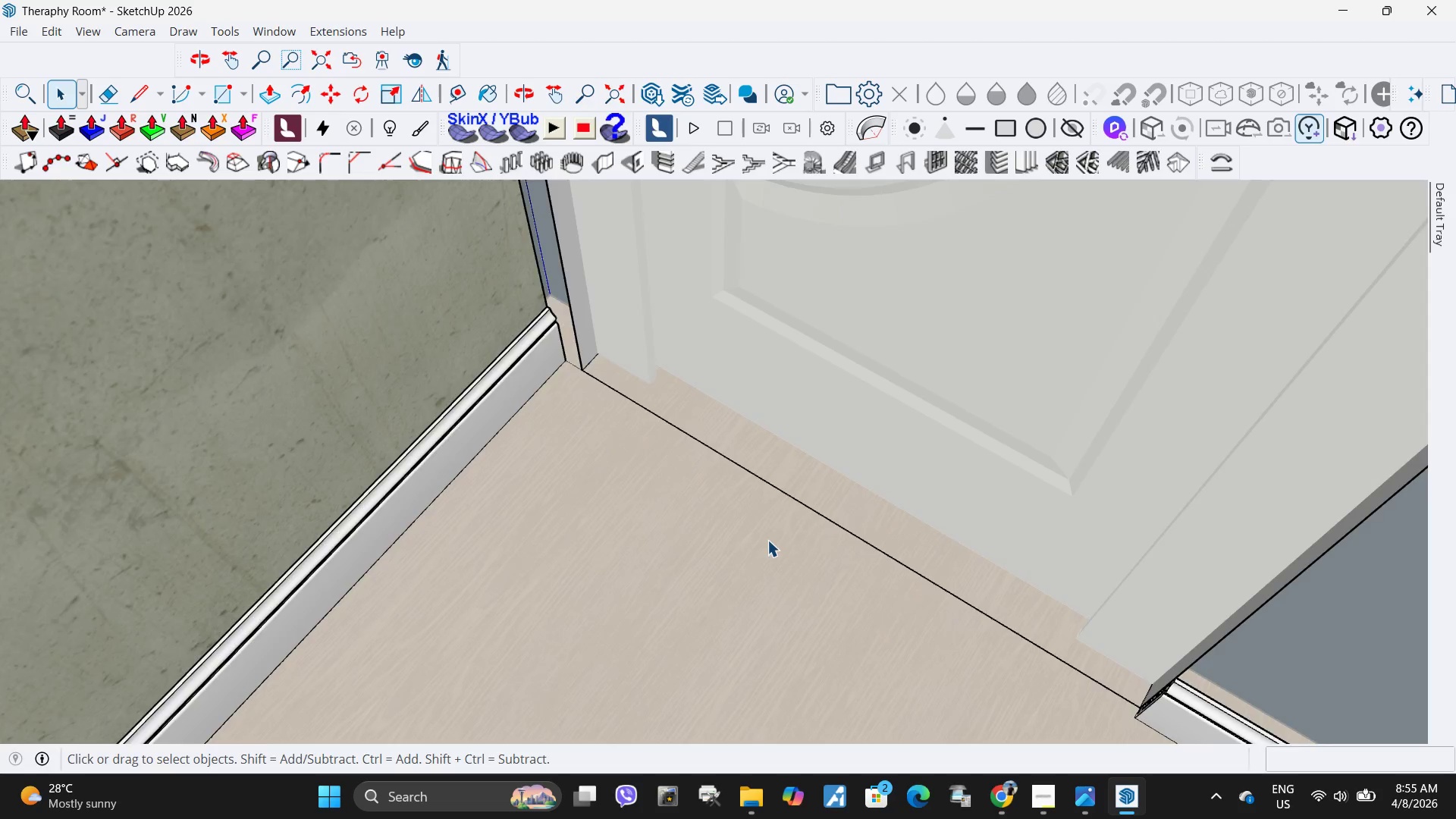 
scroll: coordinate [750, 548], scroll_direction: down, amount: 16.0
 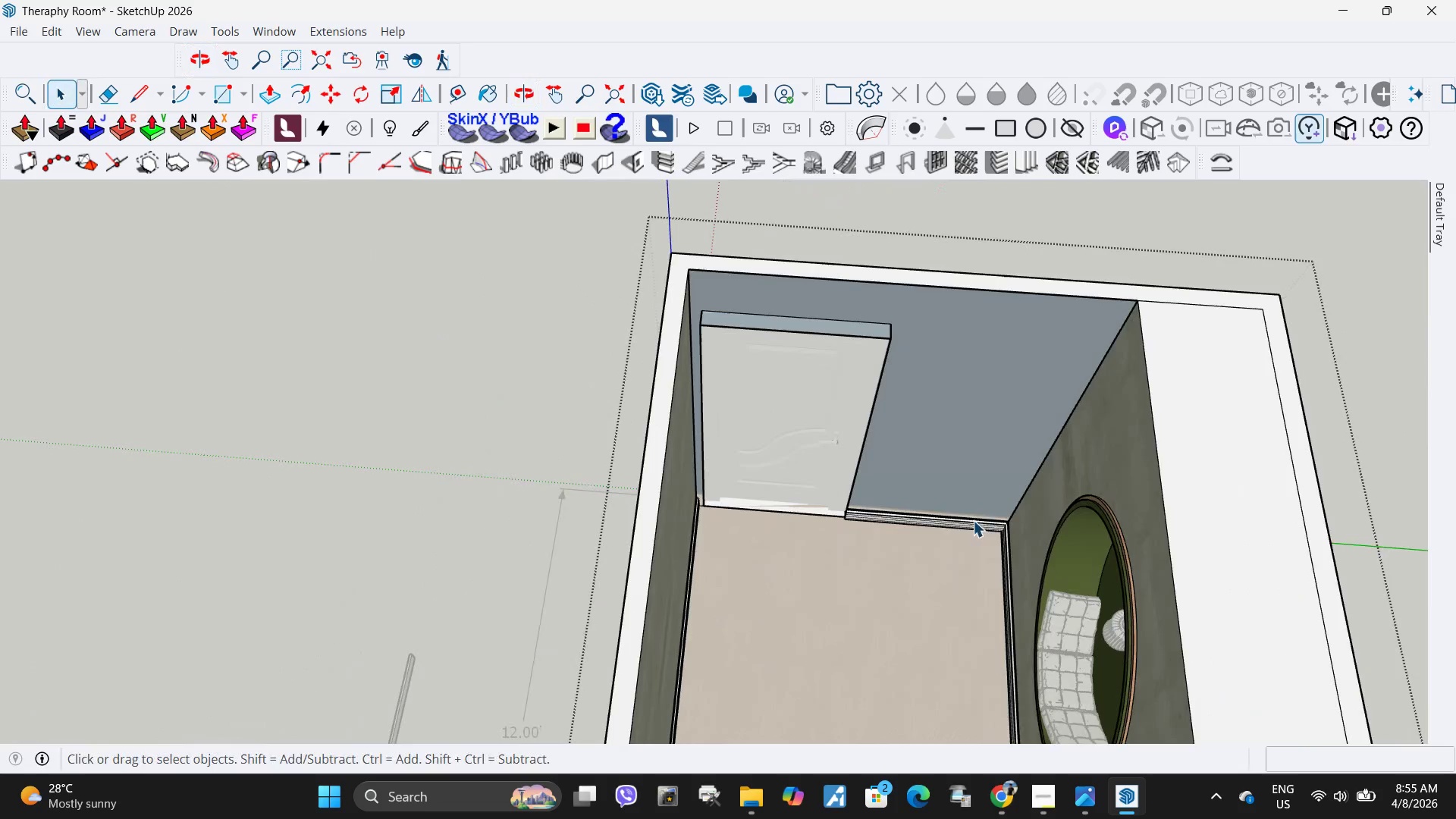 
key(L)
 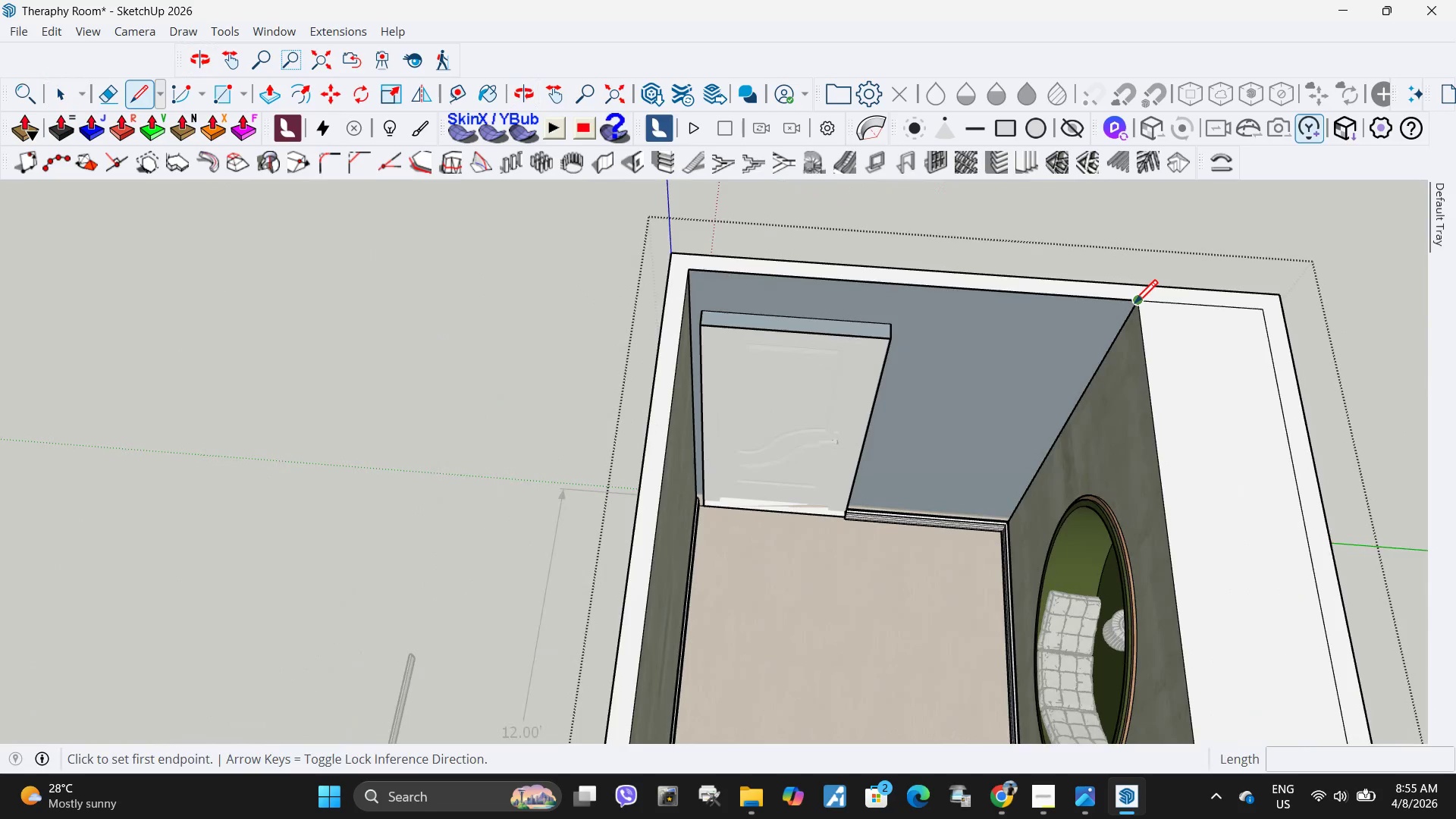 
left_click([1134, 306])
 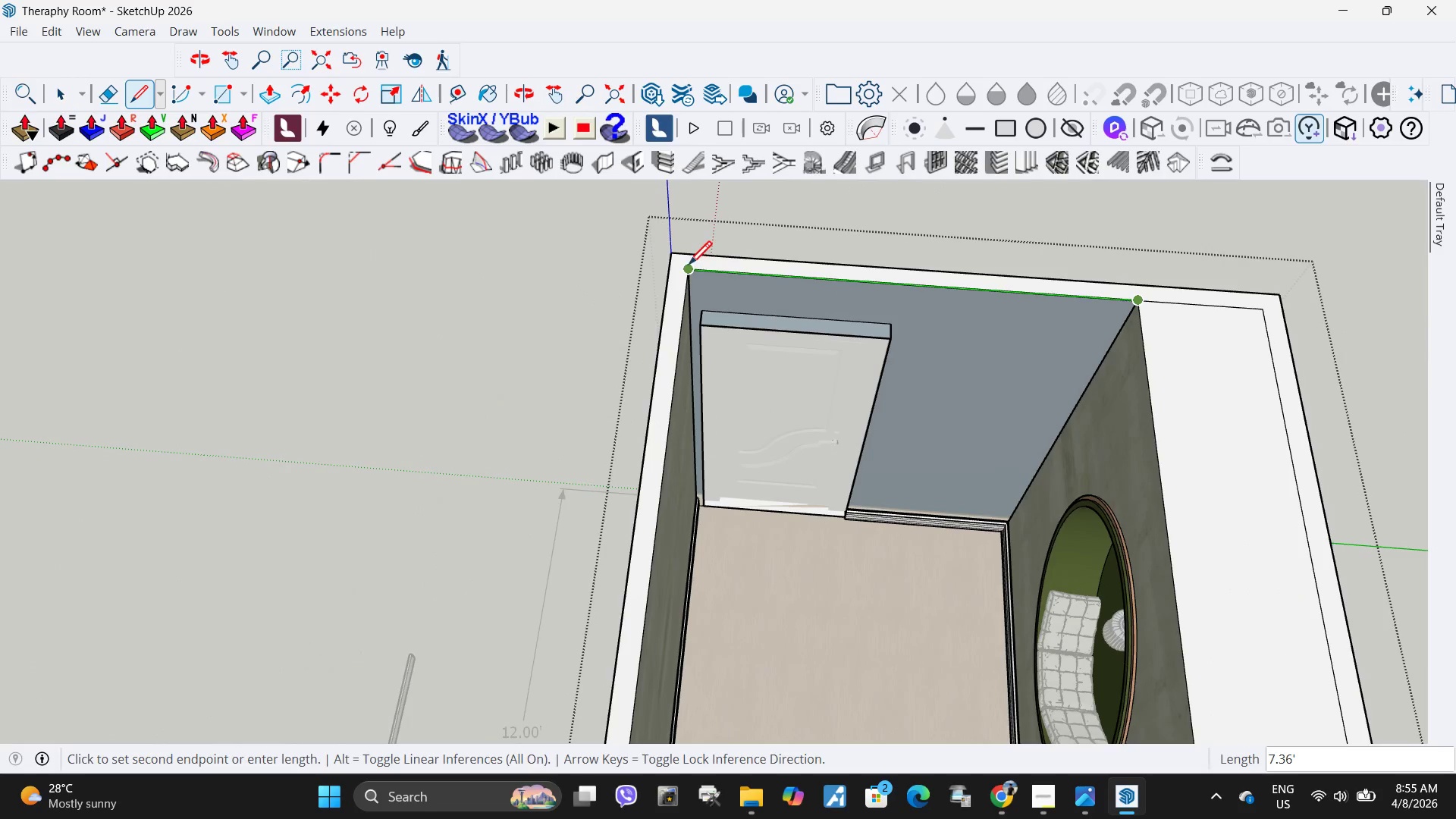 
left_click([689, 267])
 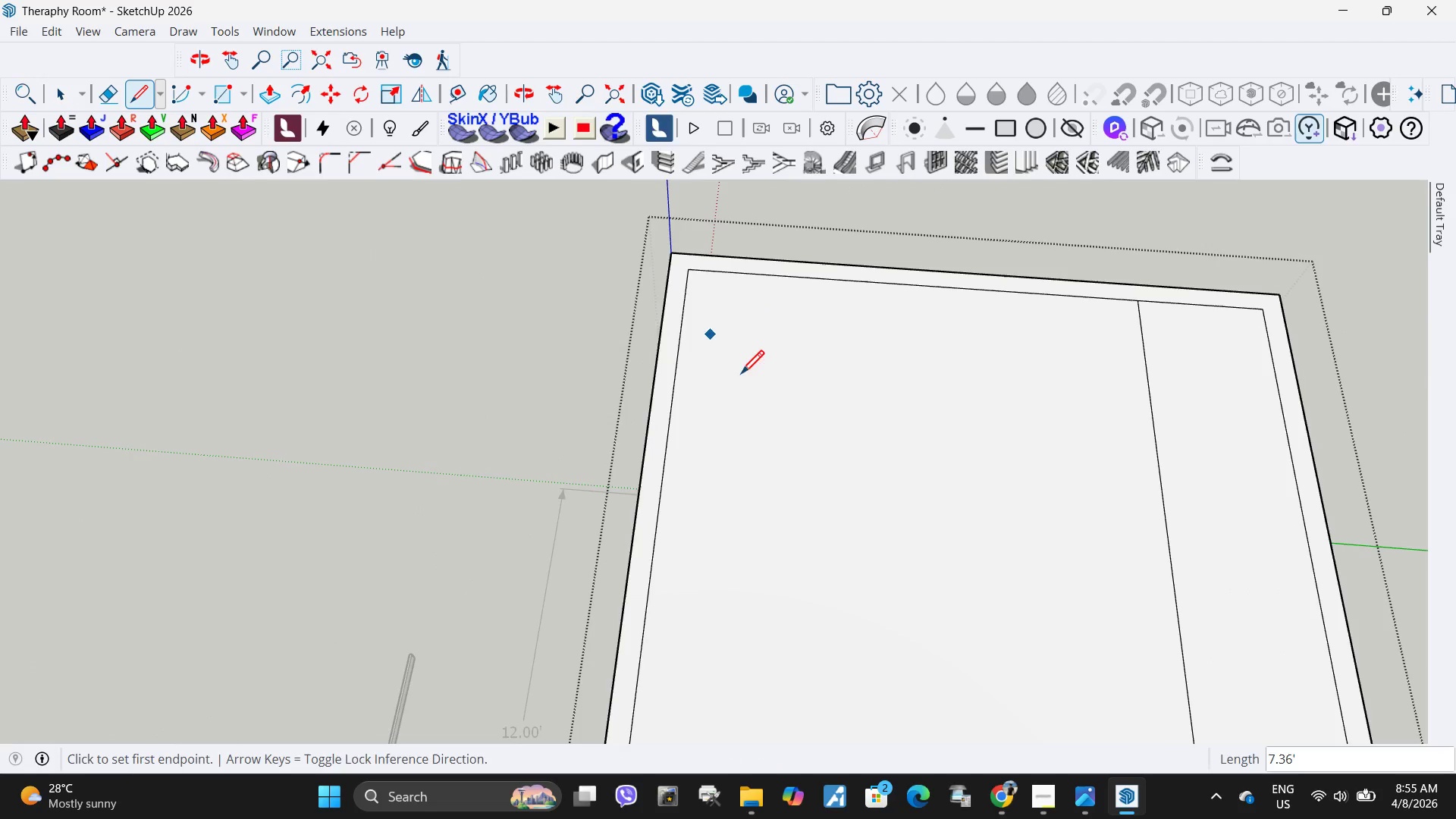 
key(Space)
 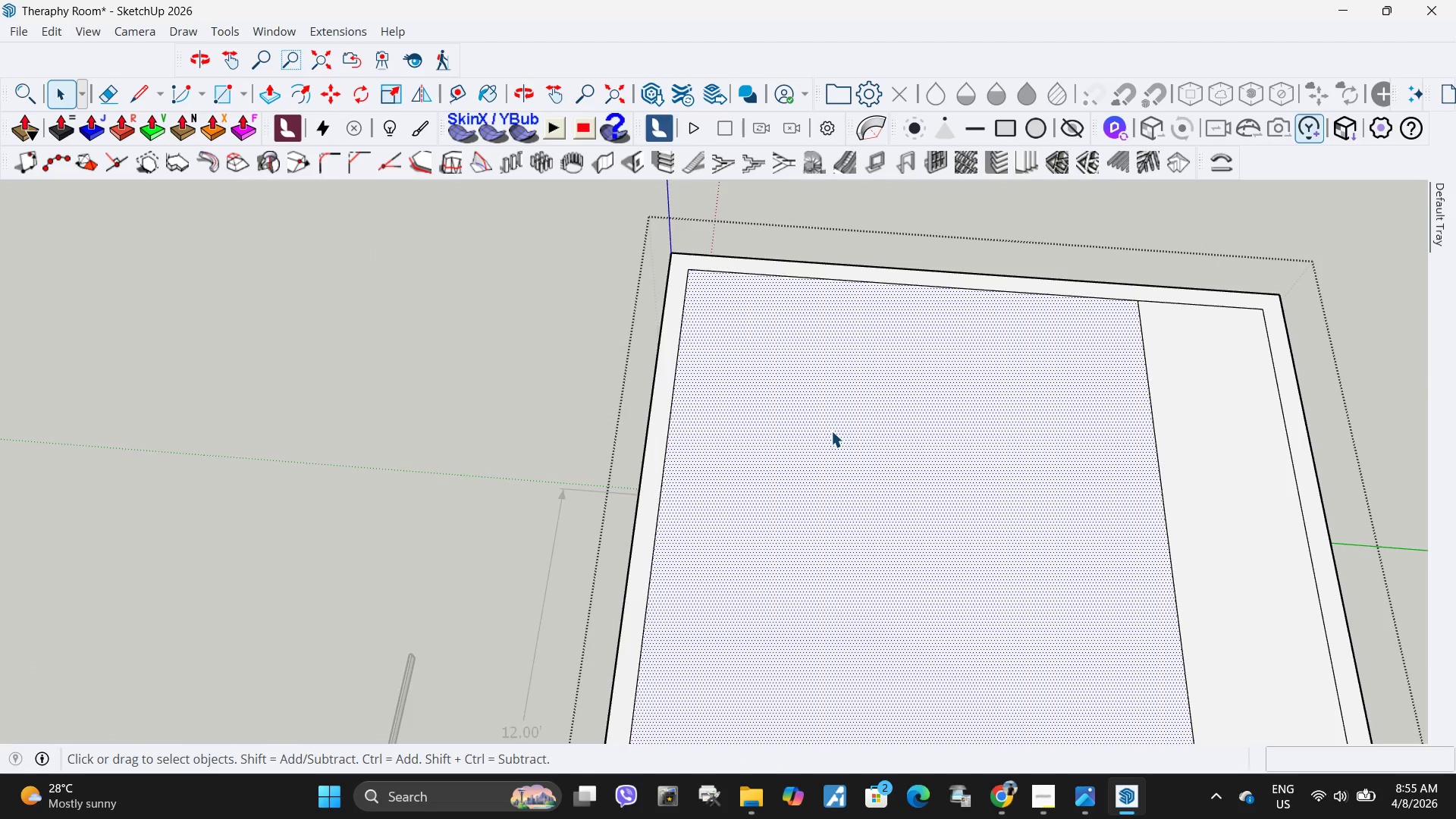 
key(Delete)
 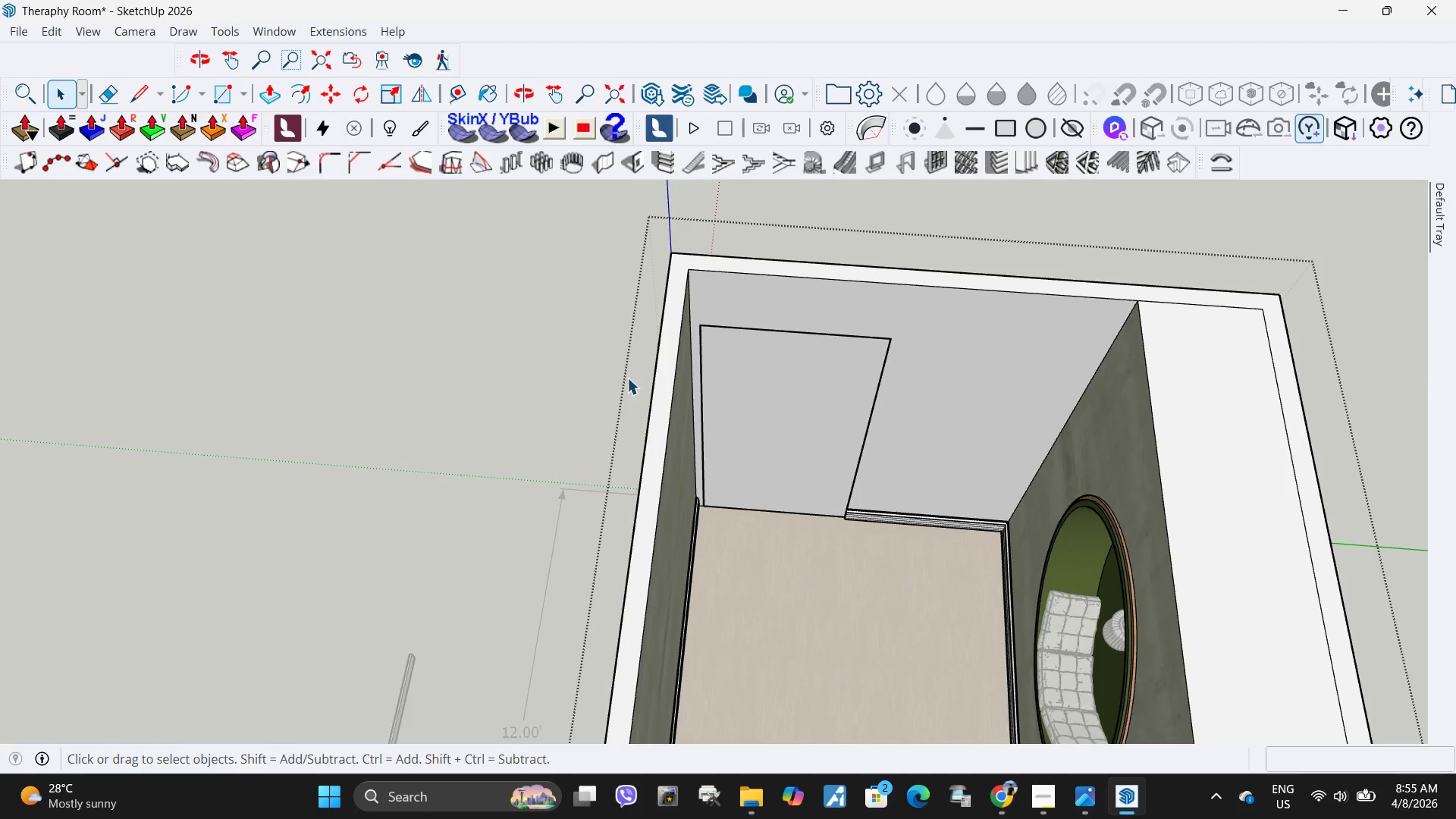 
left_click([754, 440])
 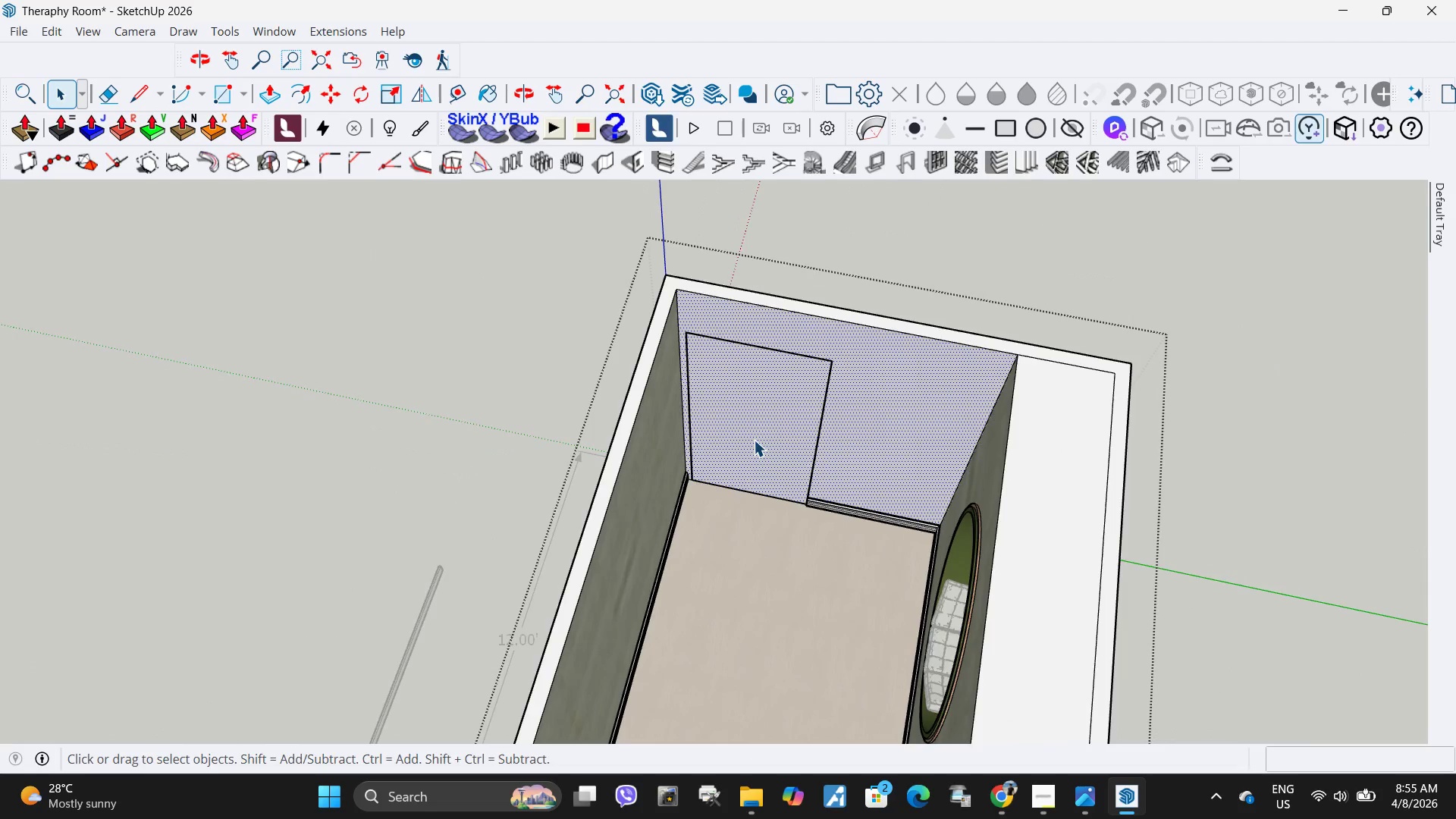 
scroll: coordinate [594, 374], scroll_direction: down, amount: 3.0
 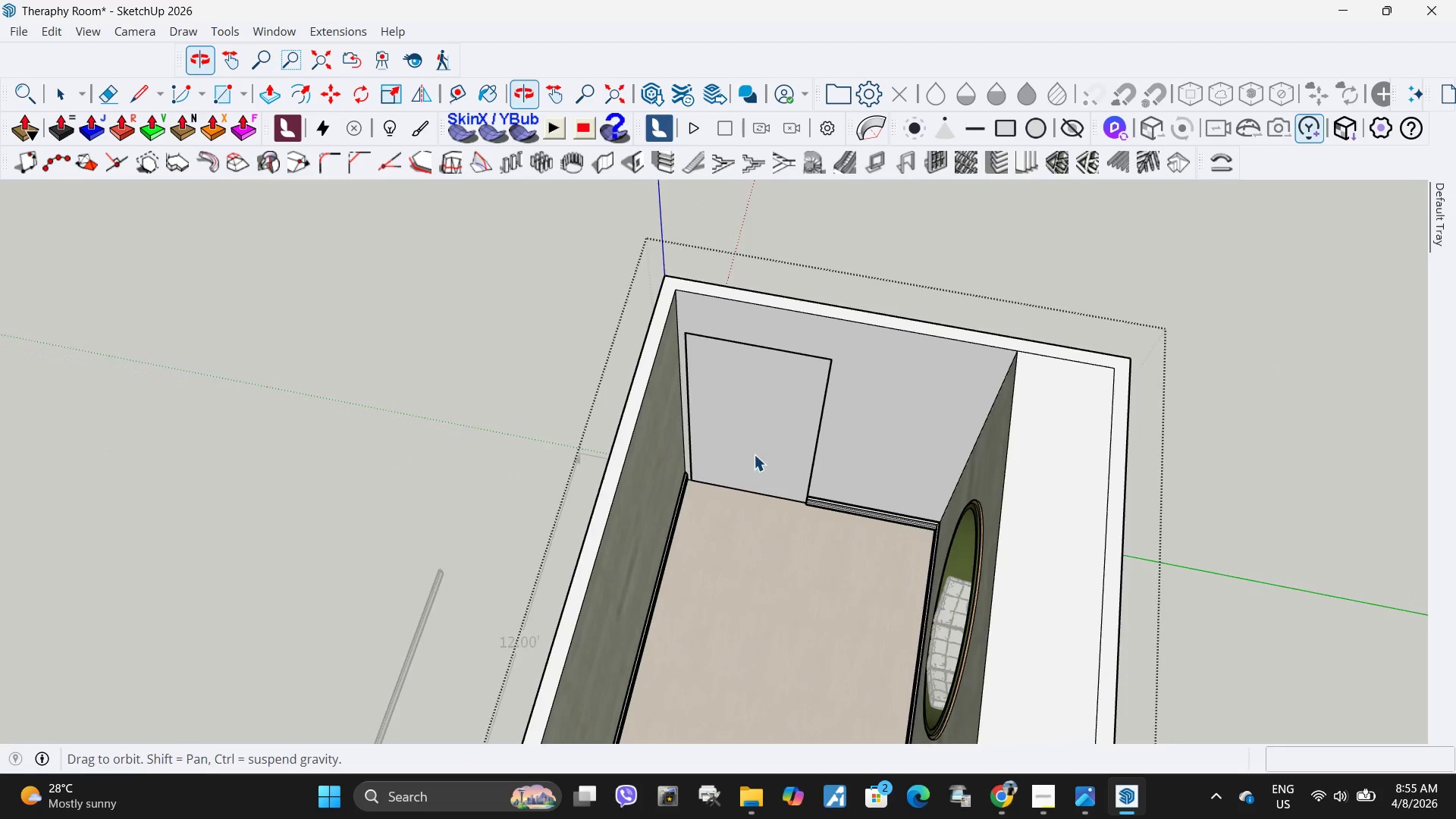 
double_click([754, 440])
 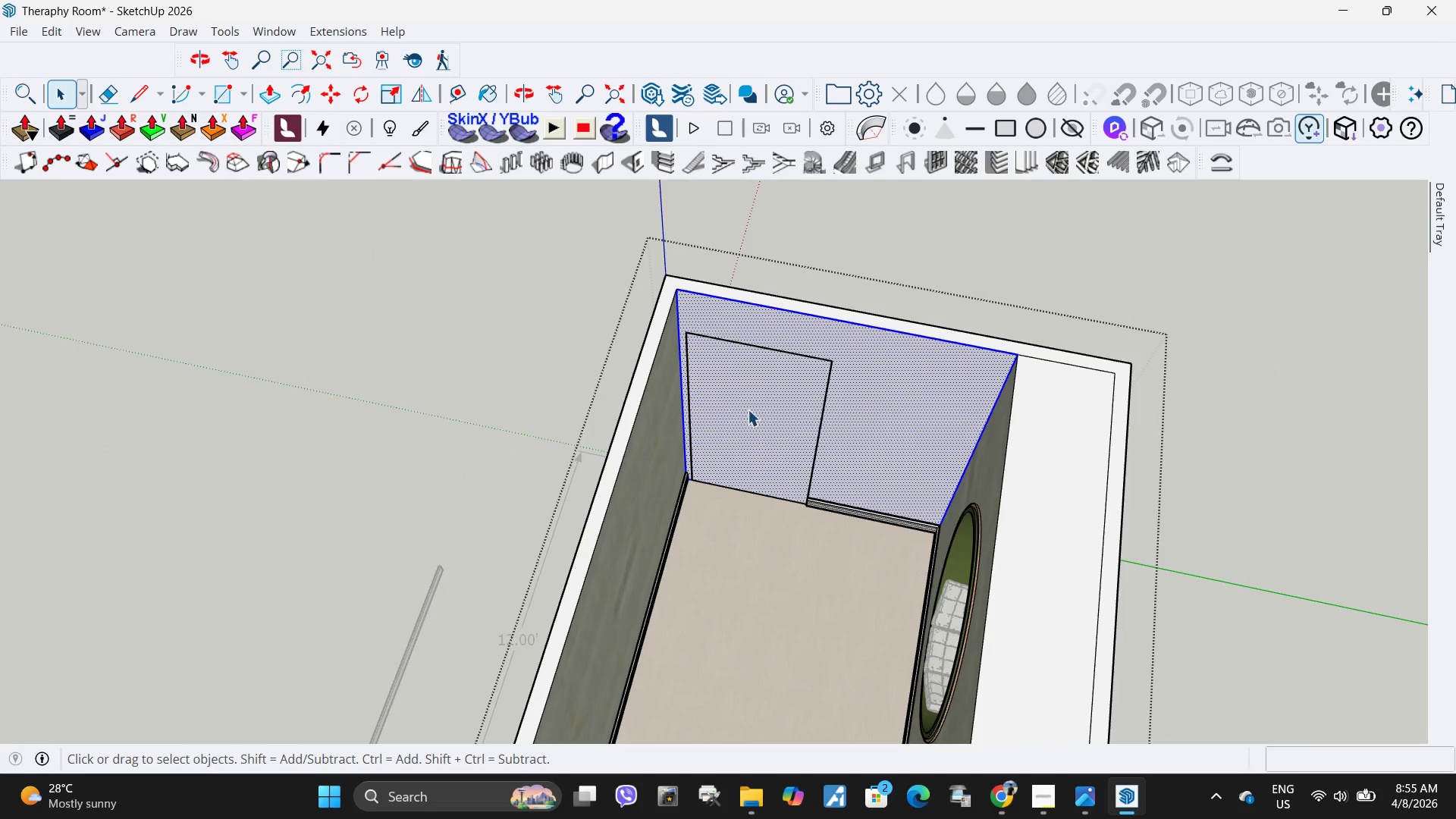 
key(R)
 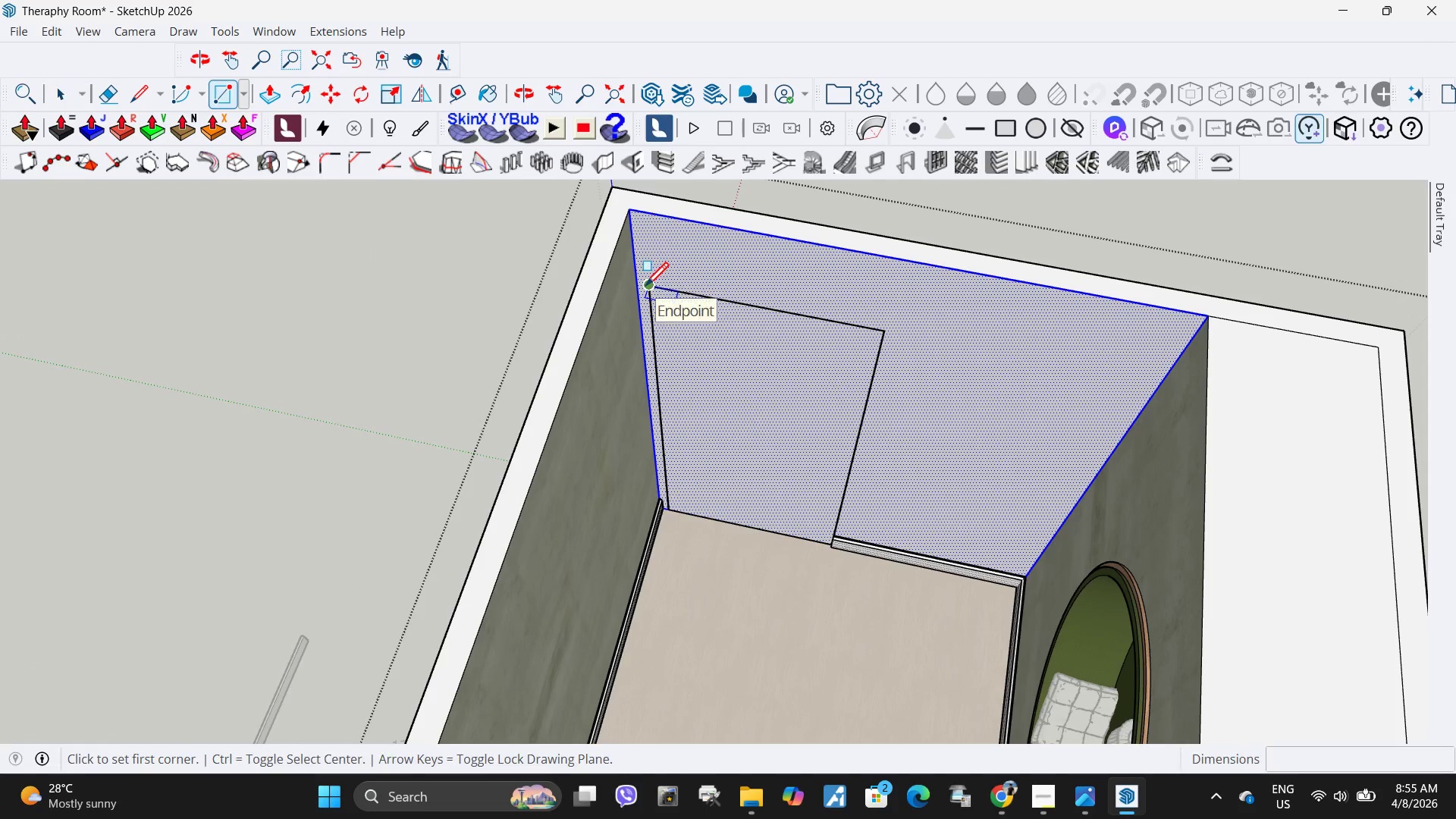 
left_click_drag(start_coordinate=[645, 288], to_coordinate=[650, 297])
 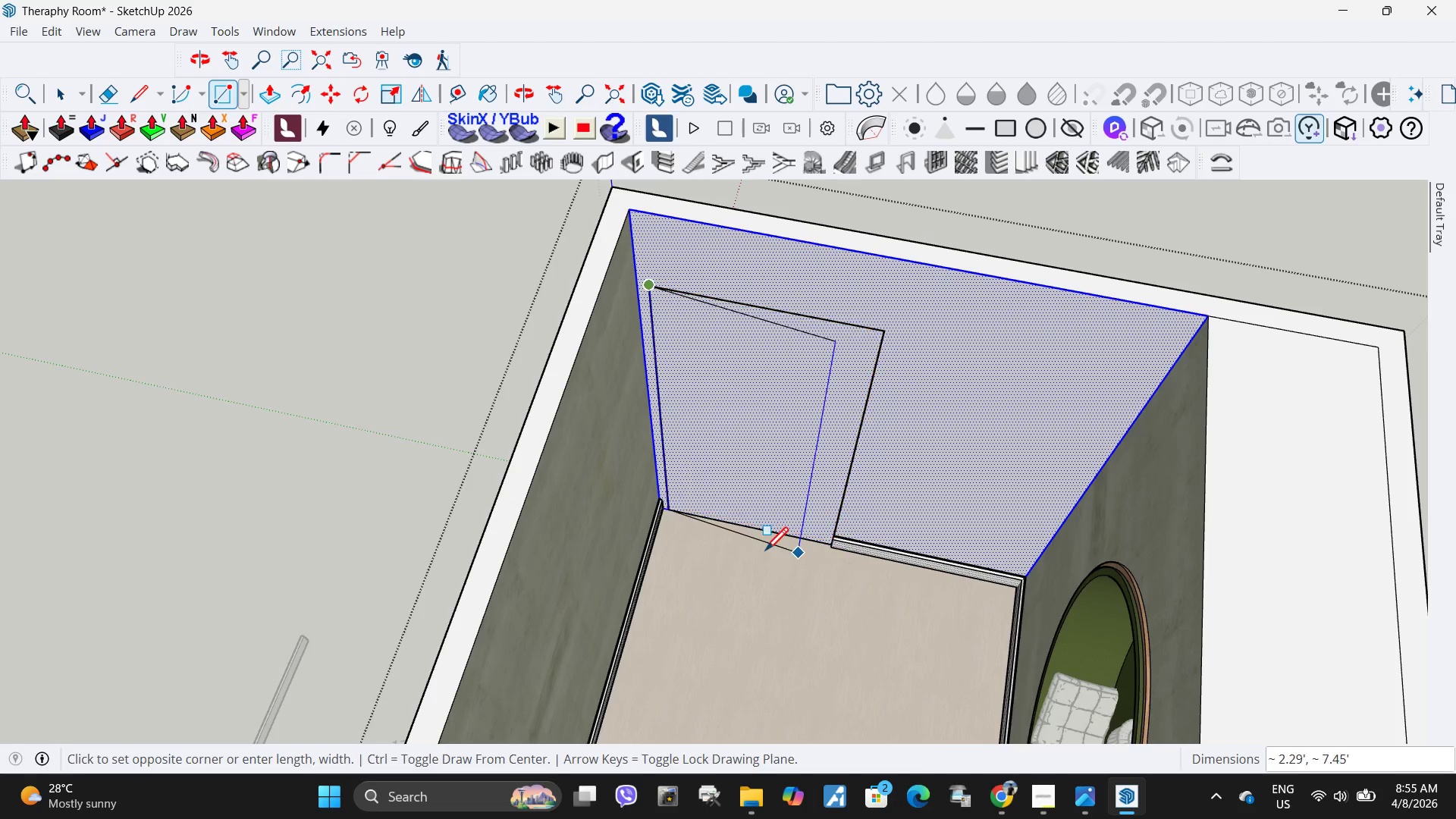 
scroll: coordinate [767, 552], scroll_direction: up, amount: 10.0
 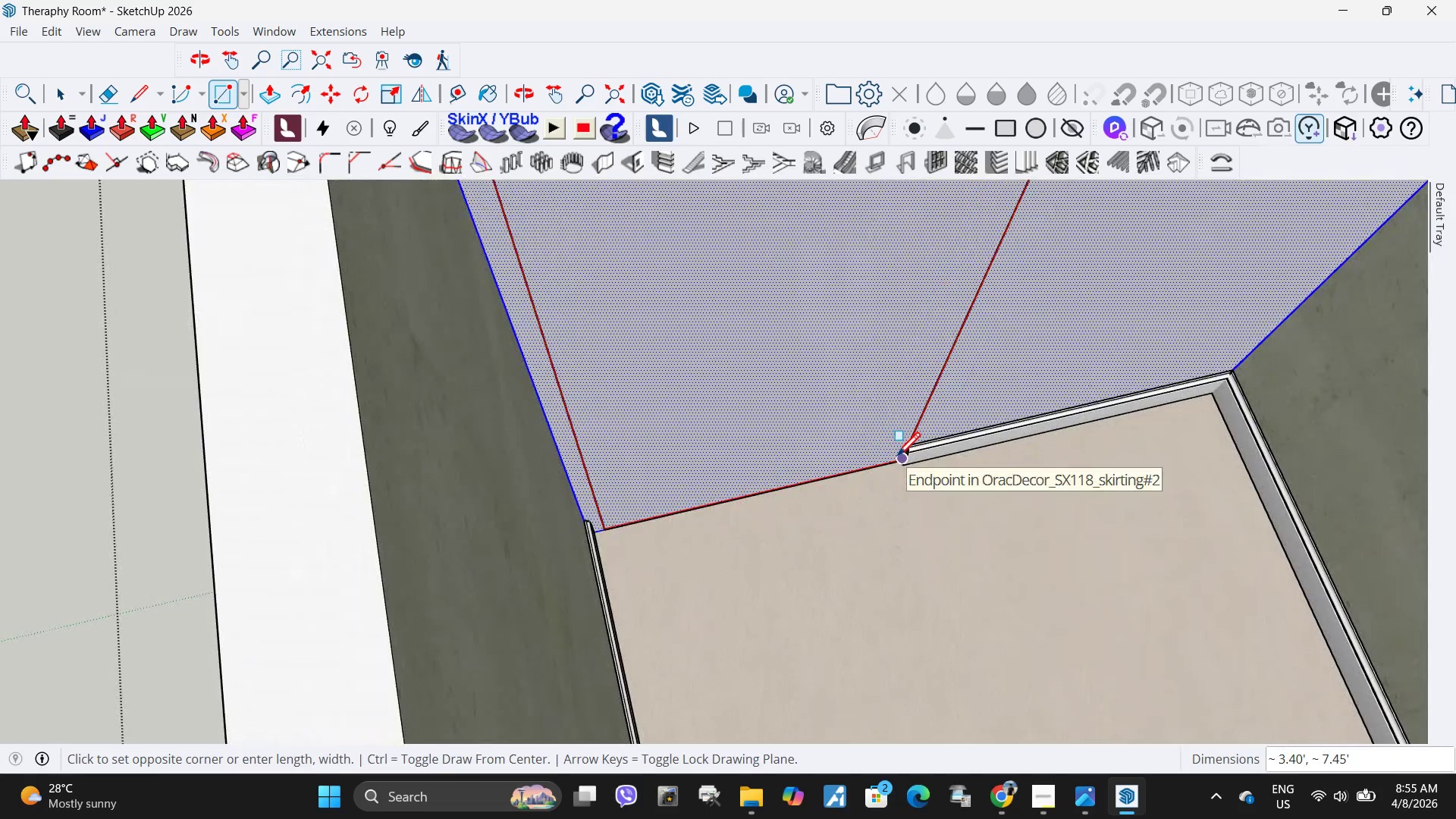 
left_click([933, 334])
 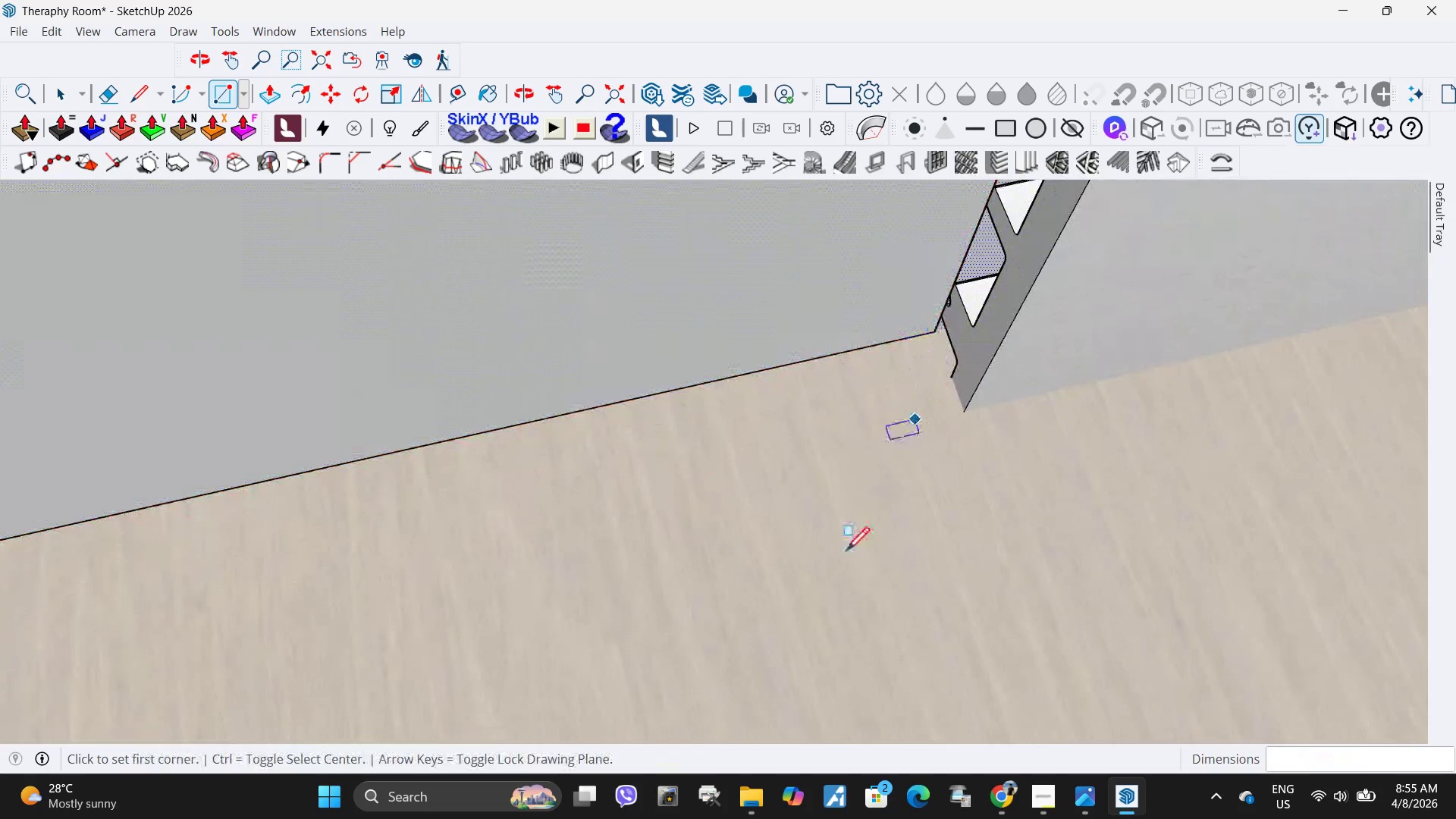 
scroll: coordinate [911, 471], scroll_direction: up, amount: 30.0
 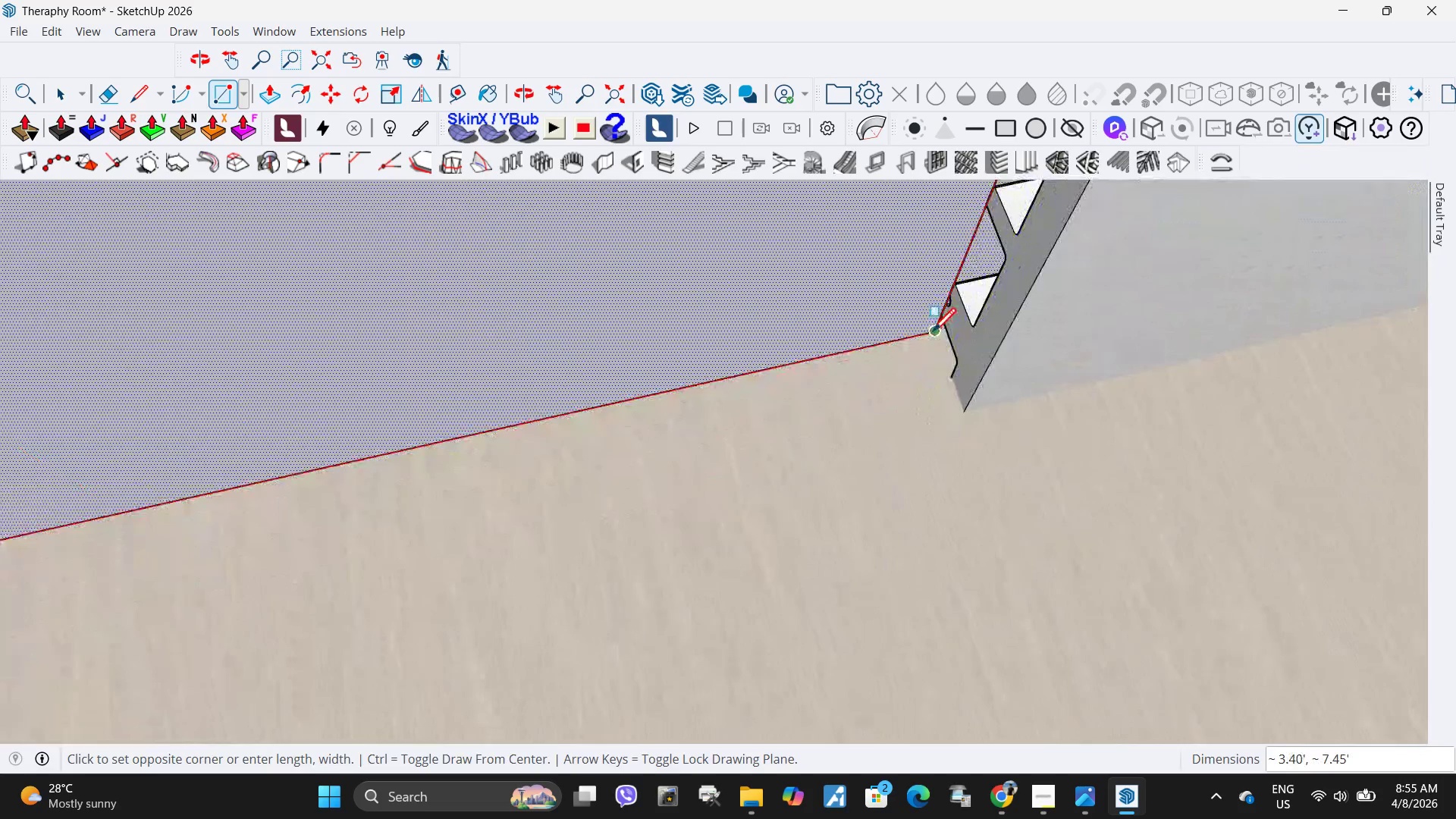 
key(Space)
 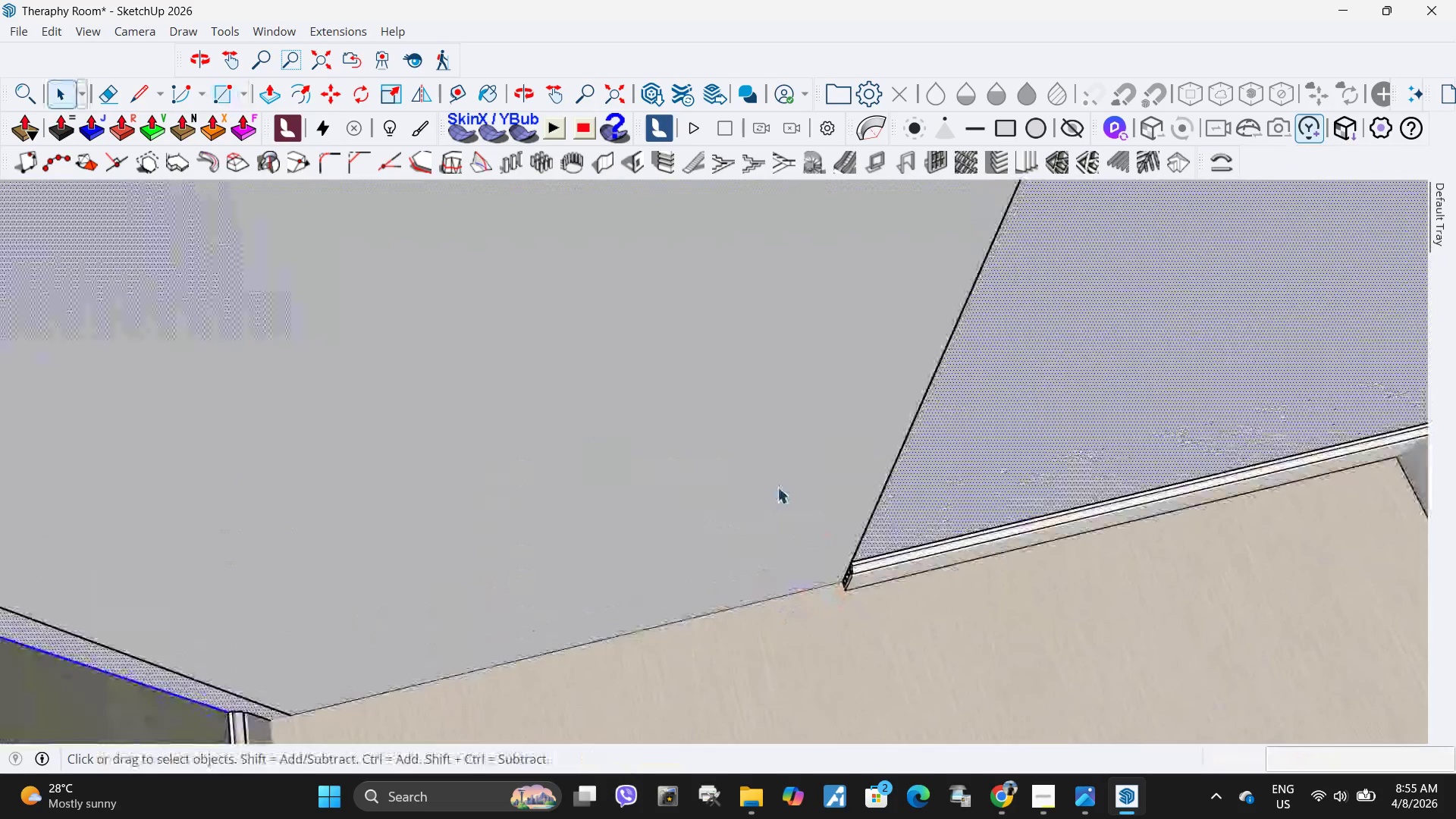 
left_click([777, 487])
 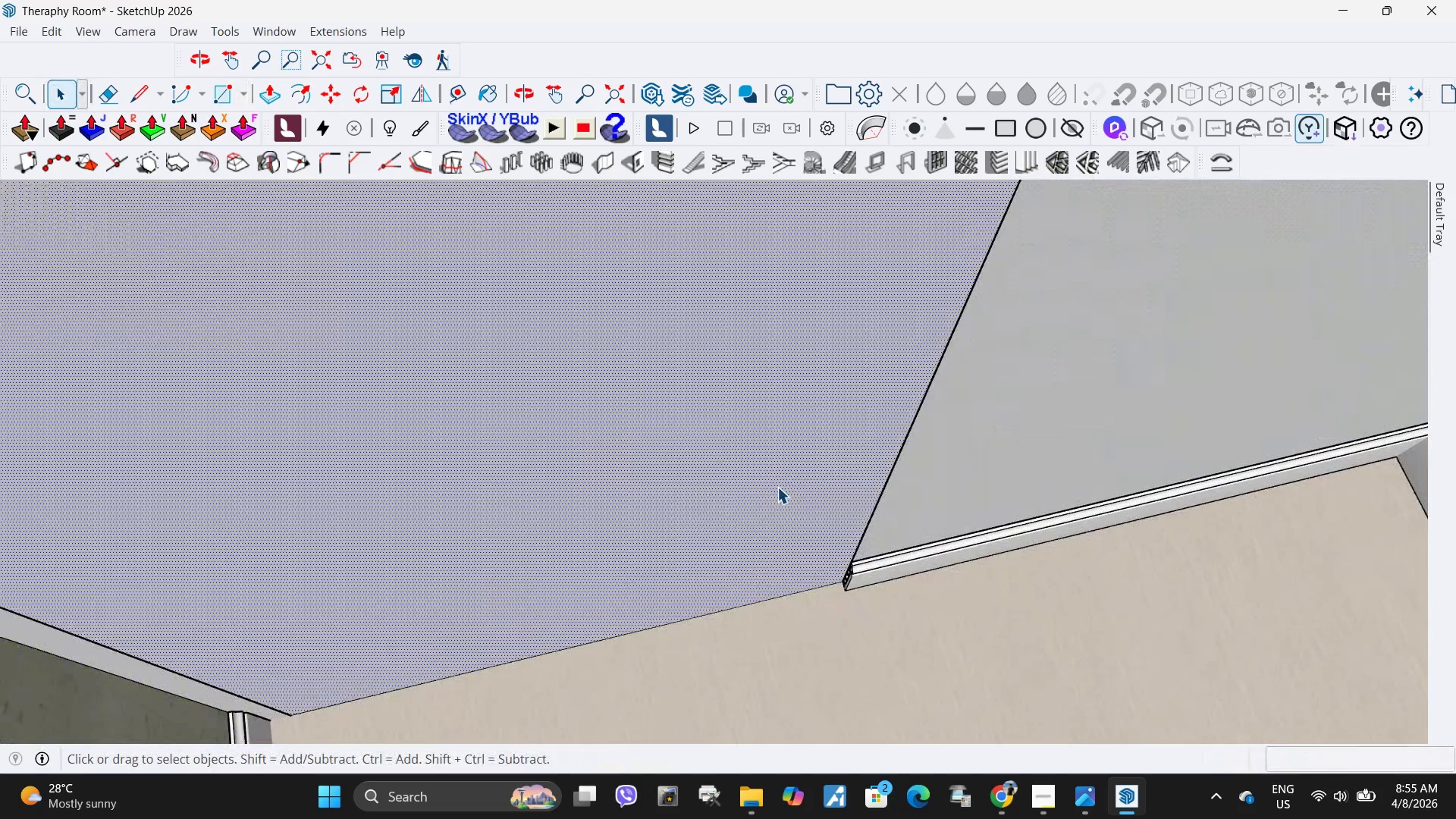 
scroll: coordinate [821, 622], scroll_direction: down, amount: 29.0
 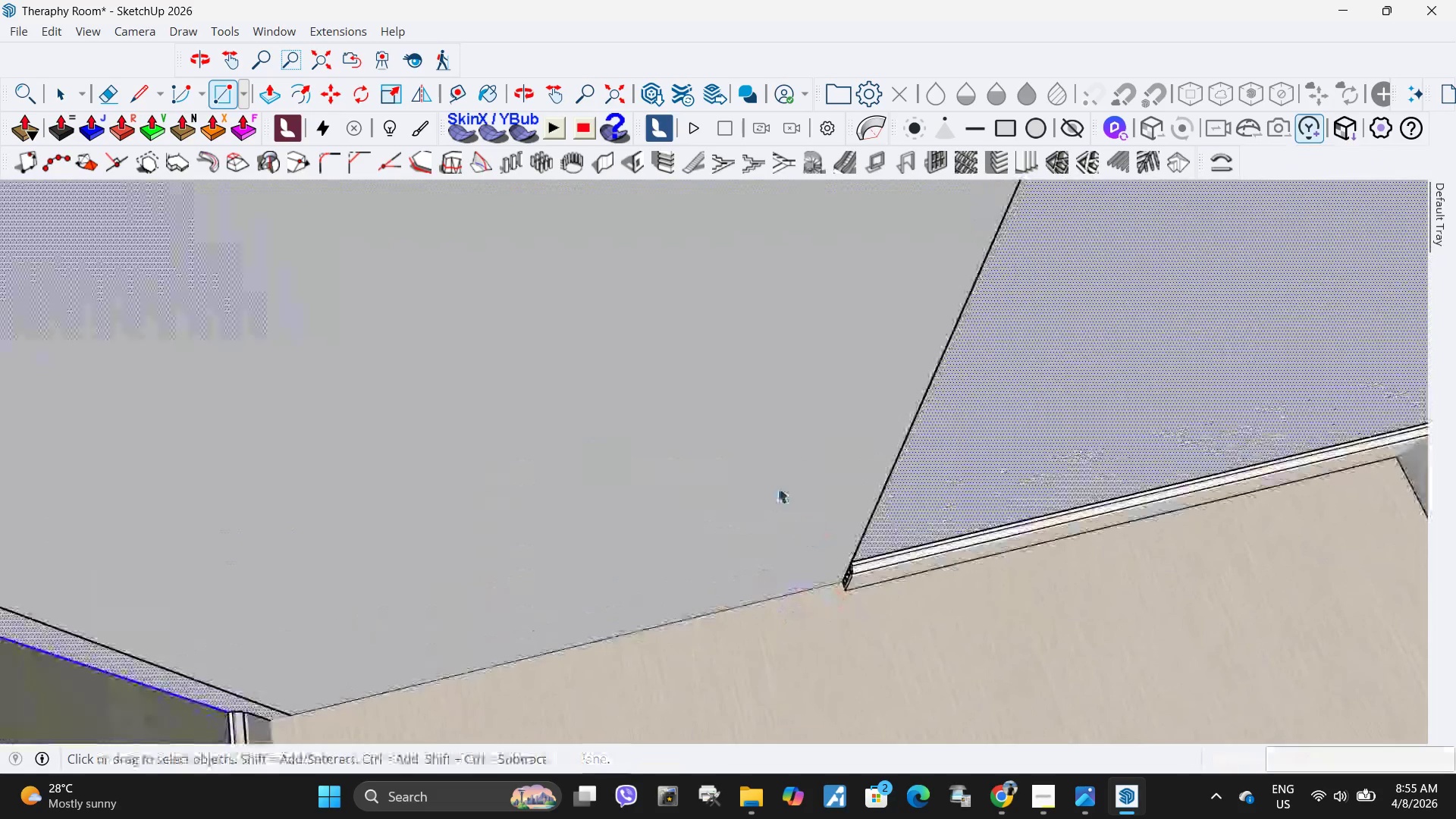 
key(Delete)
 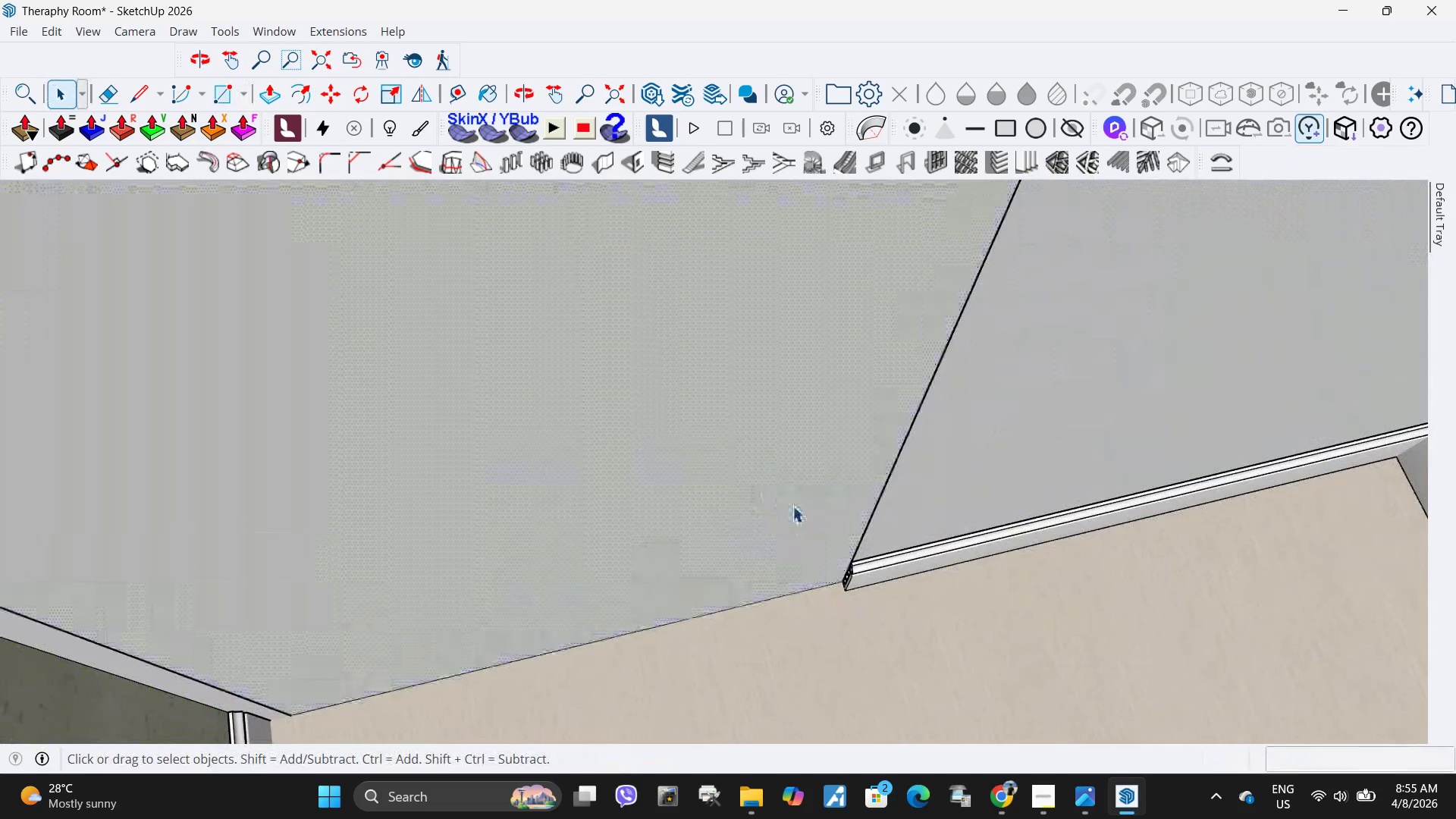 
left_click([792, 506])
 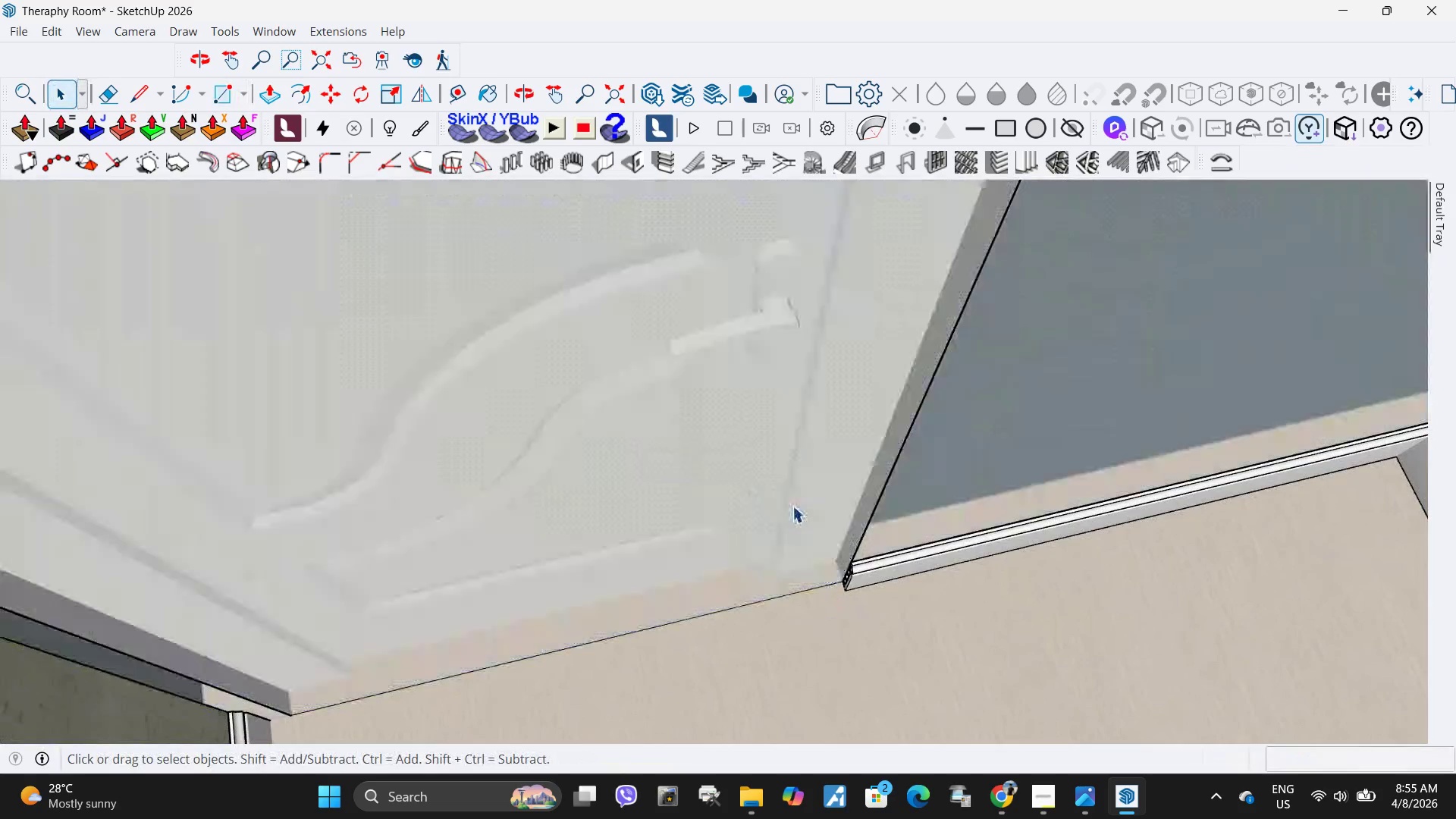 
key(Delete)
 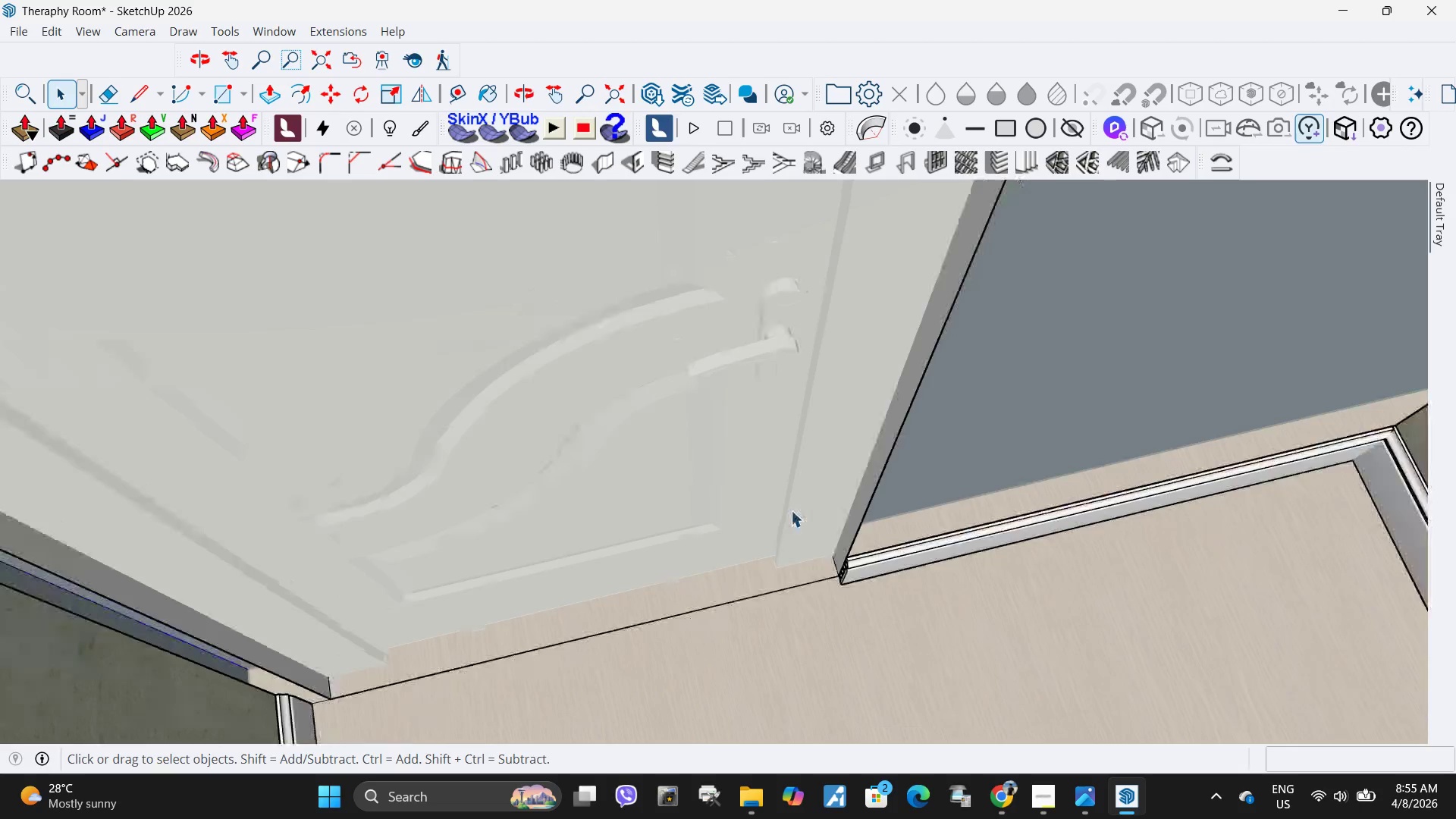 
scroll: coordinate [788, 531], scroll_direction: down, amount: 16.0
 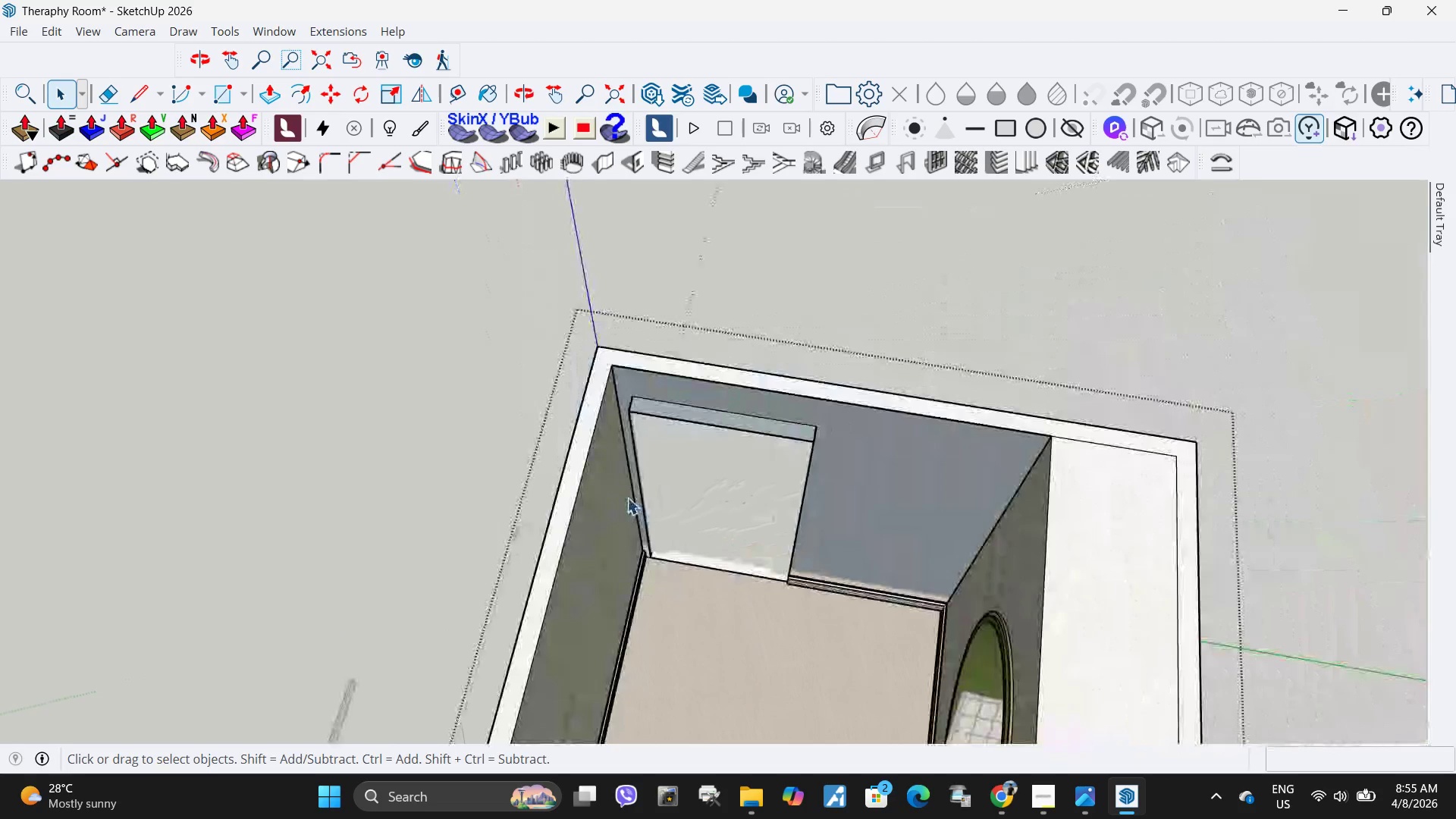 
key(Control+Z)
 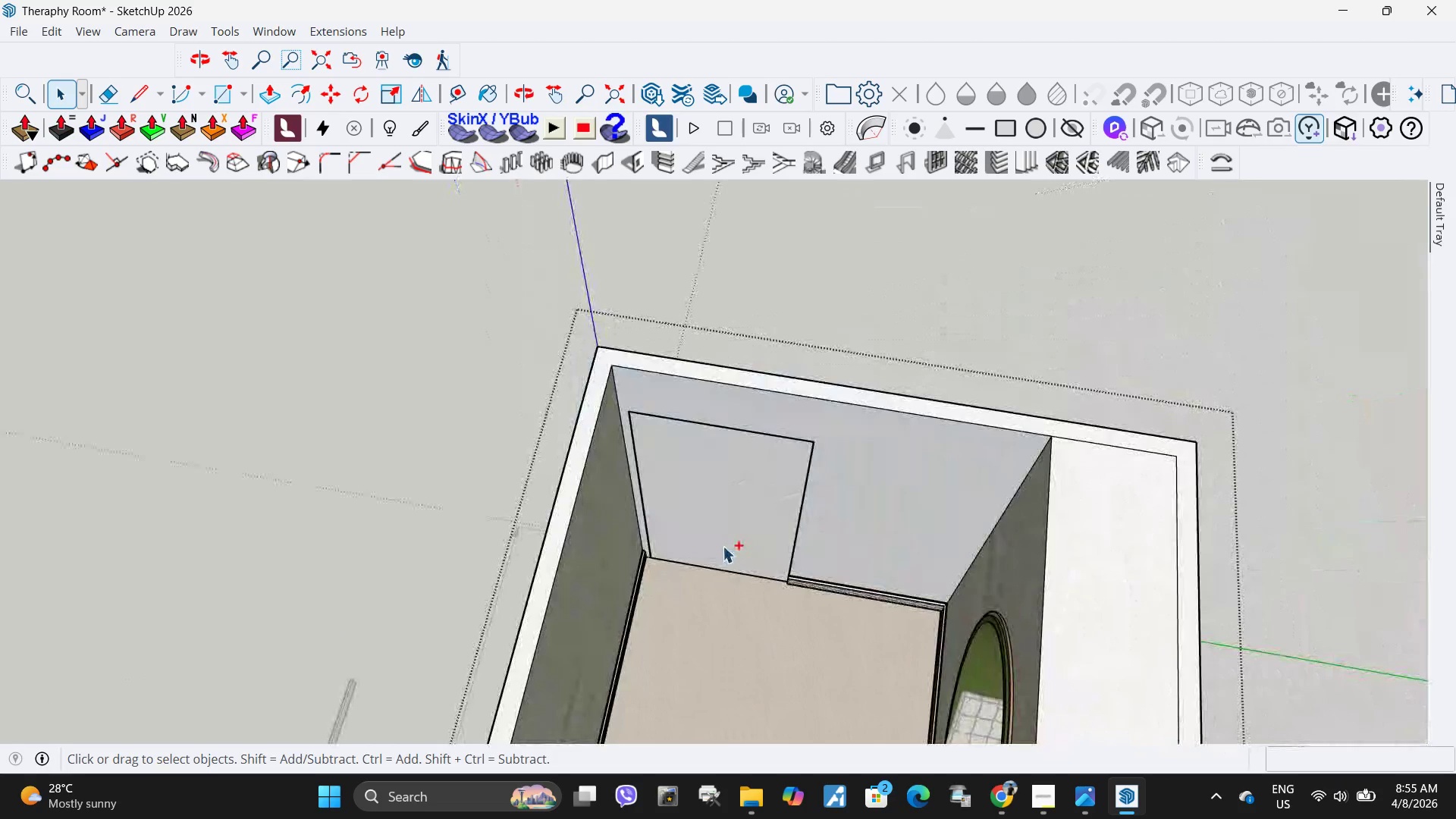 
key(Control+Z)
 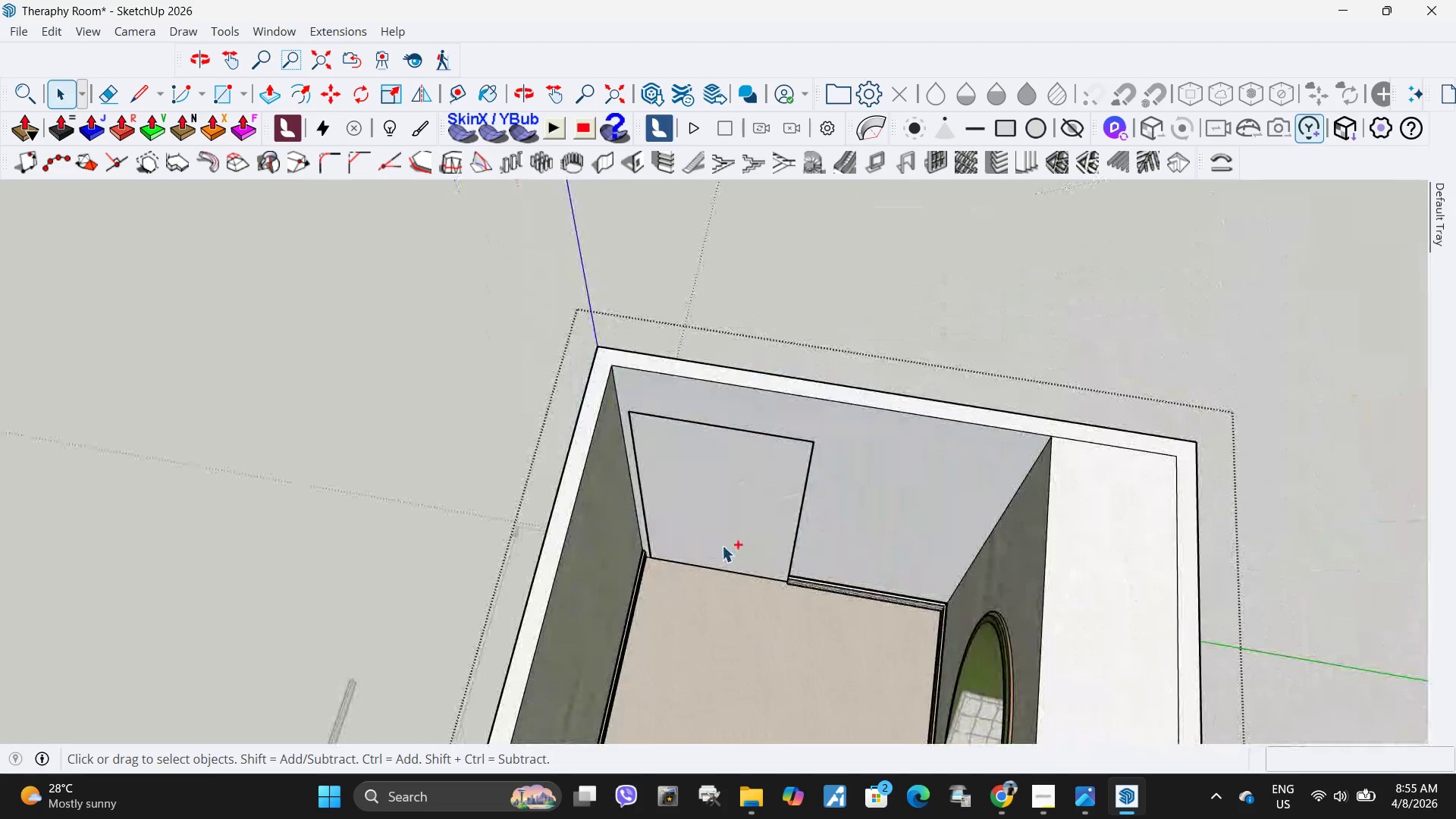 
key(Control+Z)
 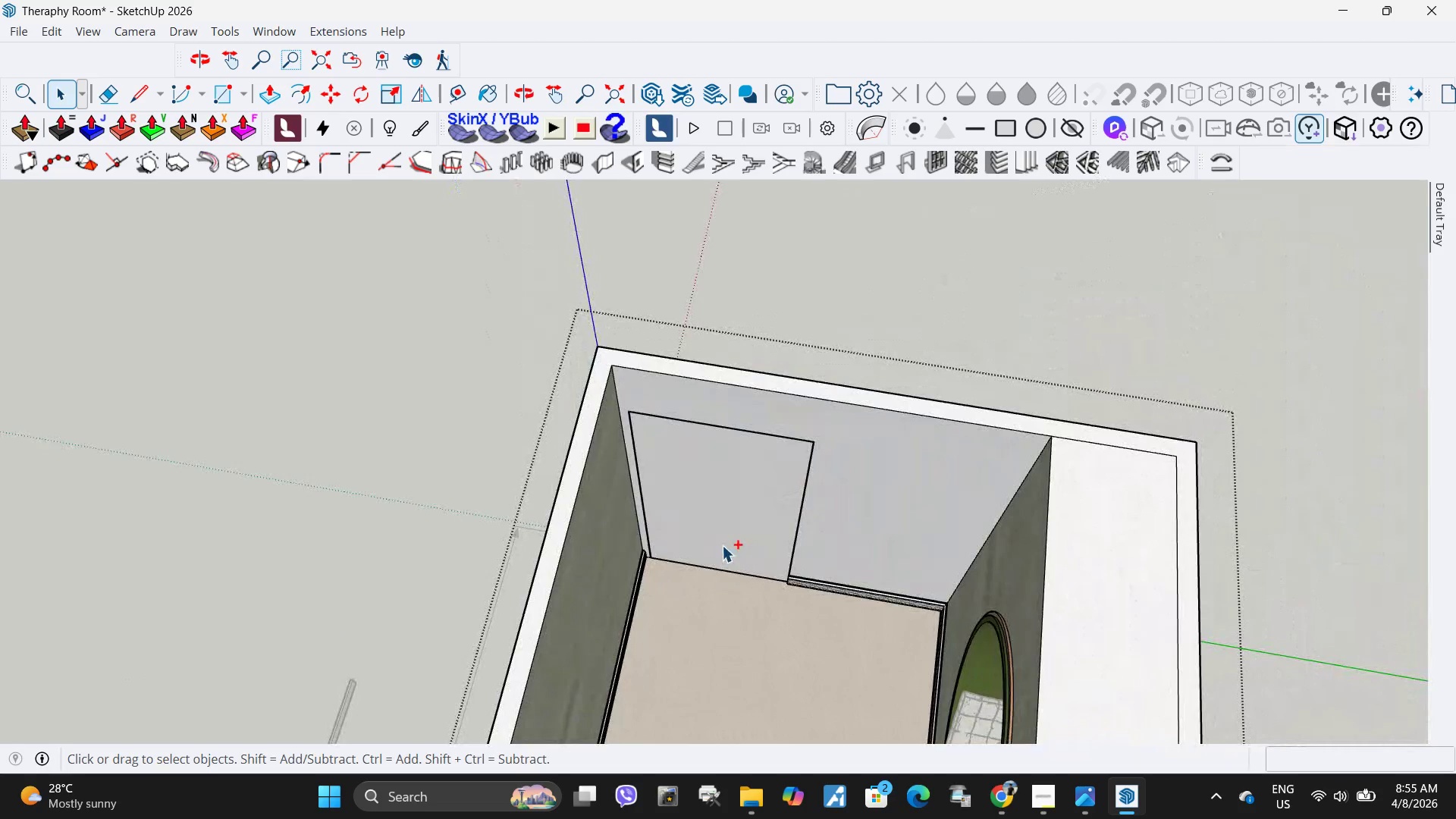 
key(Control+Z)
 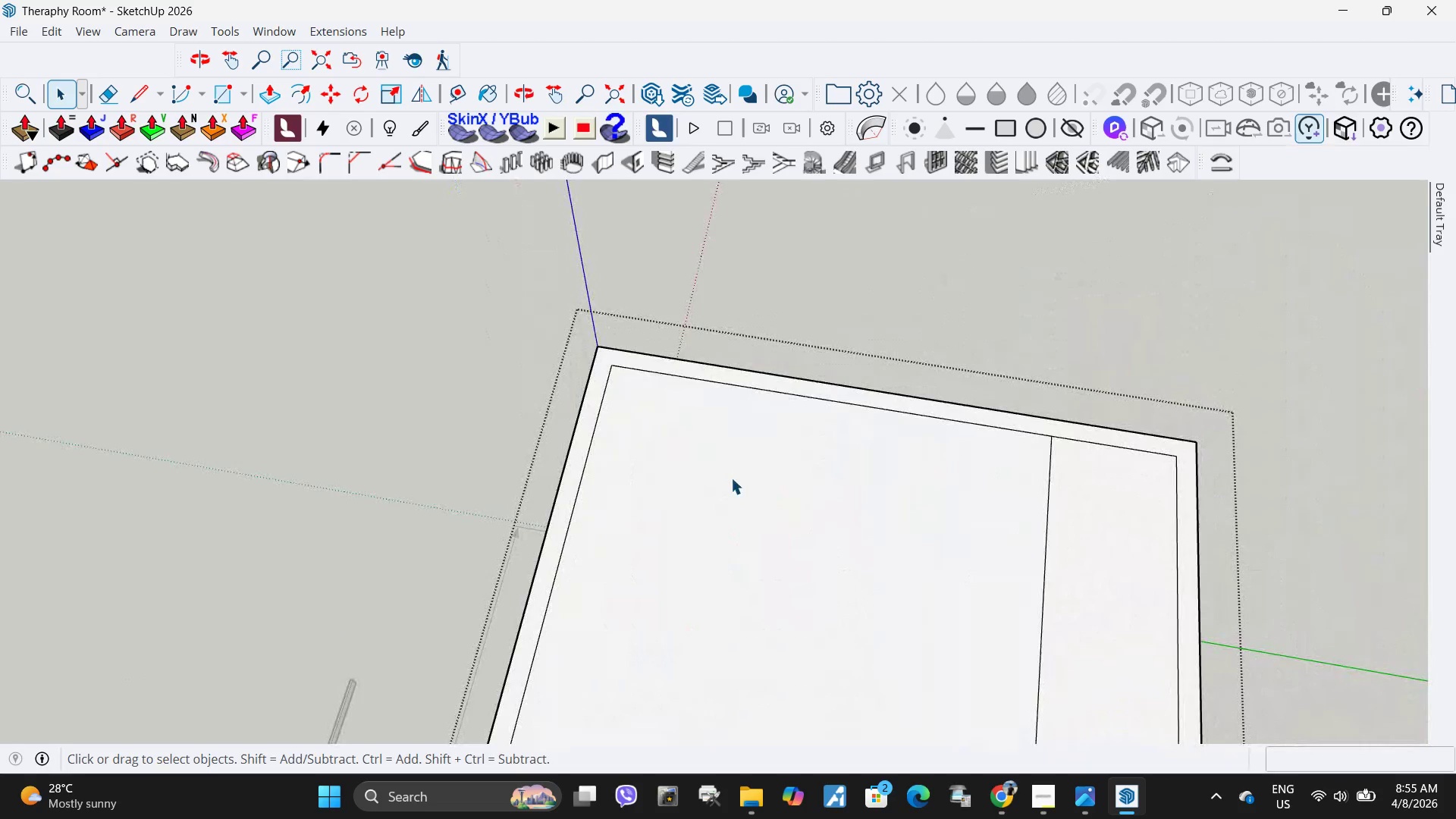 
key(Control+Z)
 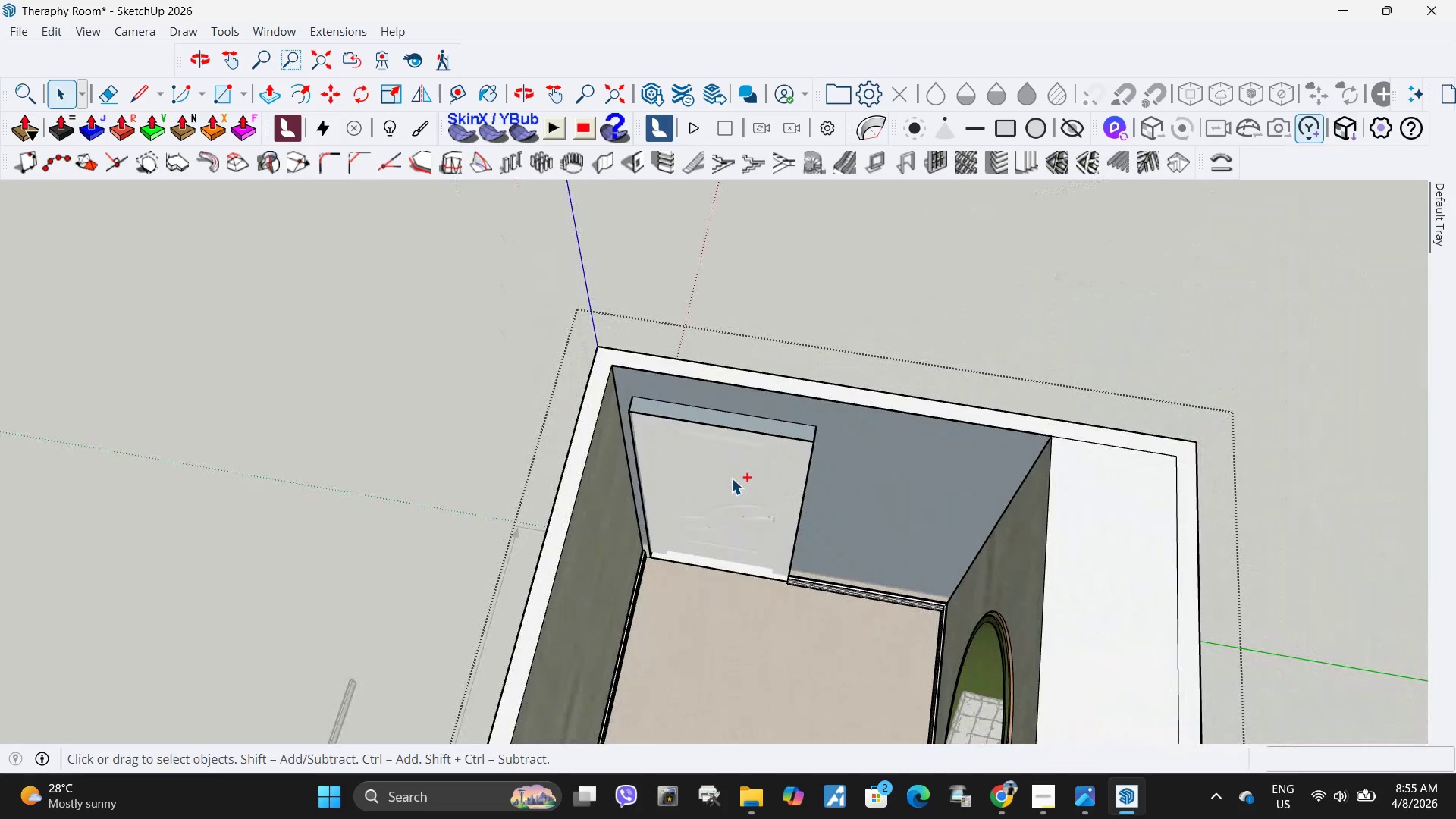 
key(Control+Z)
 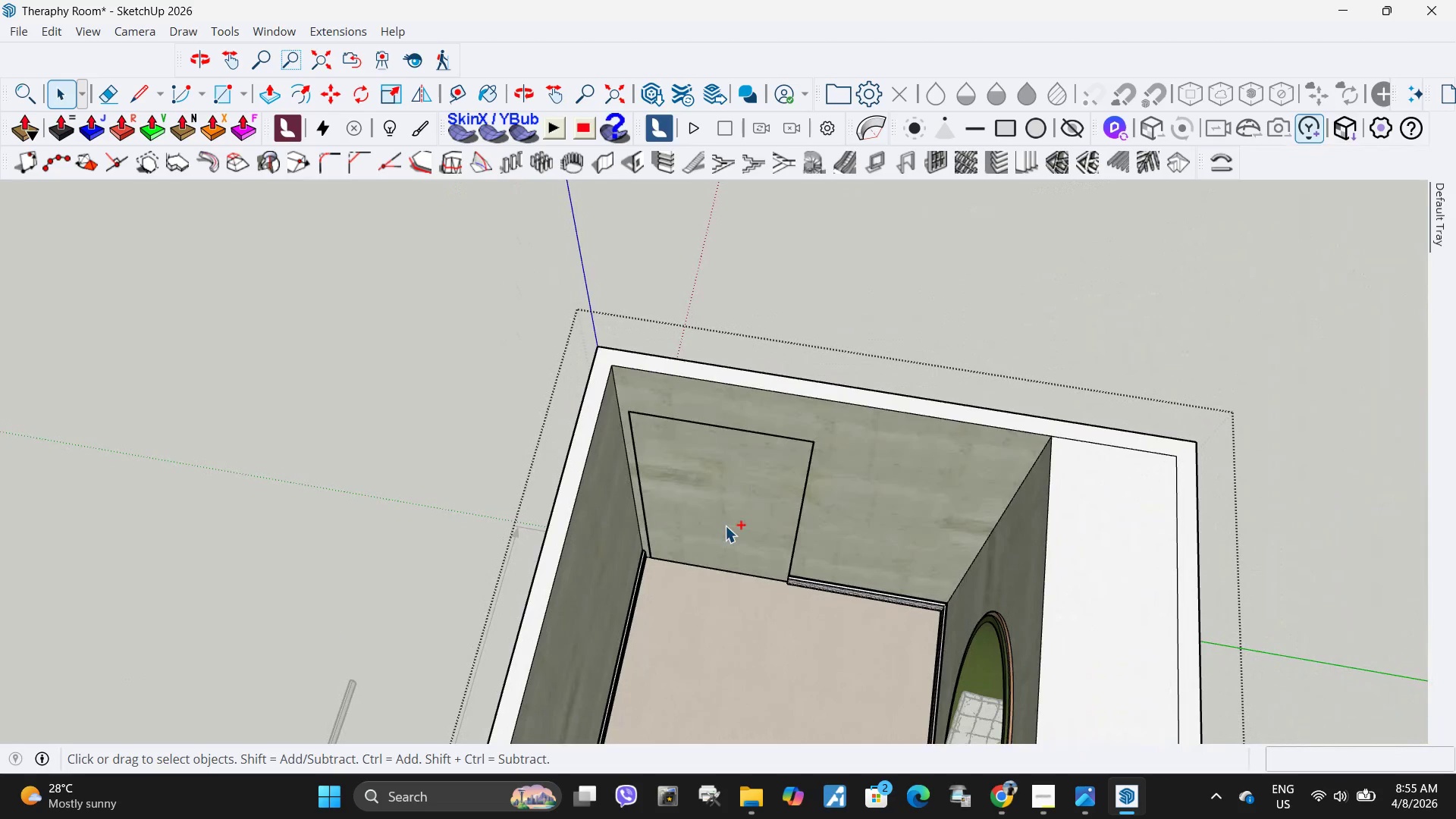 
left_click([737, 523])
 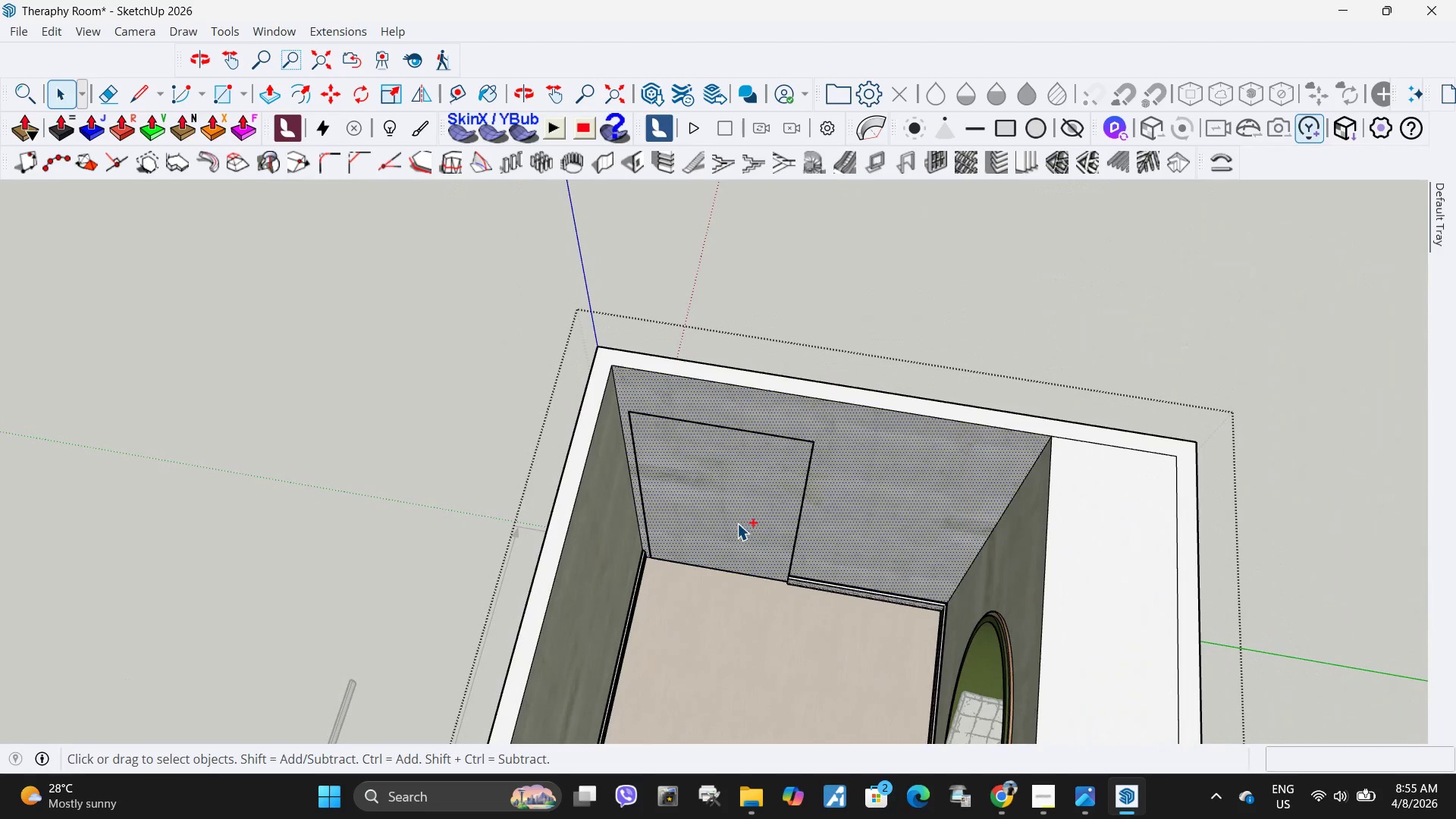 
key(Control+Z)
 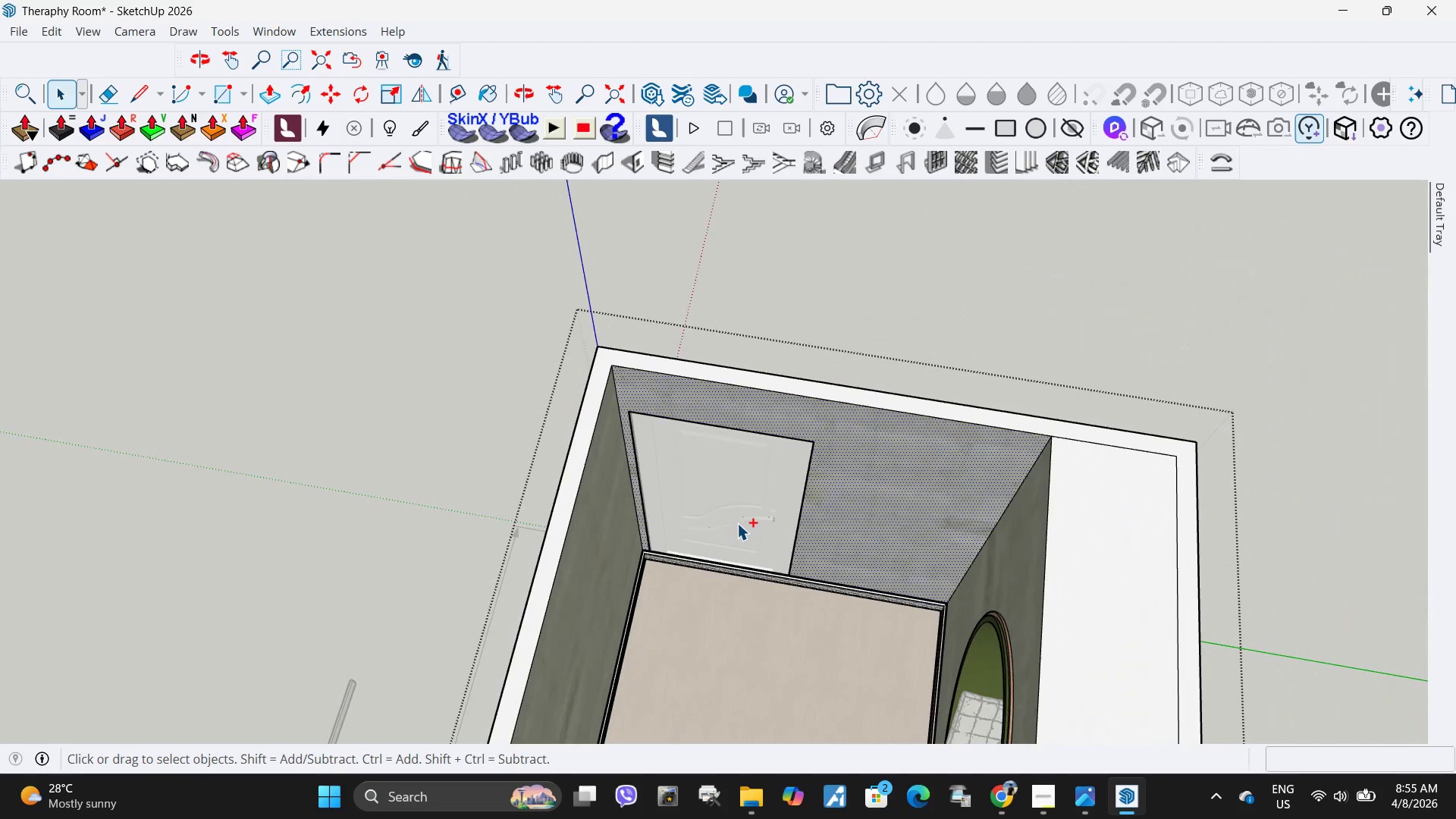 
key(Control+Z)
 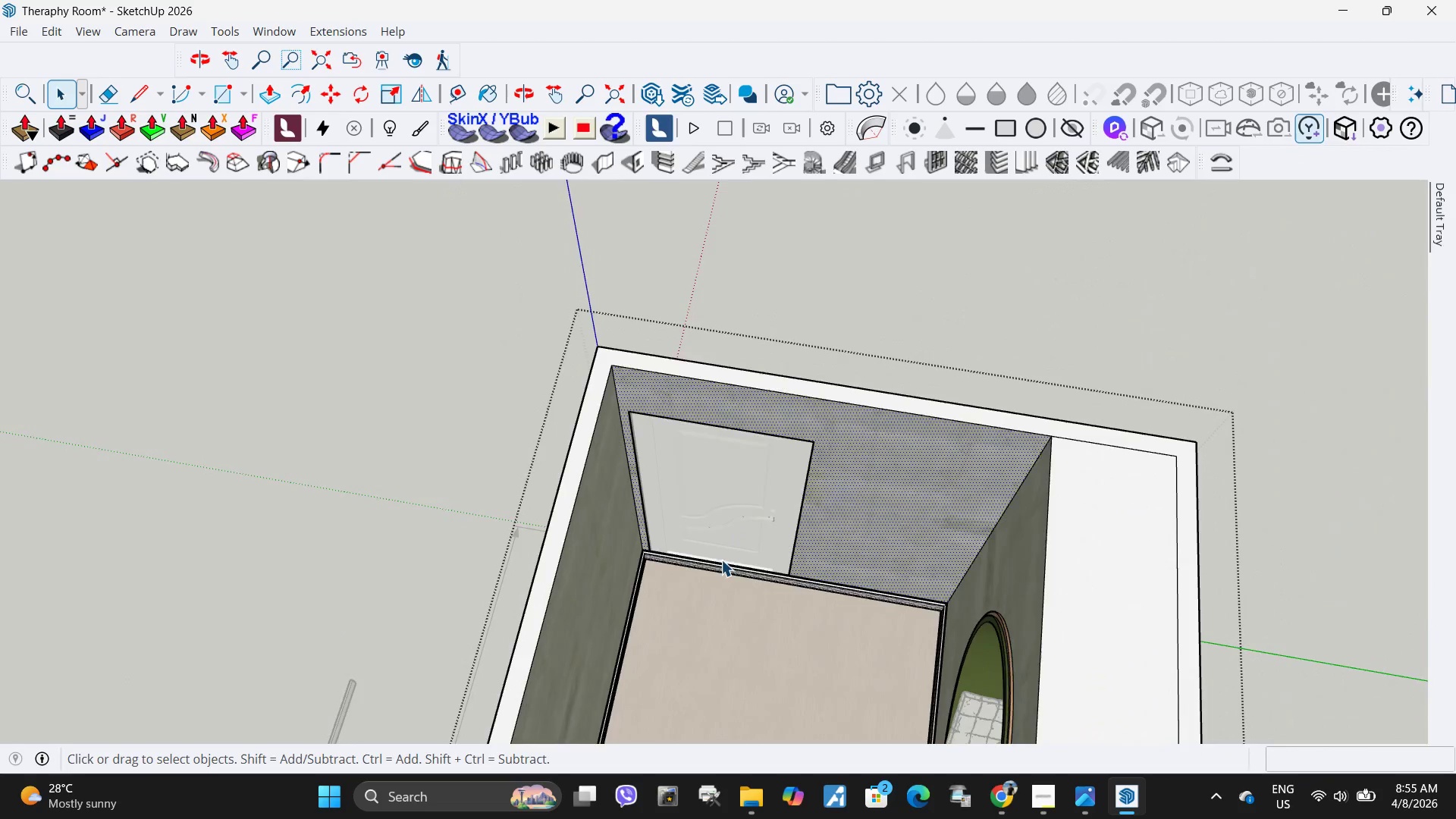 
left_click([689, 564])
 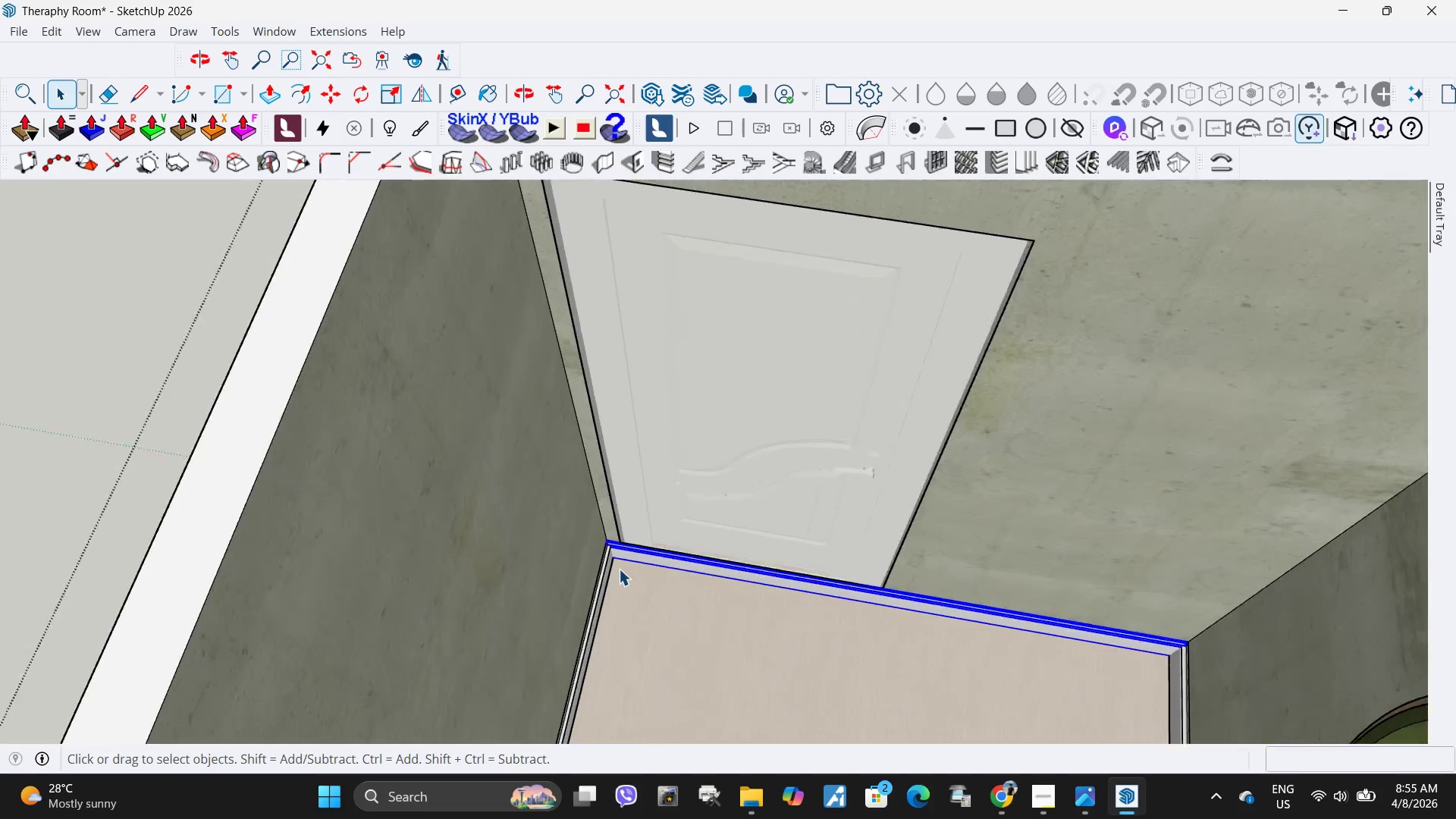 
scroll: coordinate [693, 560], scroll_direction: up, amount: 5.0
 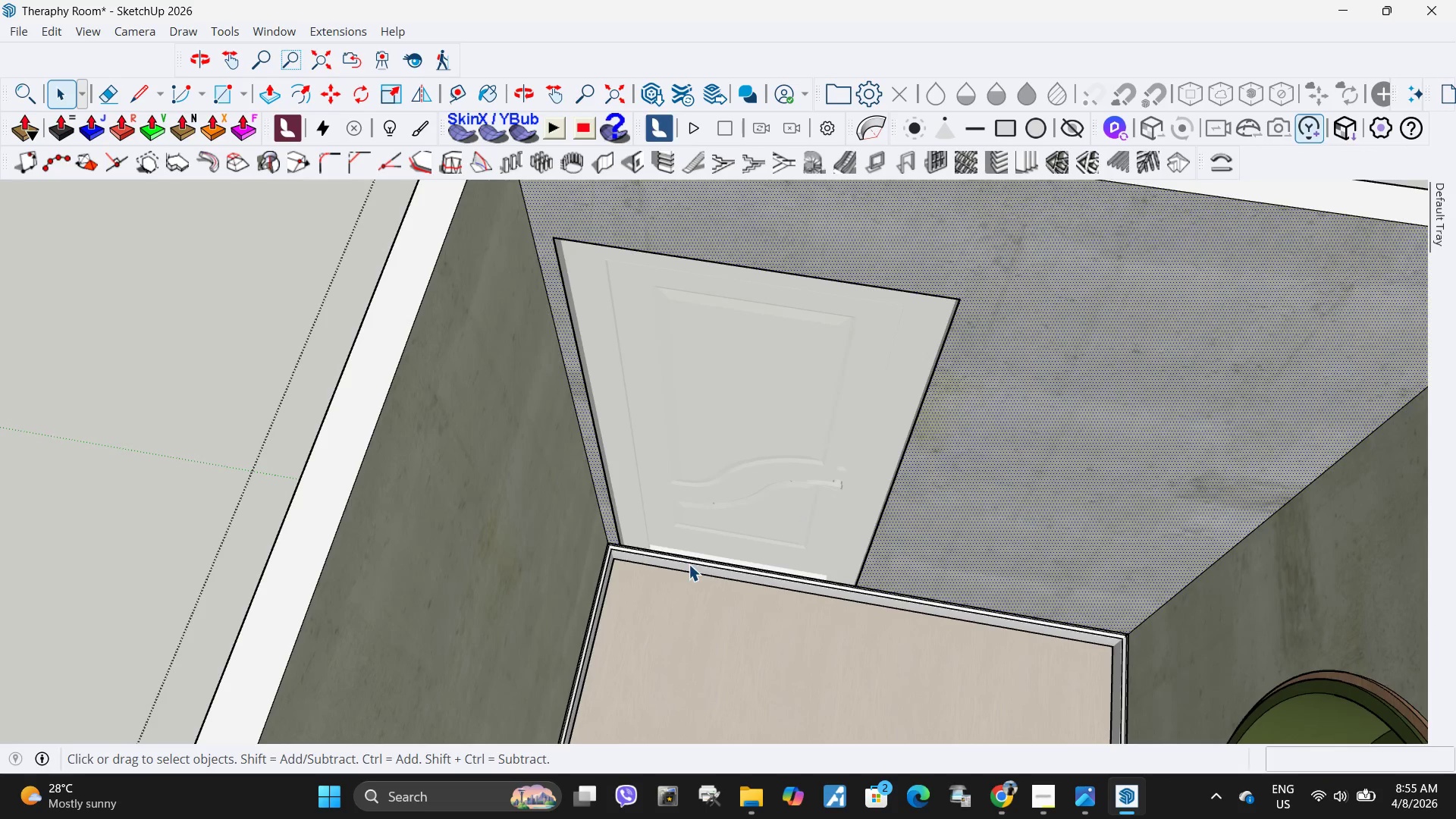 
key(S)
 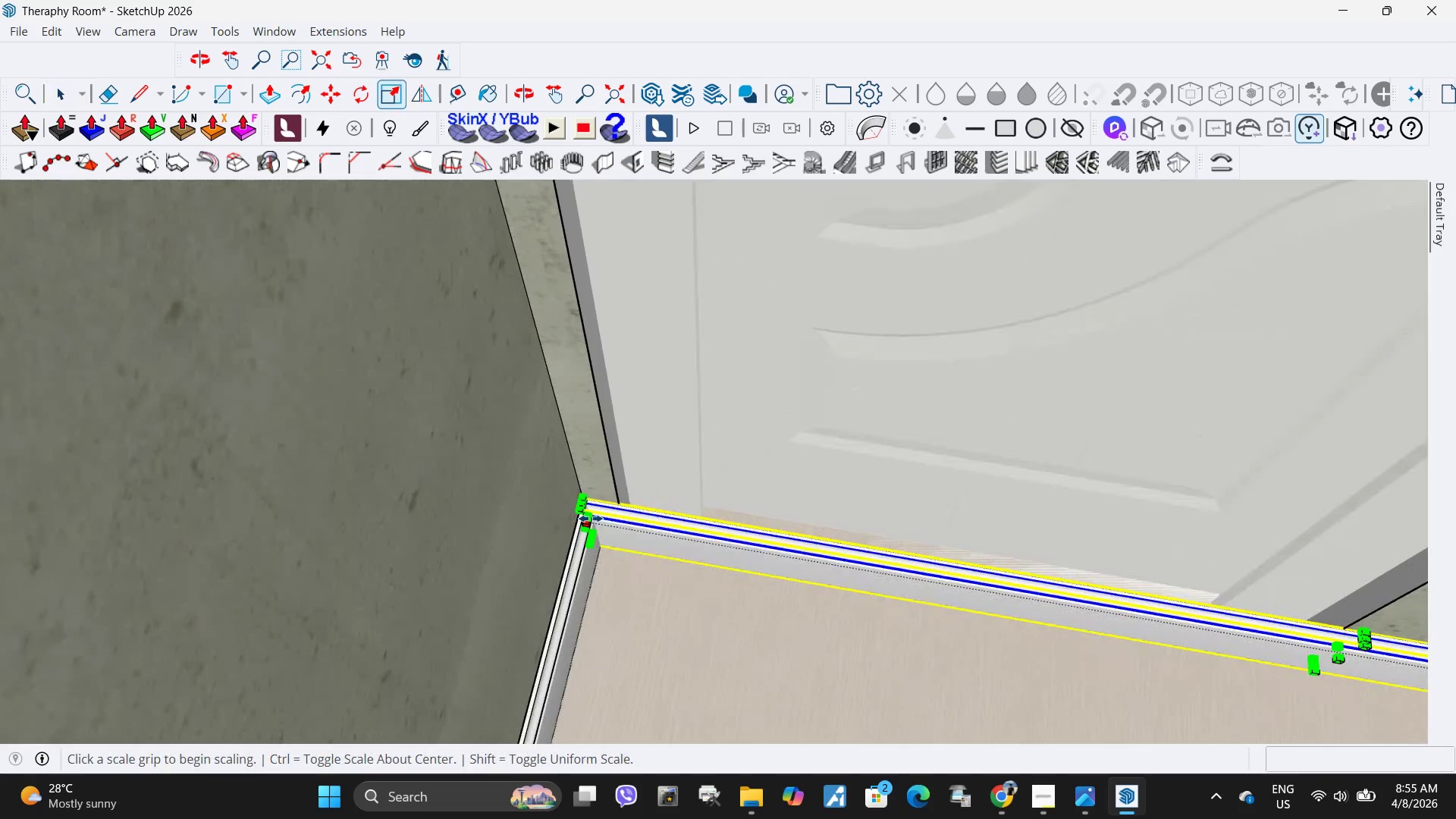 
scroll: coordinate [624, 561], scroll_direction: up, amount: 10.0
 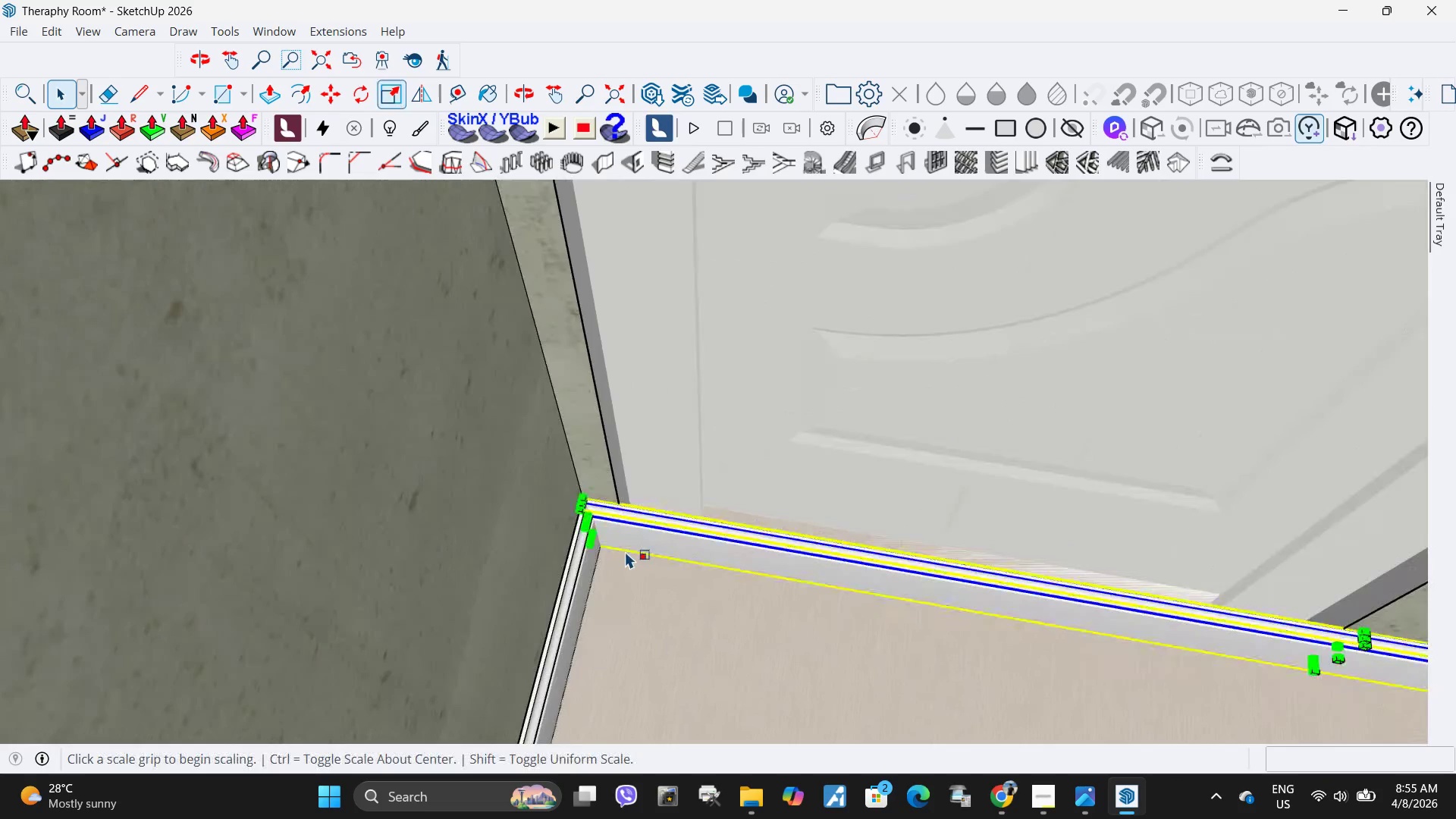 
left_click([591, 519])
 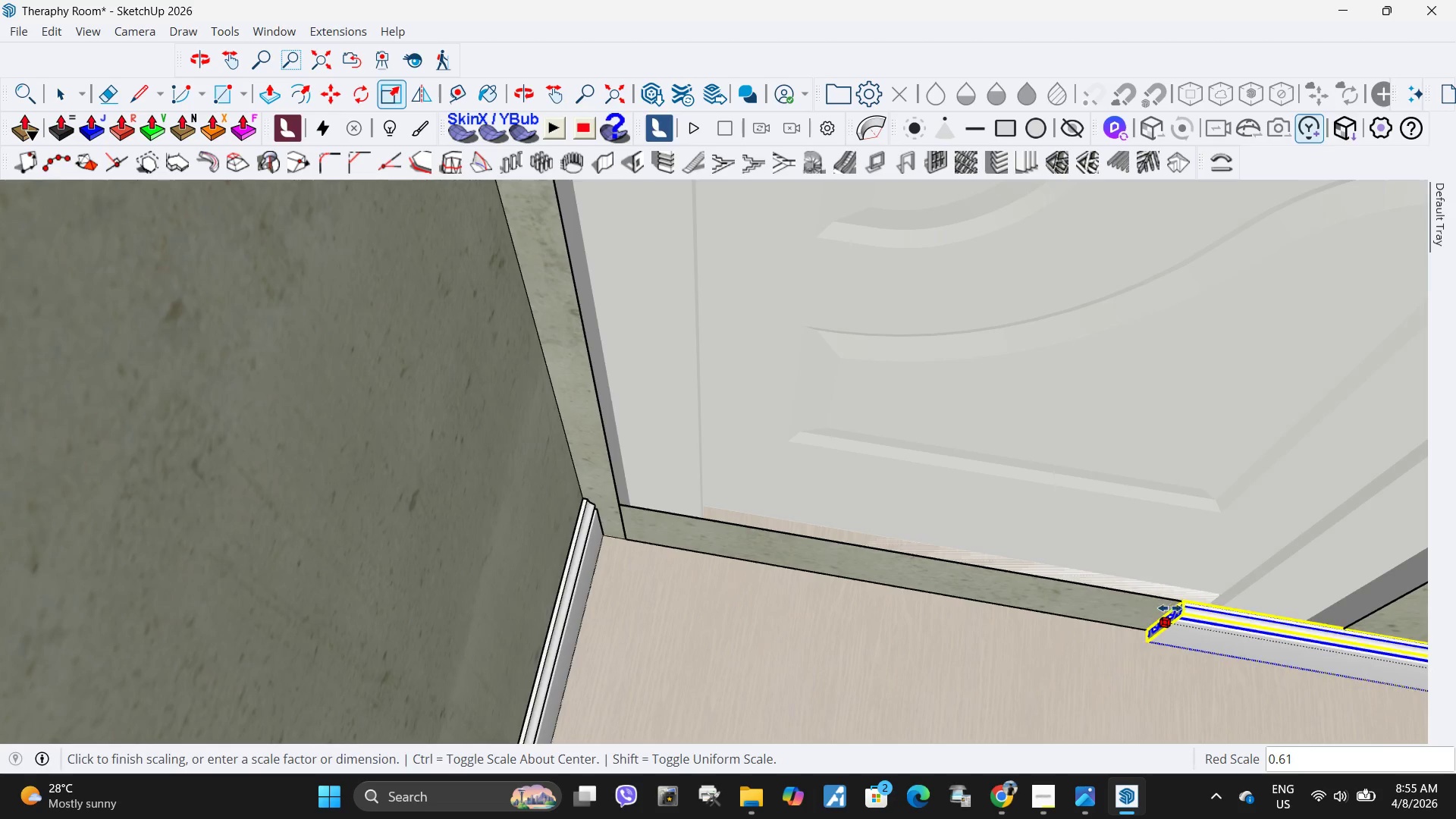 
left_click([1321, 602])
 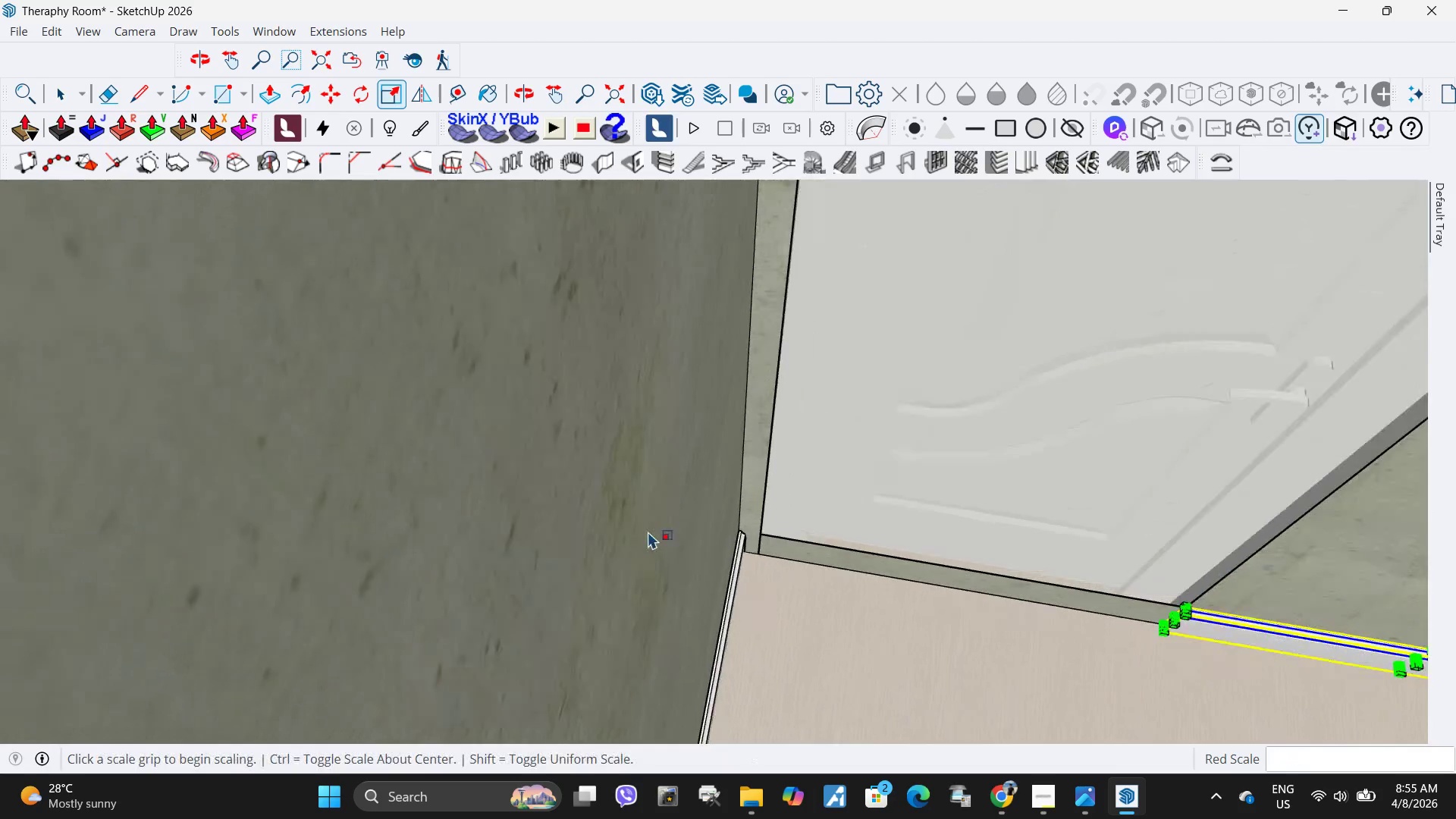 
scroll: coordinate [1164, 608], scroll_direction: down, amount: 4.0
 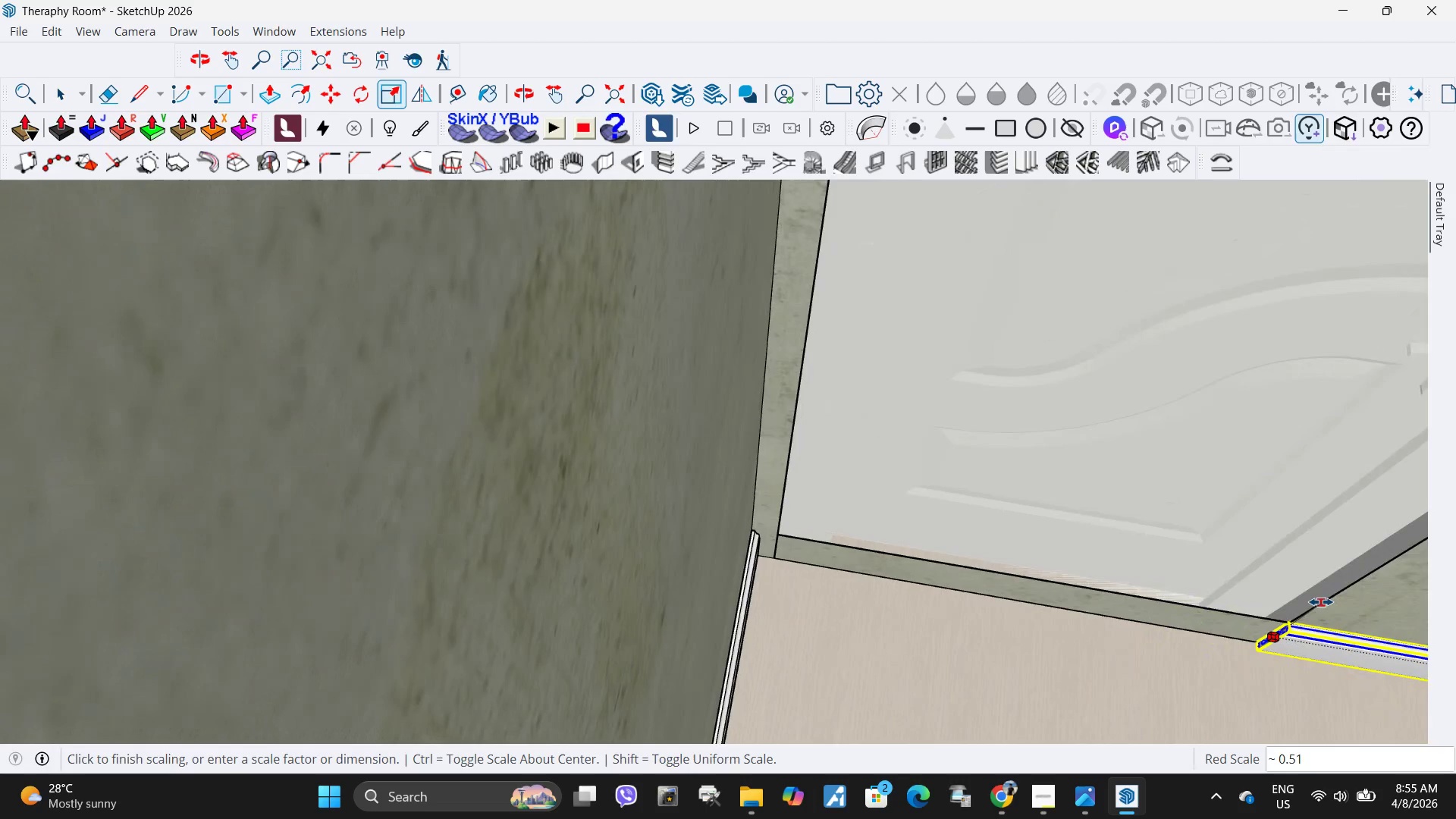 
key(Space)
 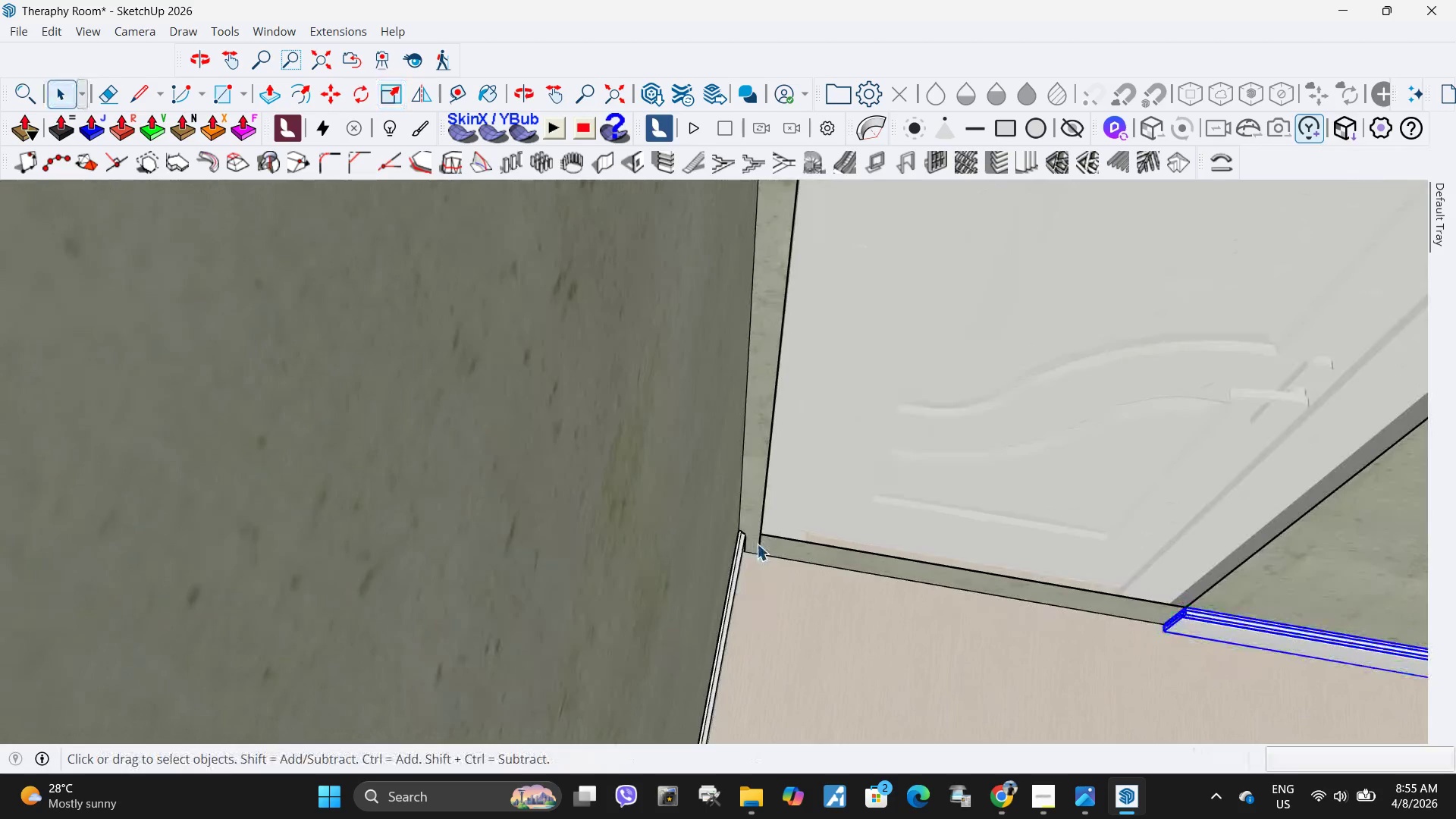 
left_click([757, 544])
 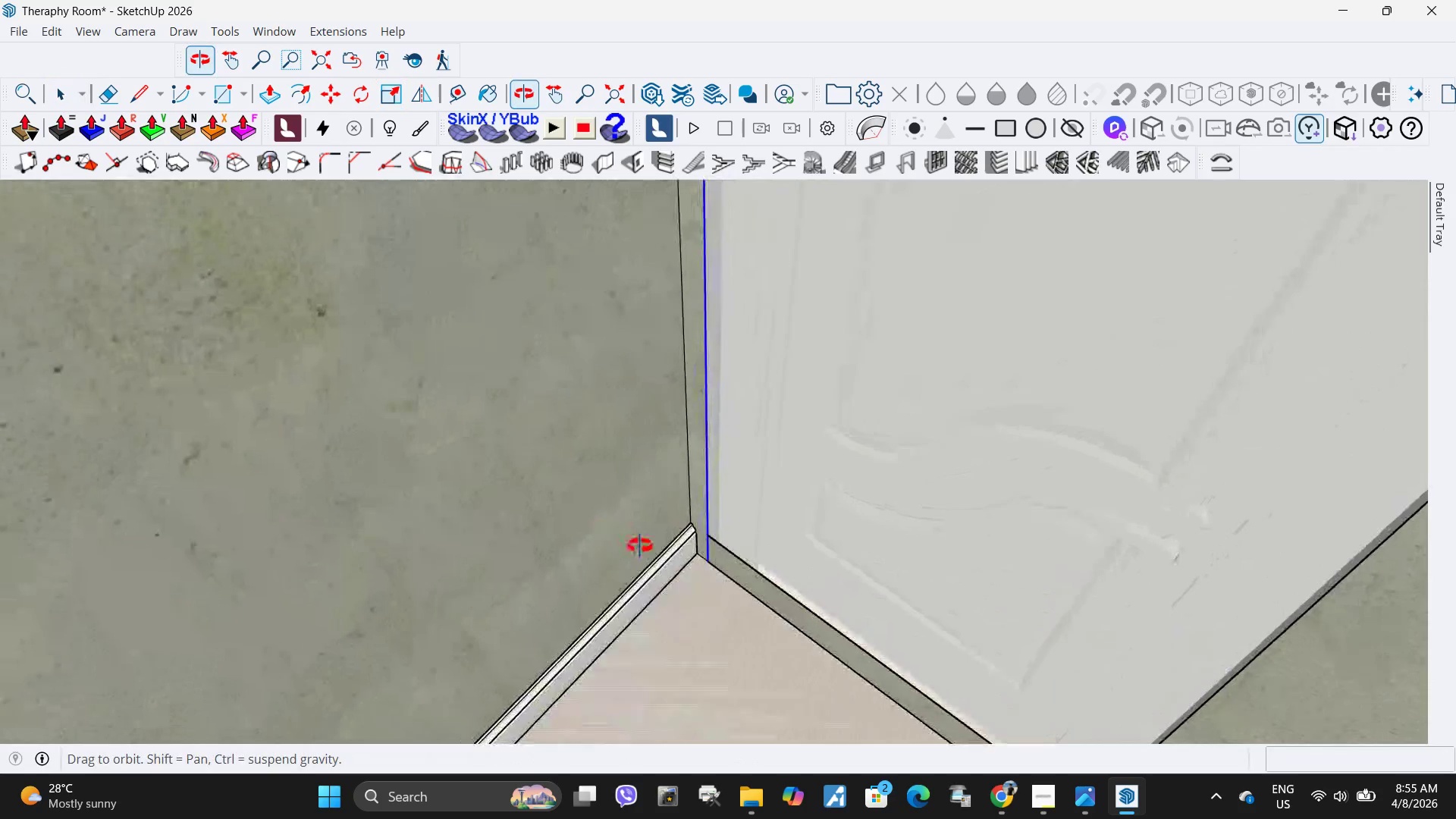 
scroll: coordinate [648, 532], scroll_direction: down, amount: 5.0
 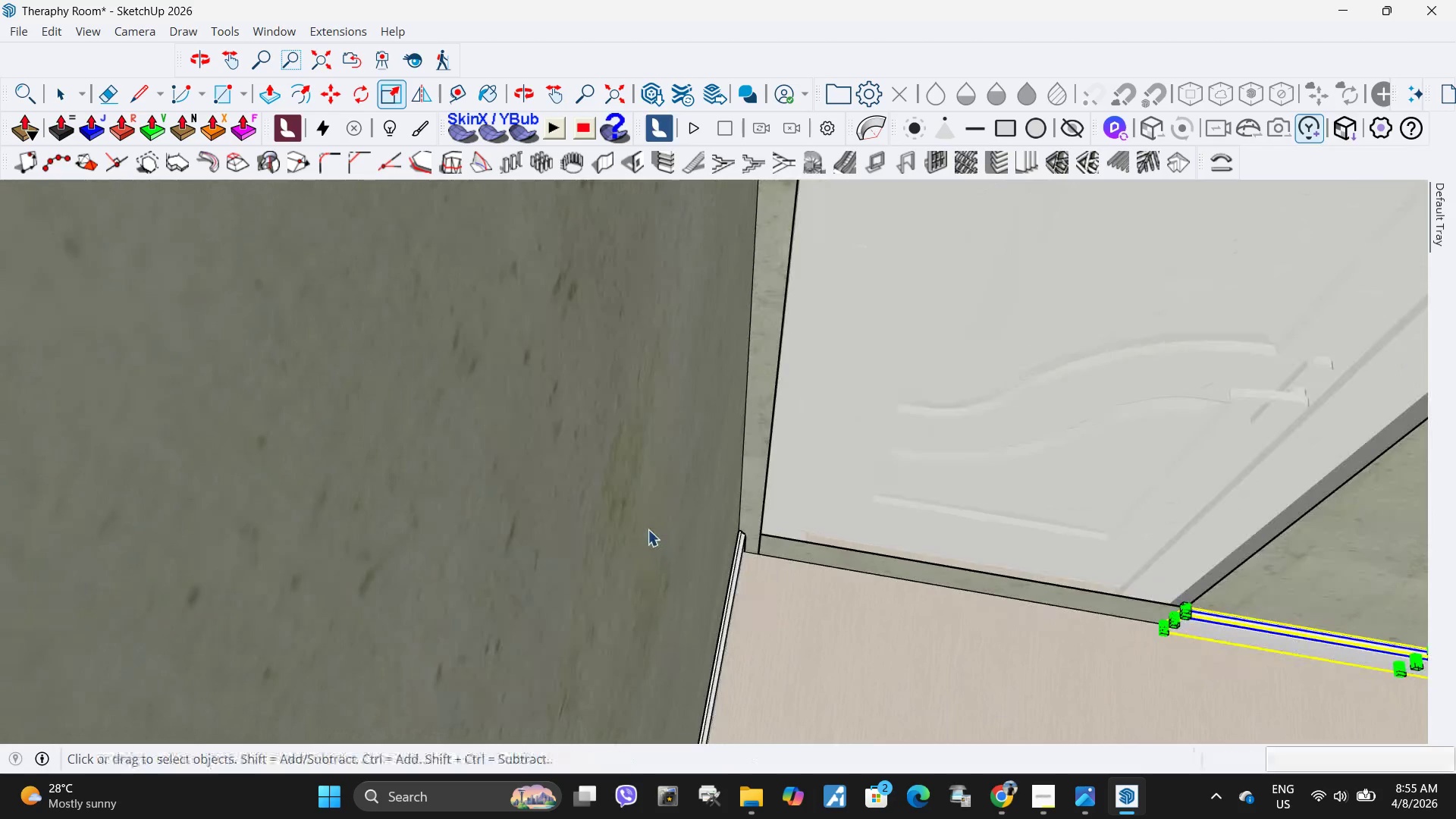 
left_click([776, 564])
 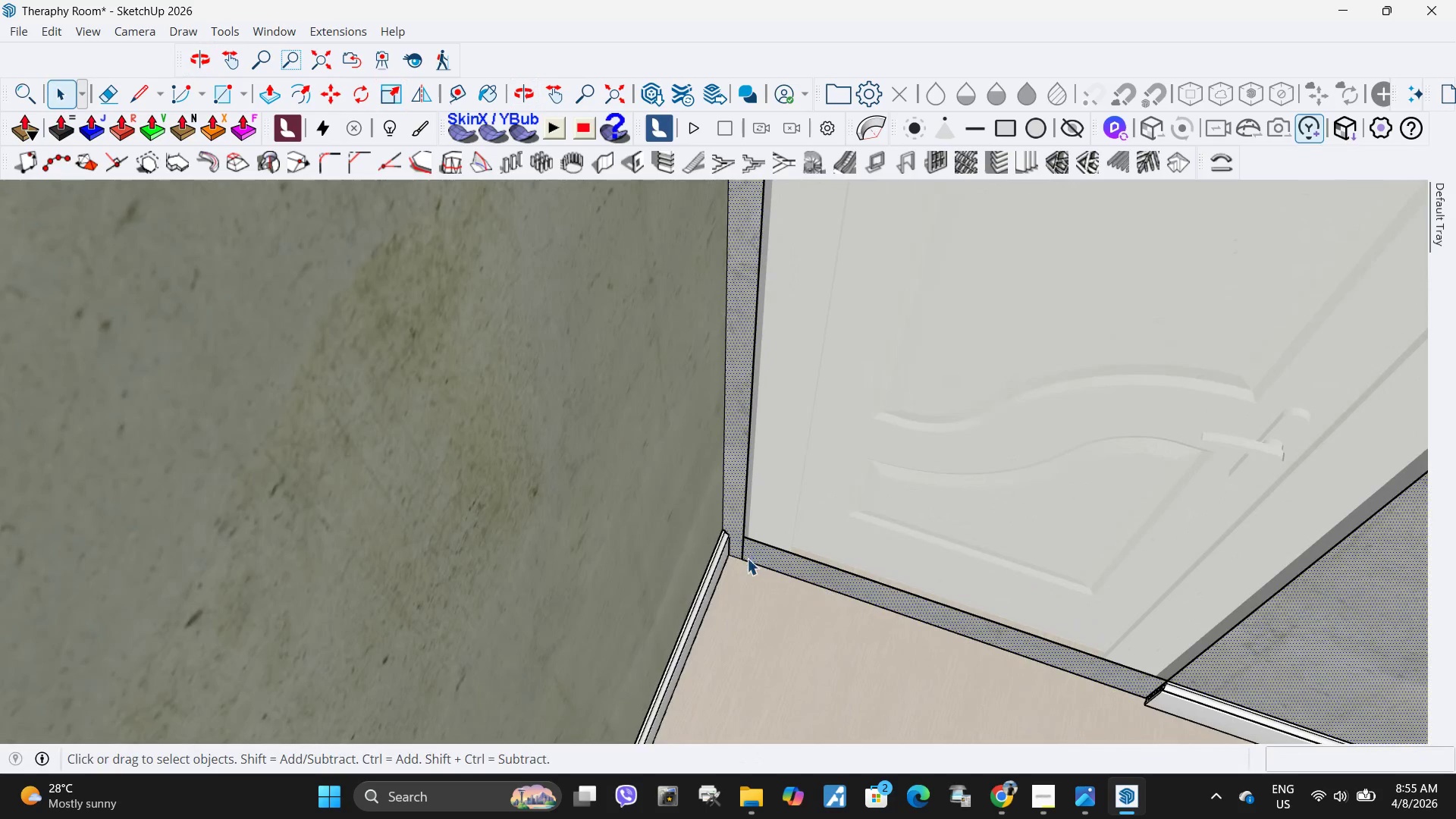 
key(L)
 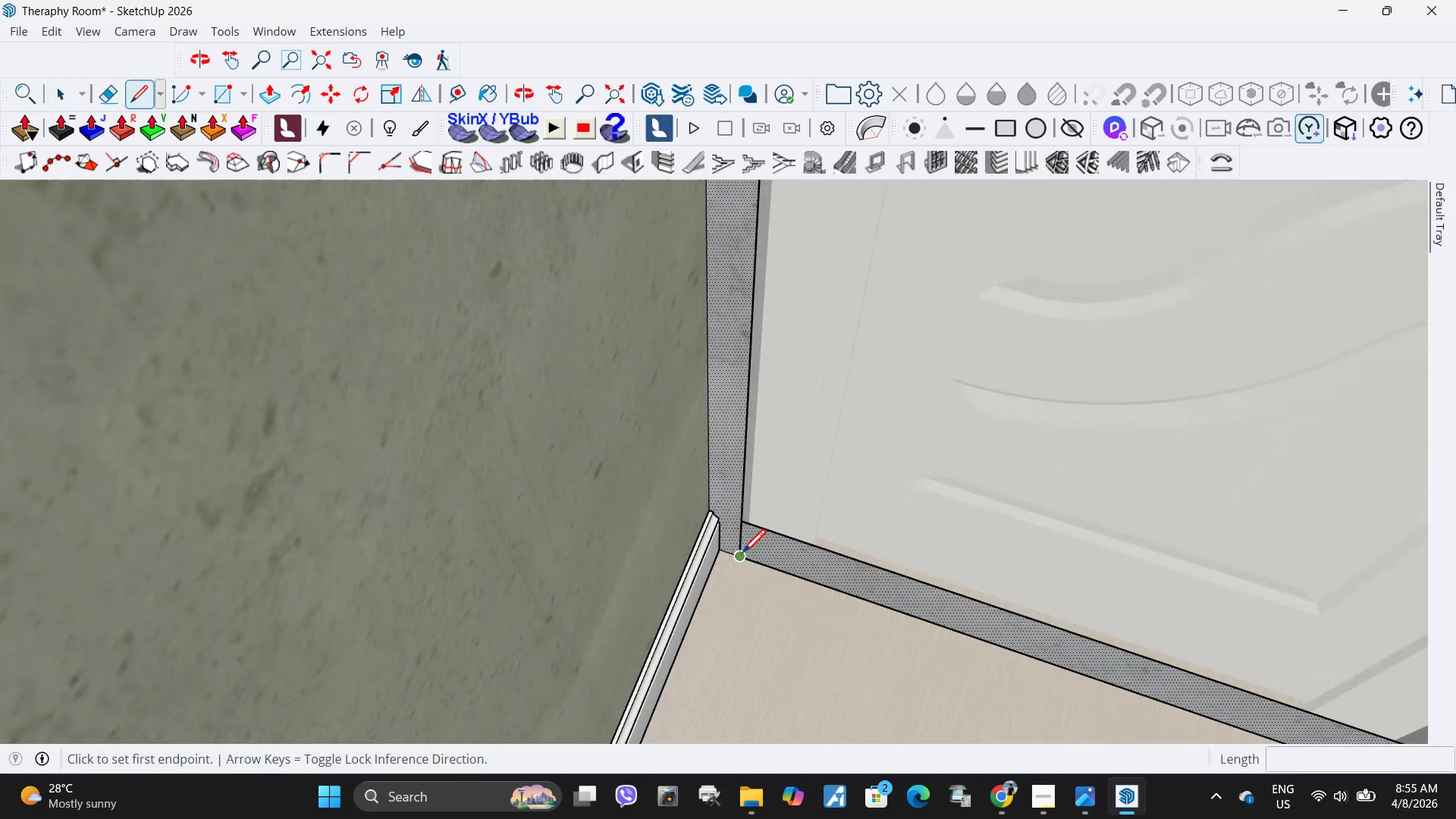 
left_click([742, 555])
 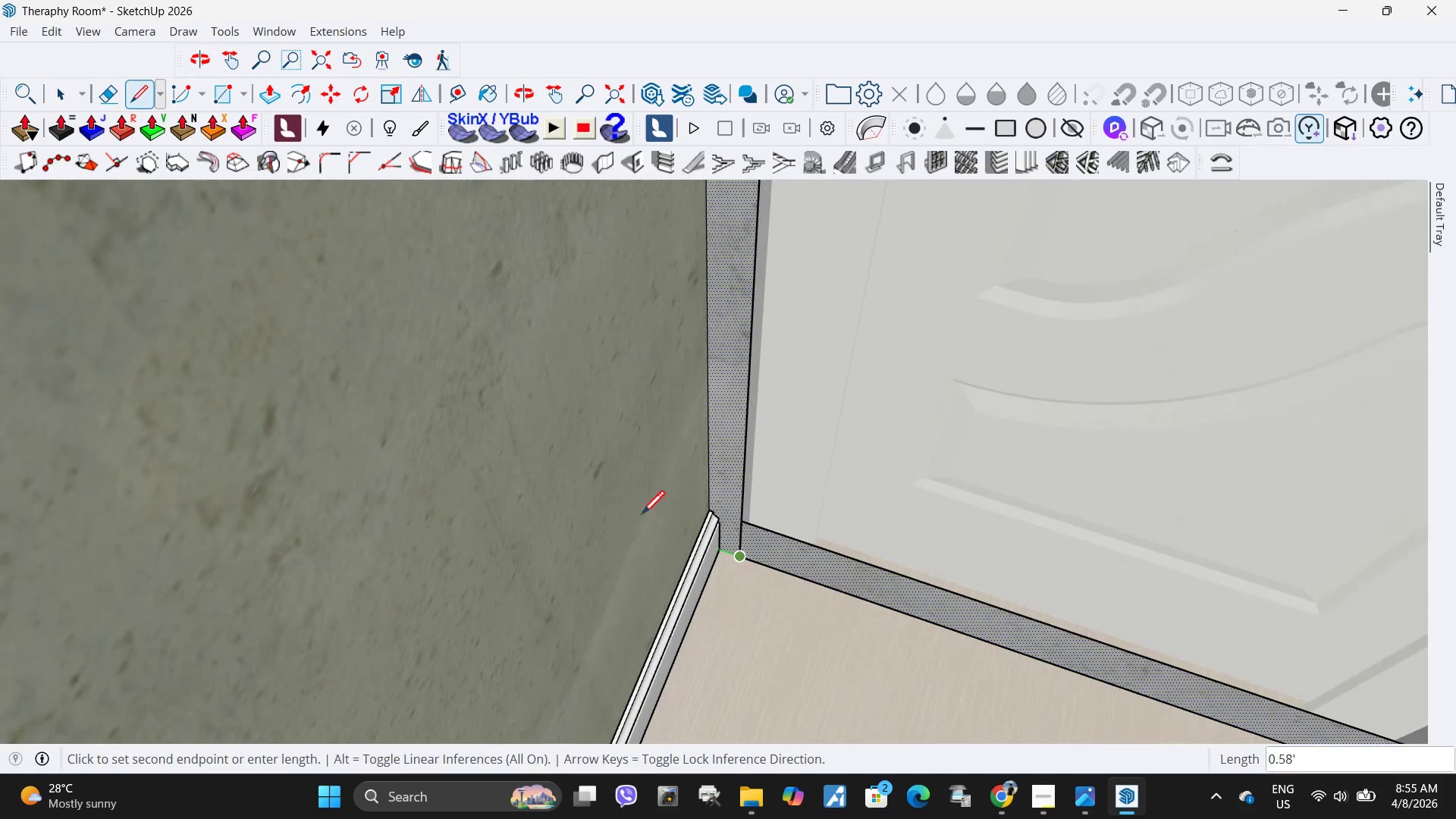 
scroll: coordinate [747, 564], scroll_direction: up, amount: 4.0
 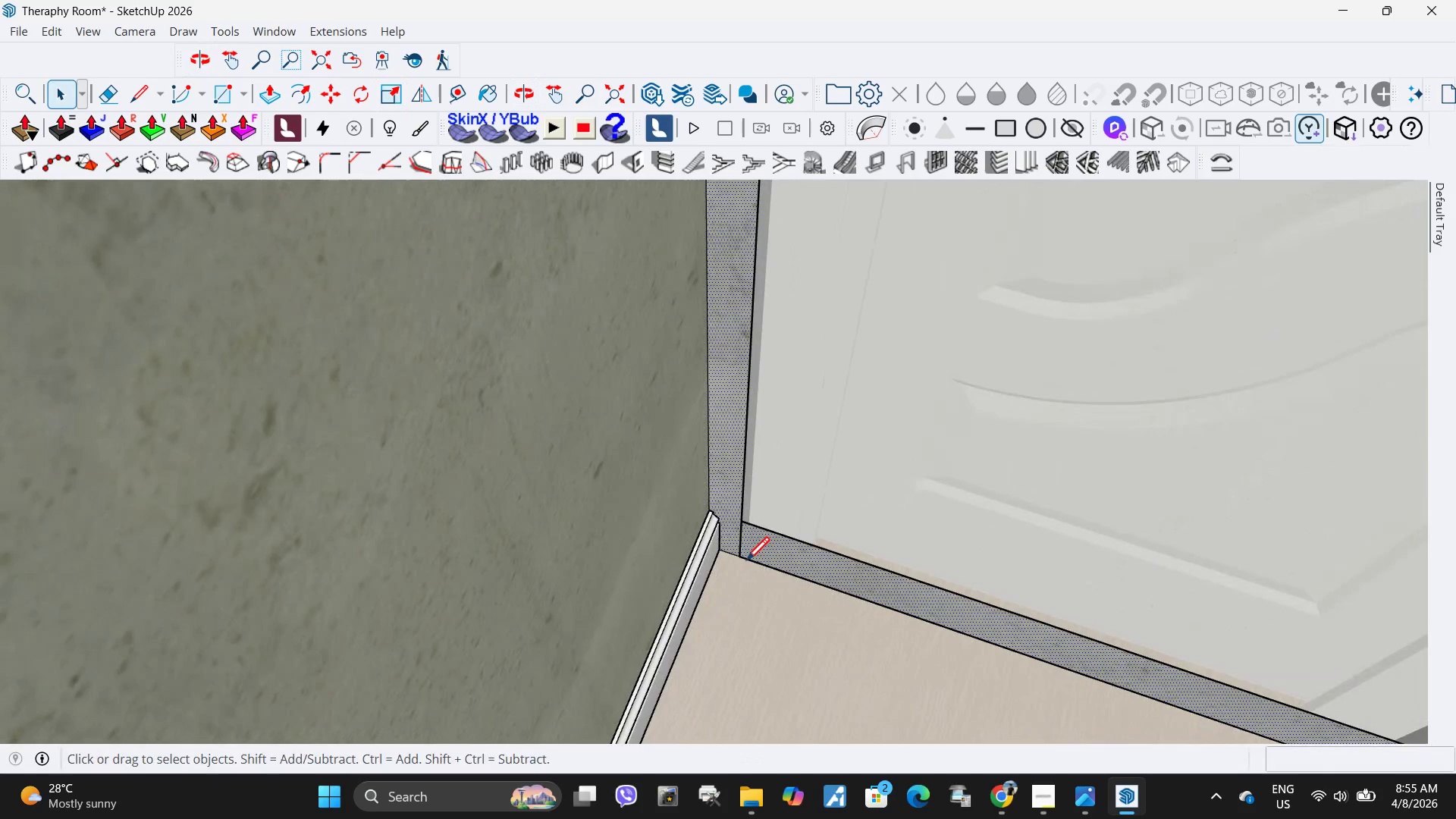 
scroll: coordinate [742, 585], scroll_direction: down, amount: 12.0
 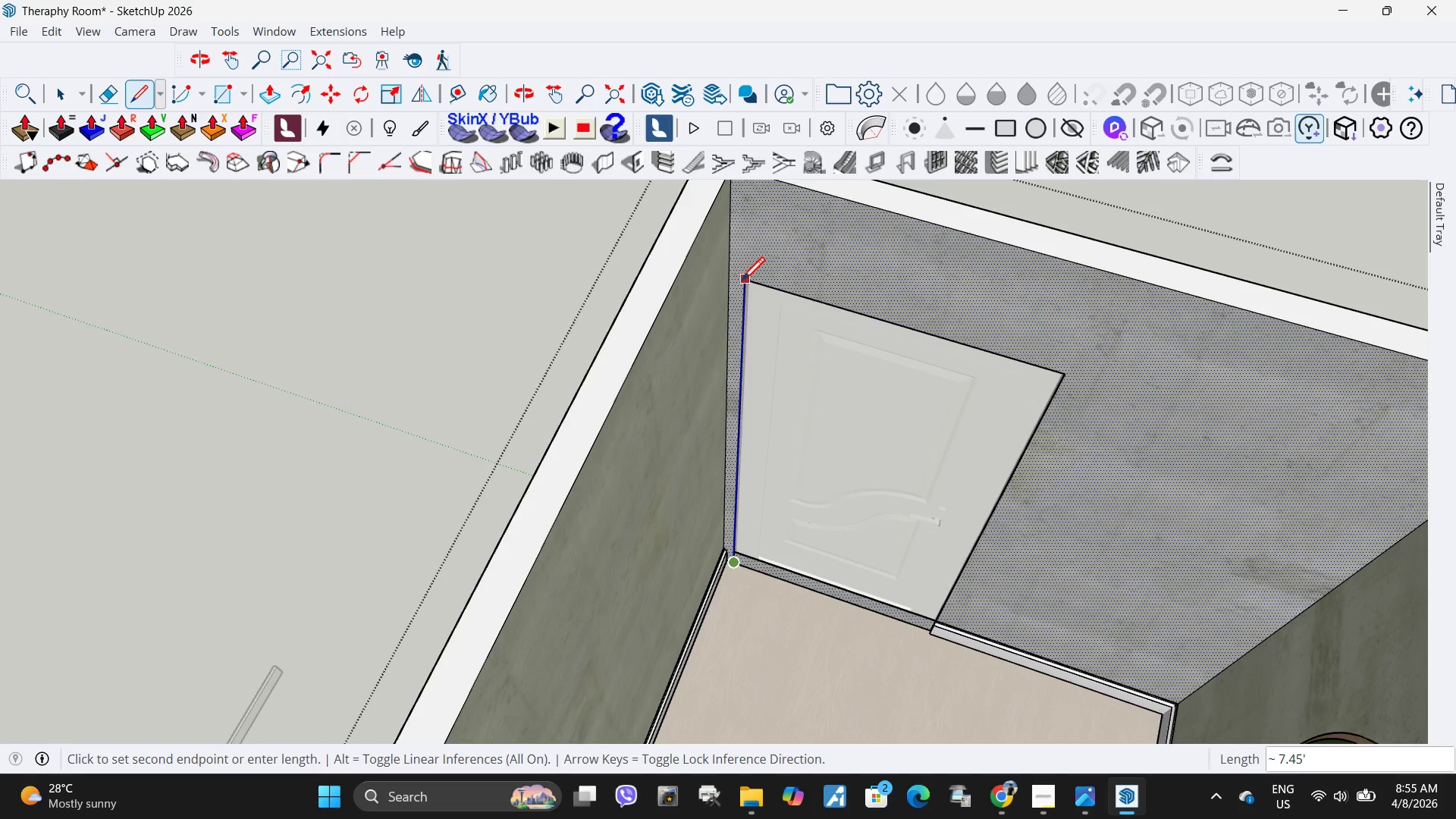 
left_click([742, 283])
 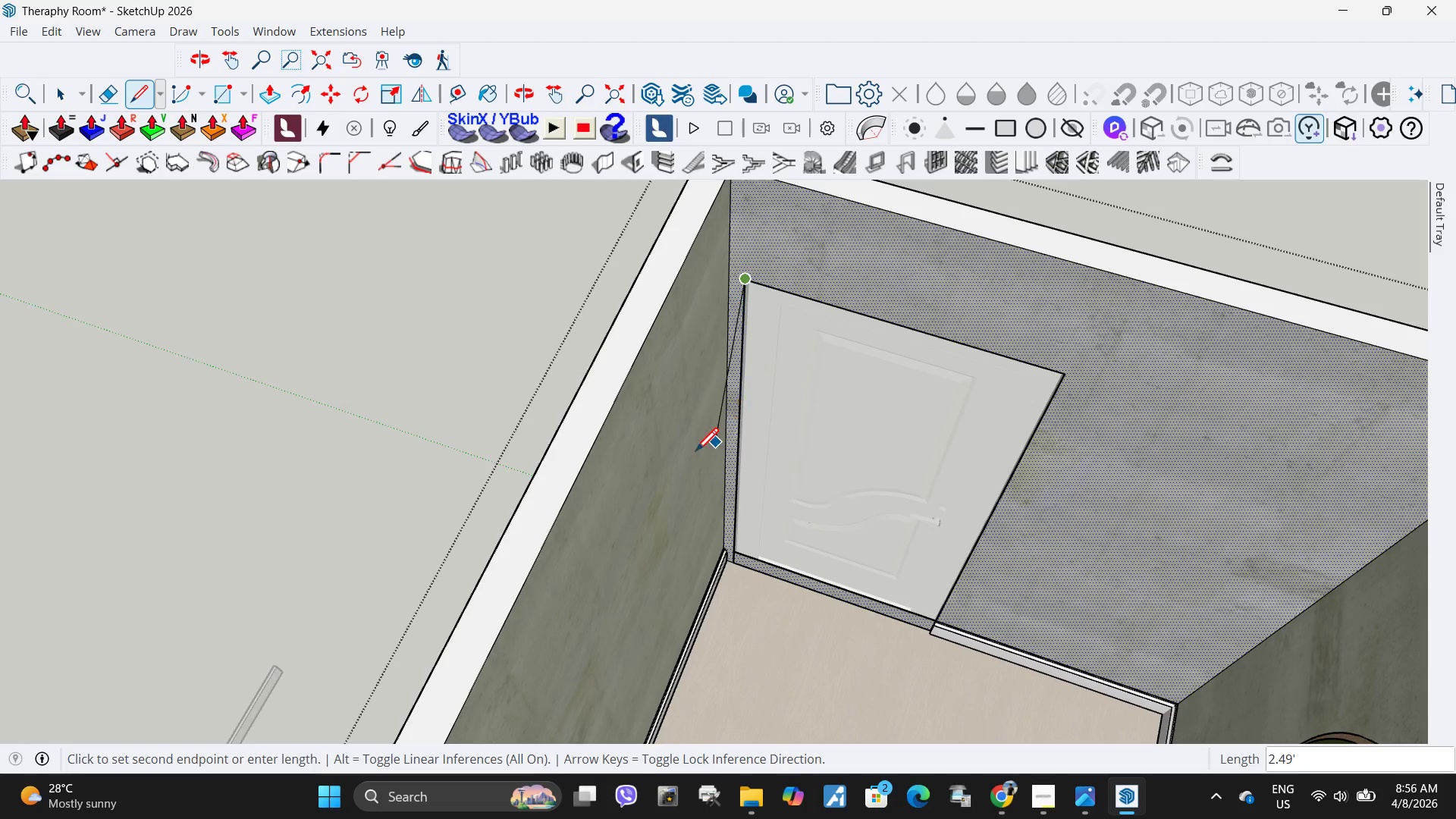 
key(Space)
 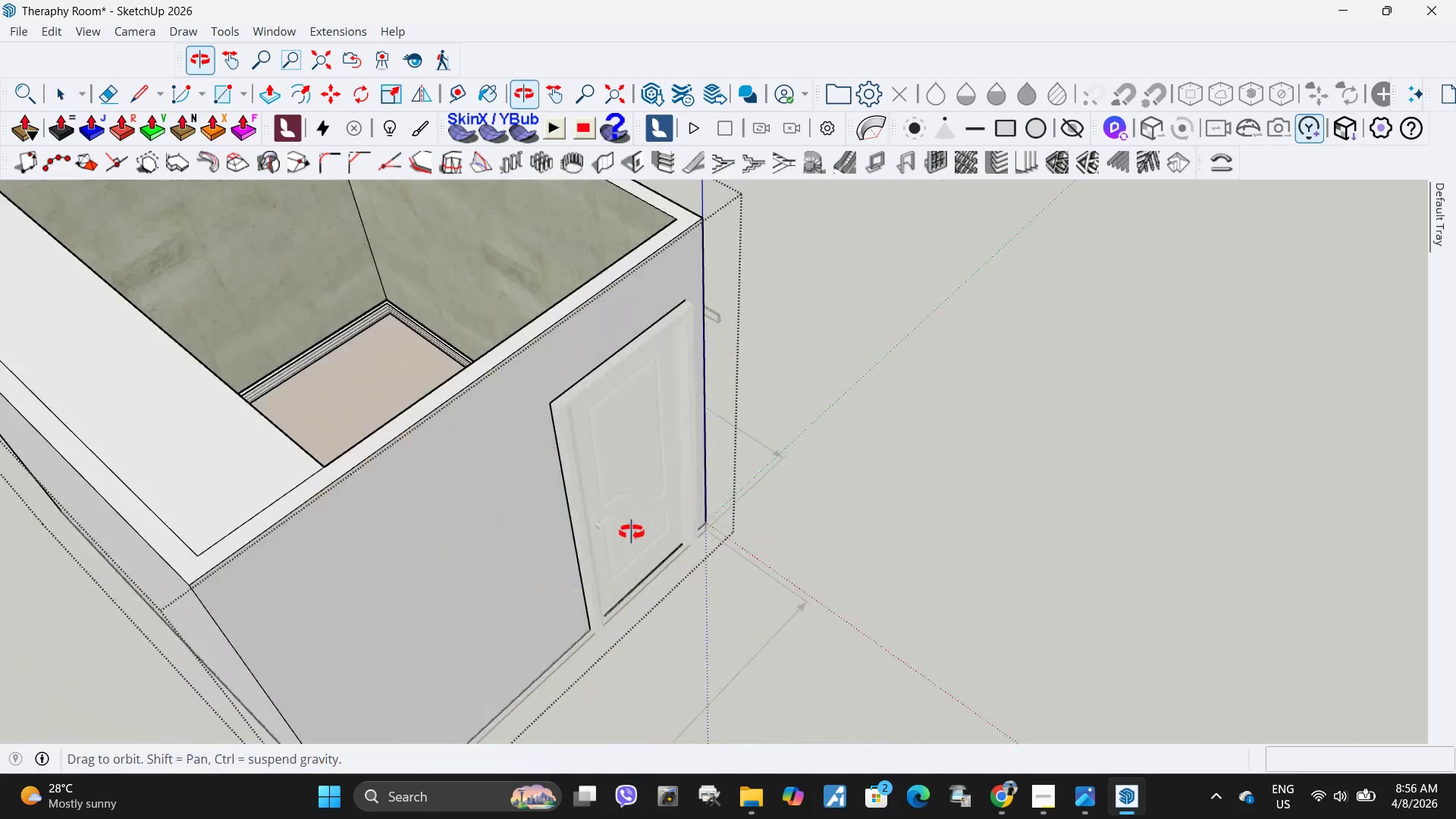 
scroll: coordinate [693, 455], scroll_direction: down, amount: 5.0
 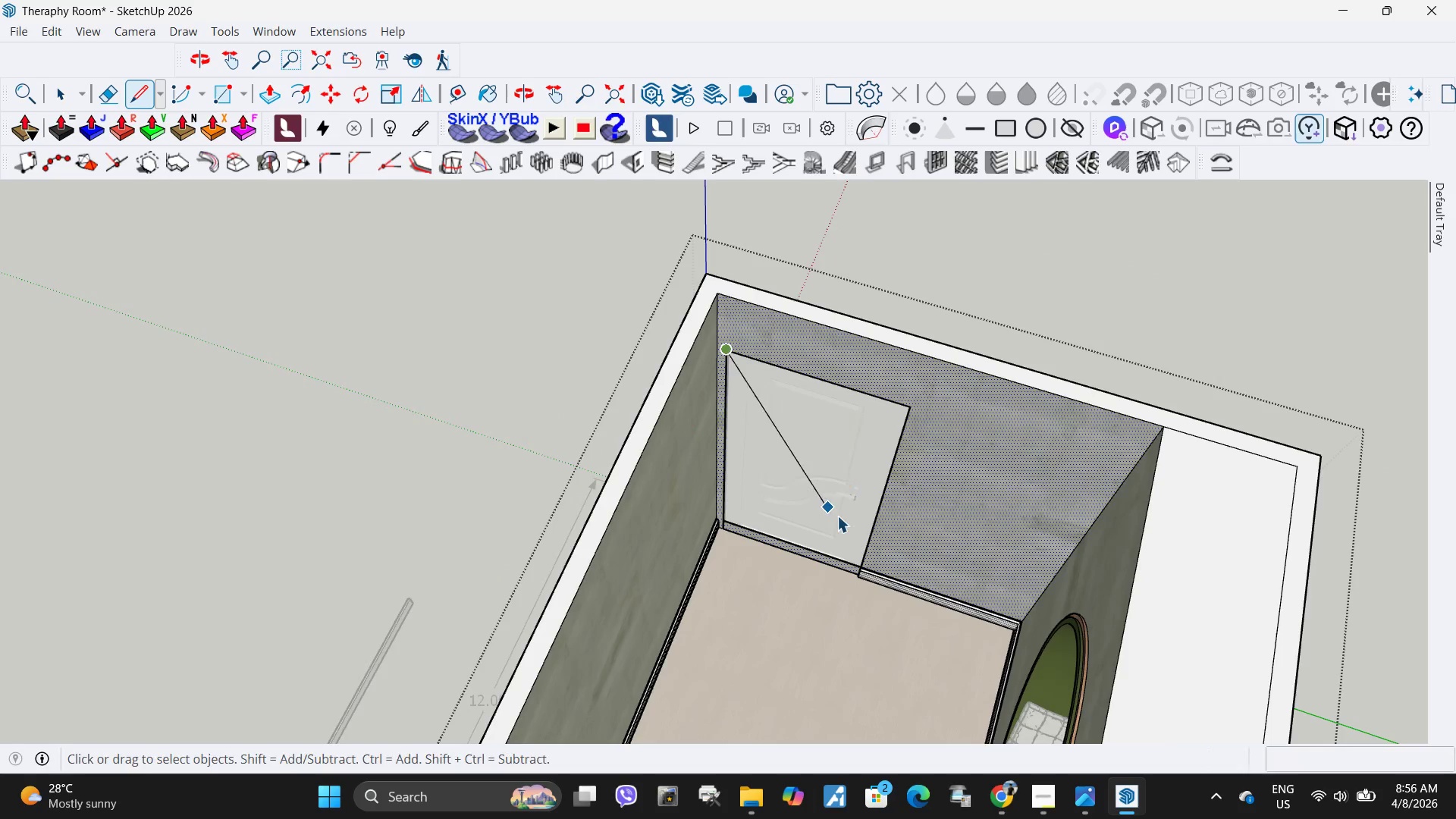 
left_click([974, 534])
 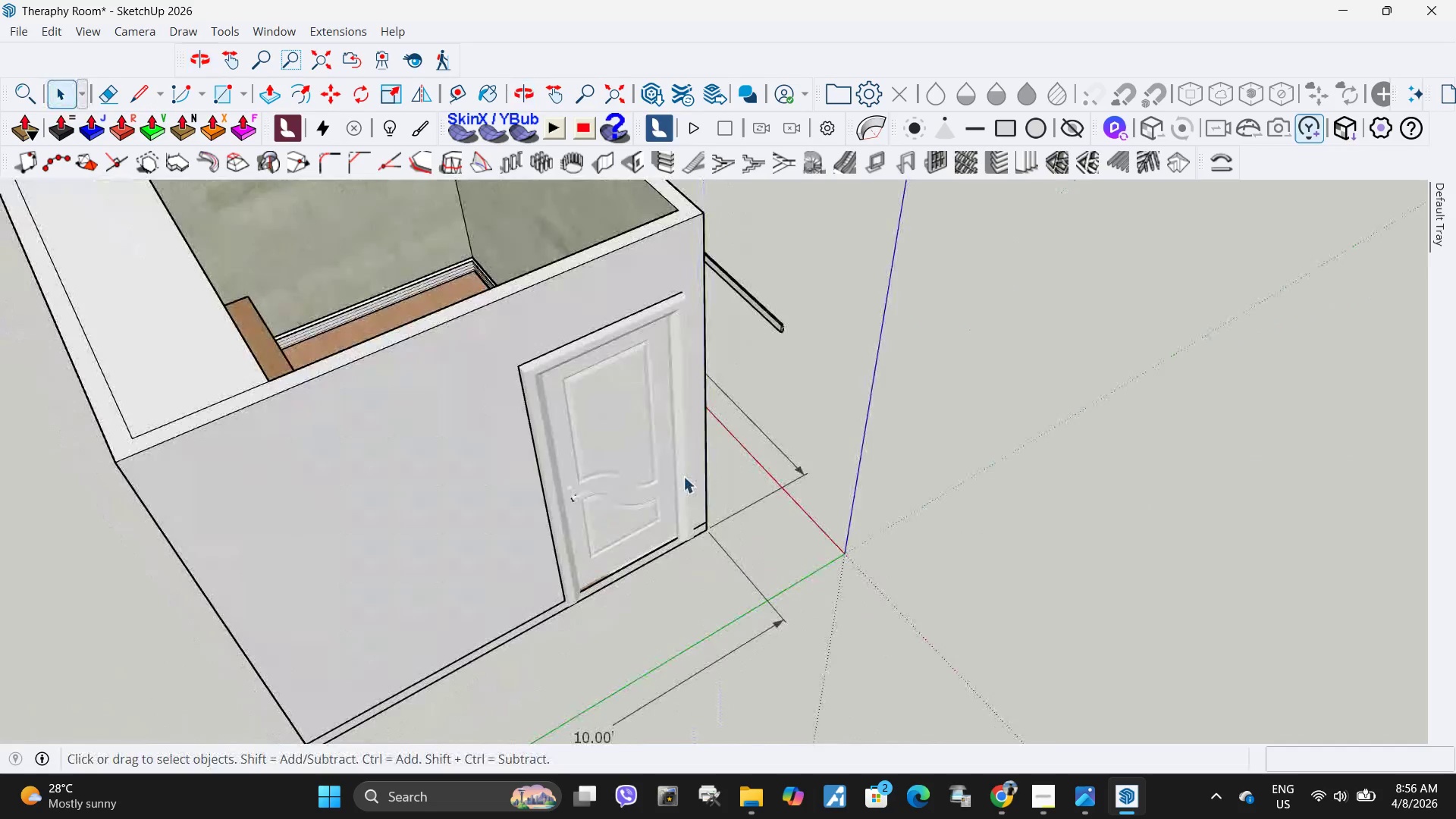 
left_click([655, 486])
 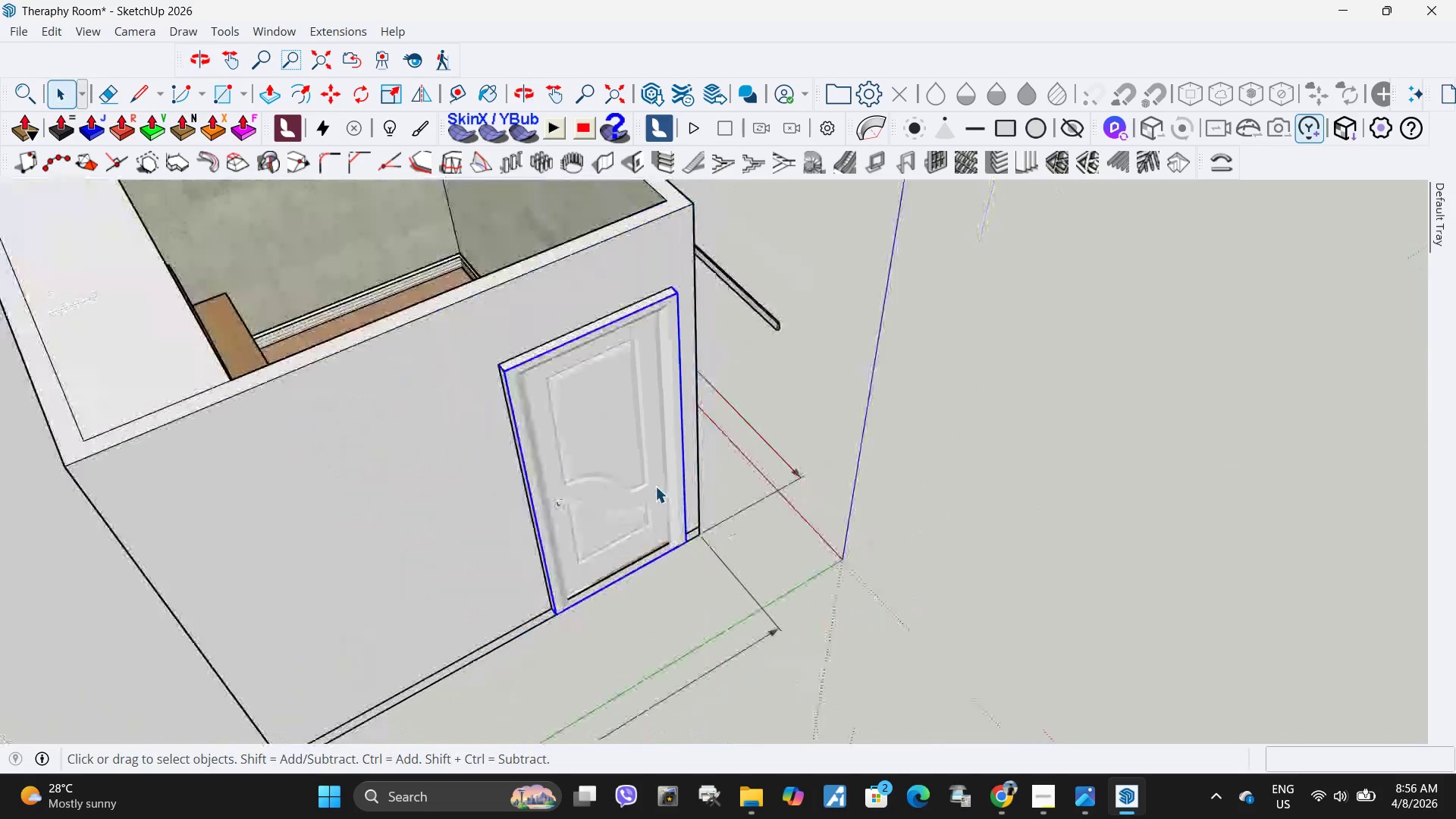 
key(M)
 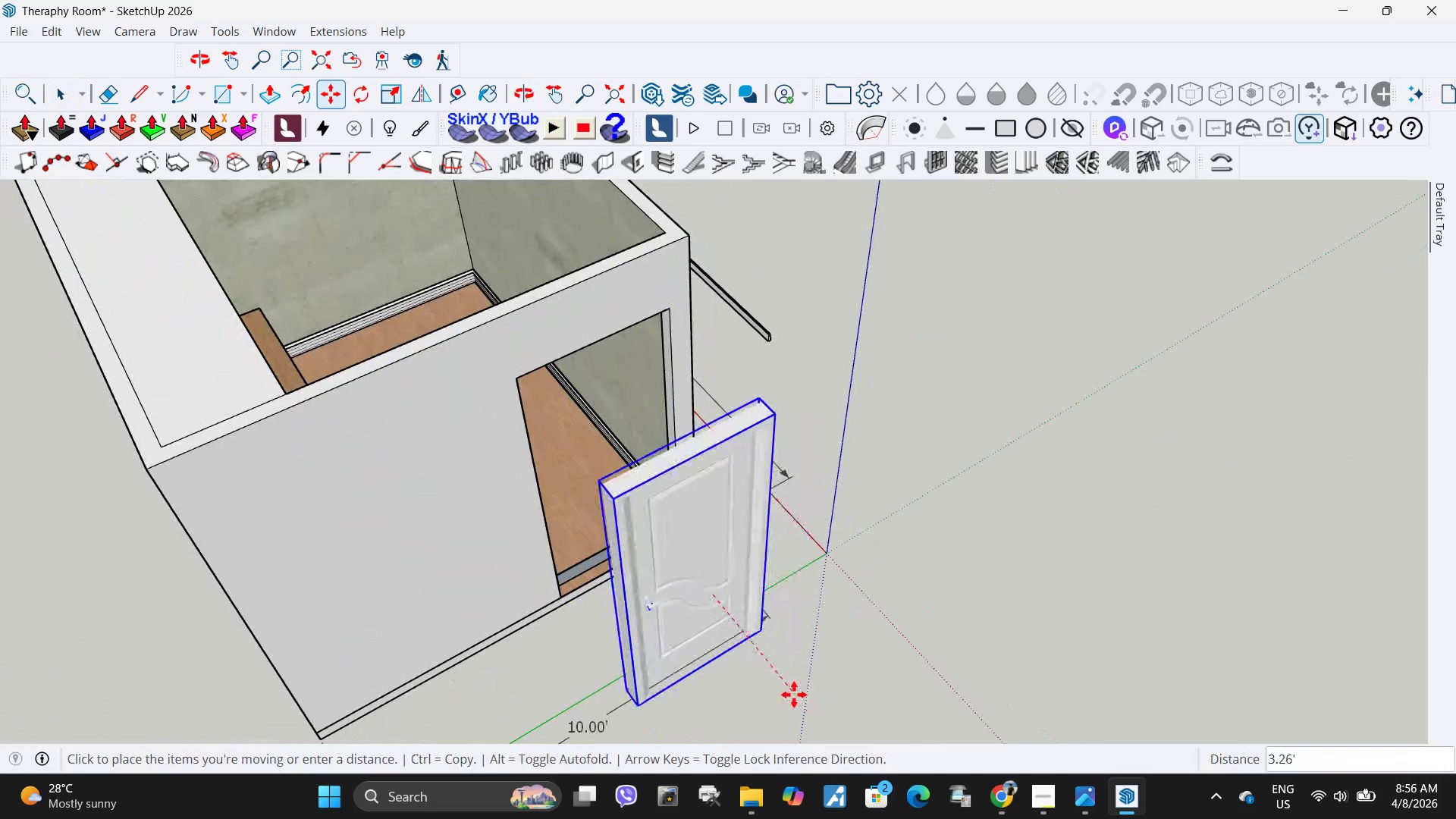 
scroll: coordinate [683, 476], scroll_direction: up, amount: 4.0
 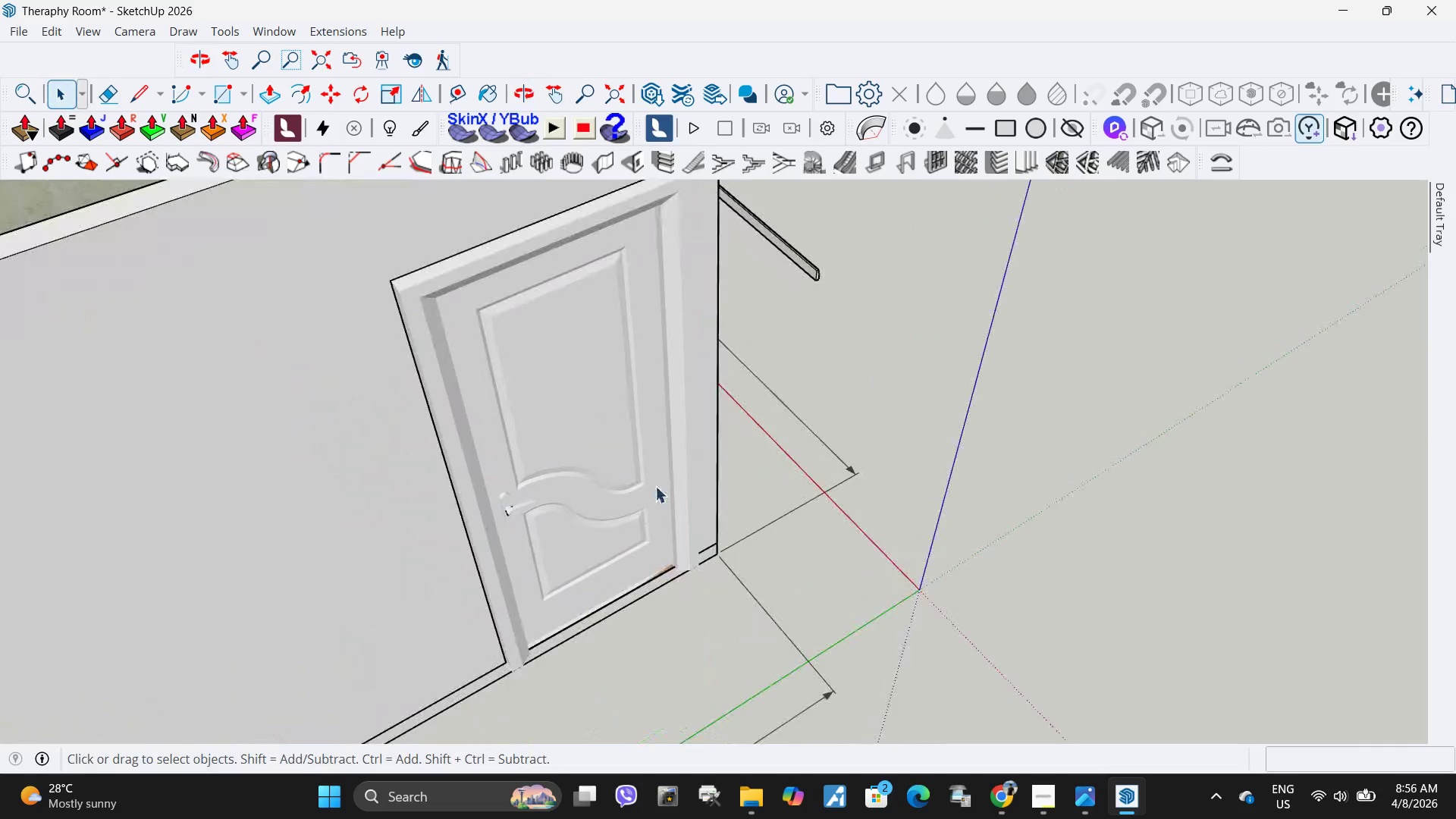 
scroll: coordinate [655, 486], scroll_direction: down, amount: 5.0
 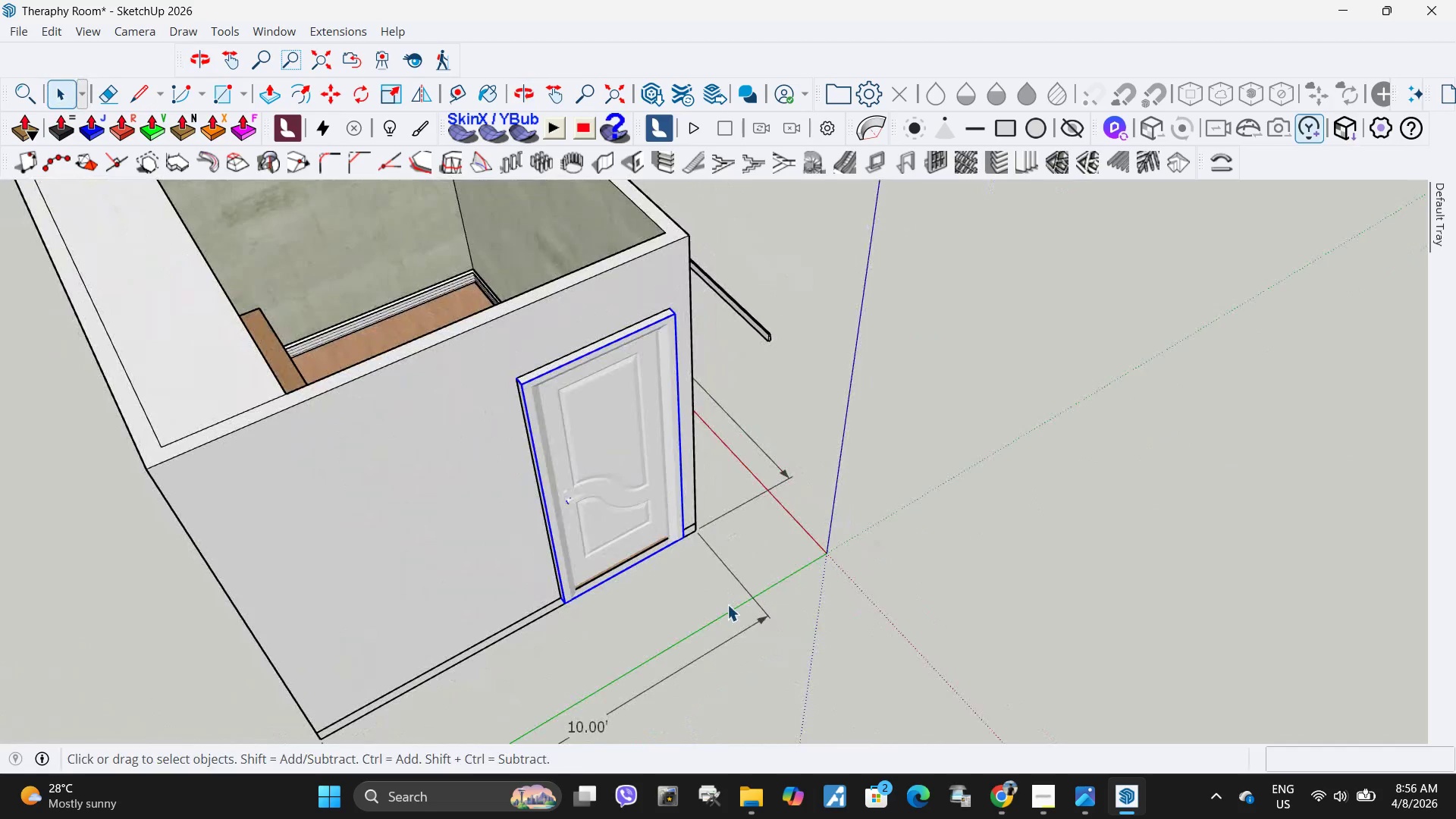 
left_click([794, 695])
 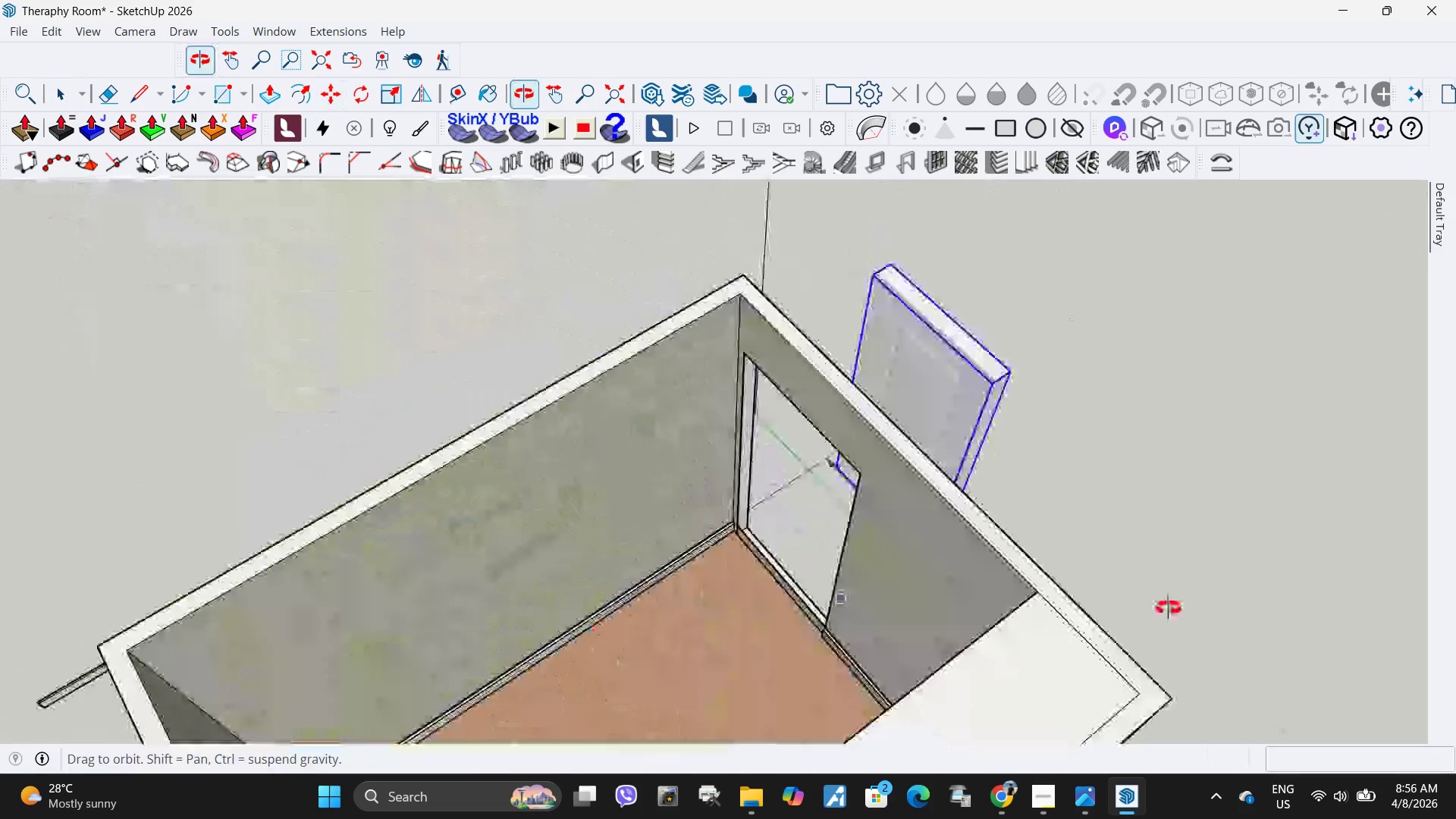 
scroll: coordinate [788, 527], scroll_direction: up, amount: 19.0
 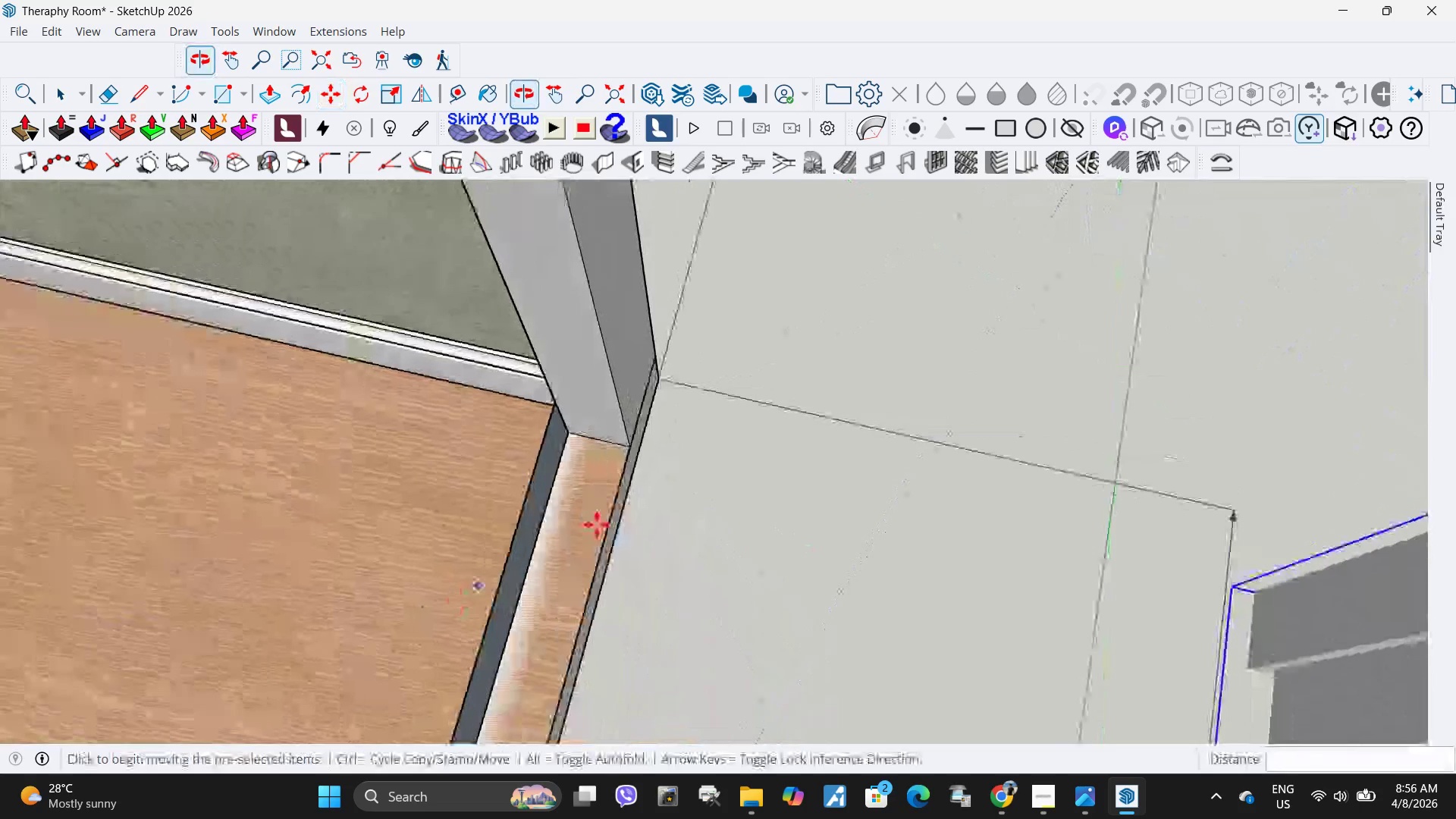 
scroll: coordinate [761, 469], scroll_direction: down, amount: 4.0
 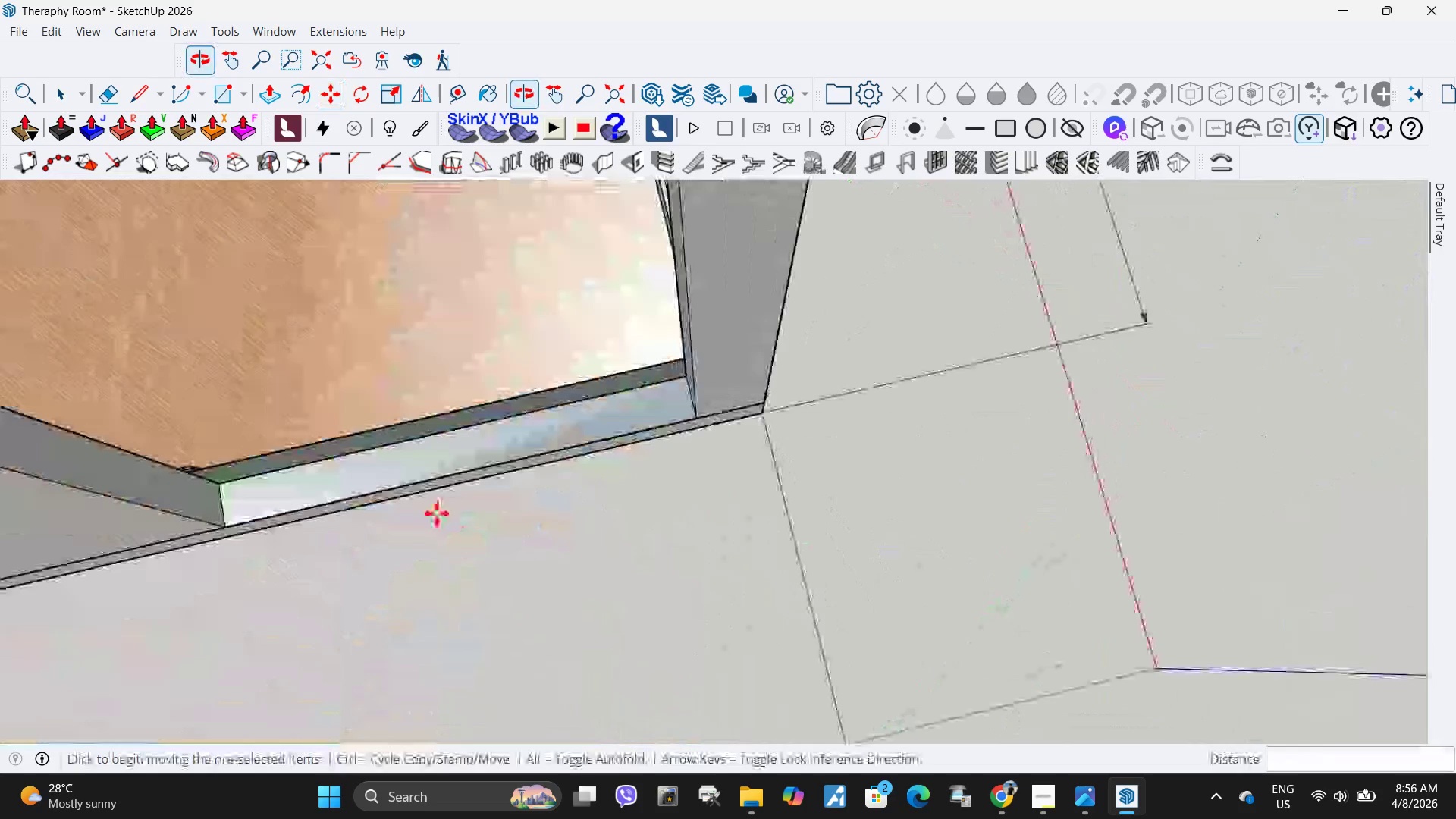 
scroll: coordinate [174, 450], scroll_direction: up, amount: 5.0
 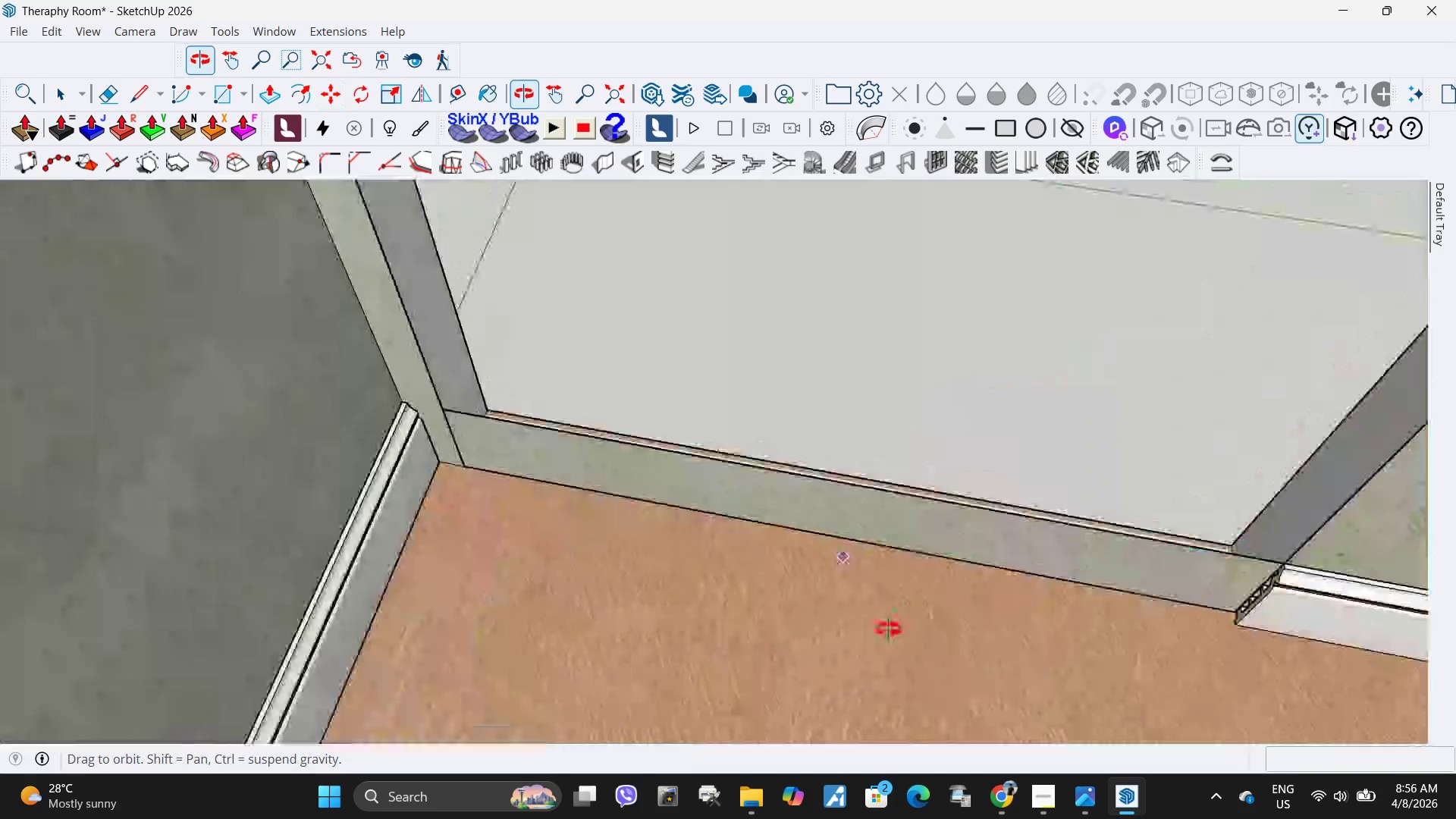 
key(Space)
 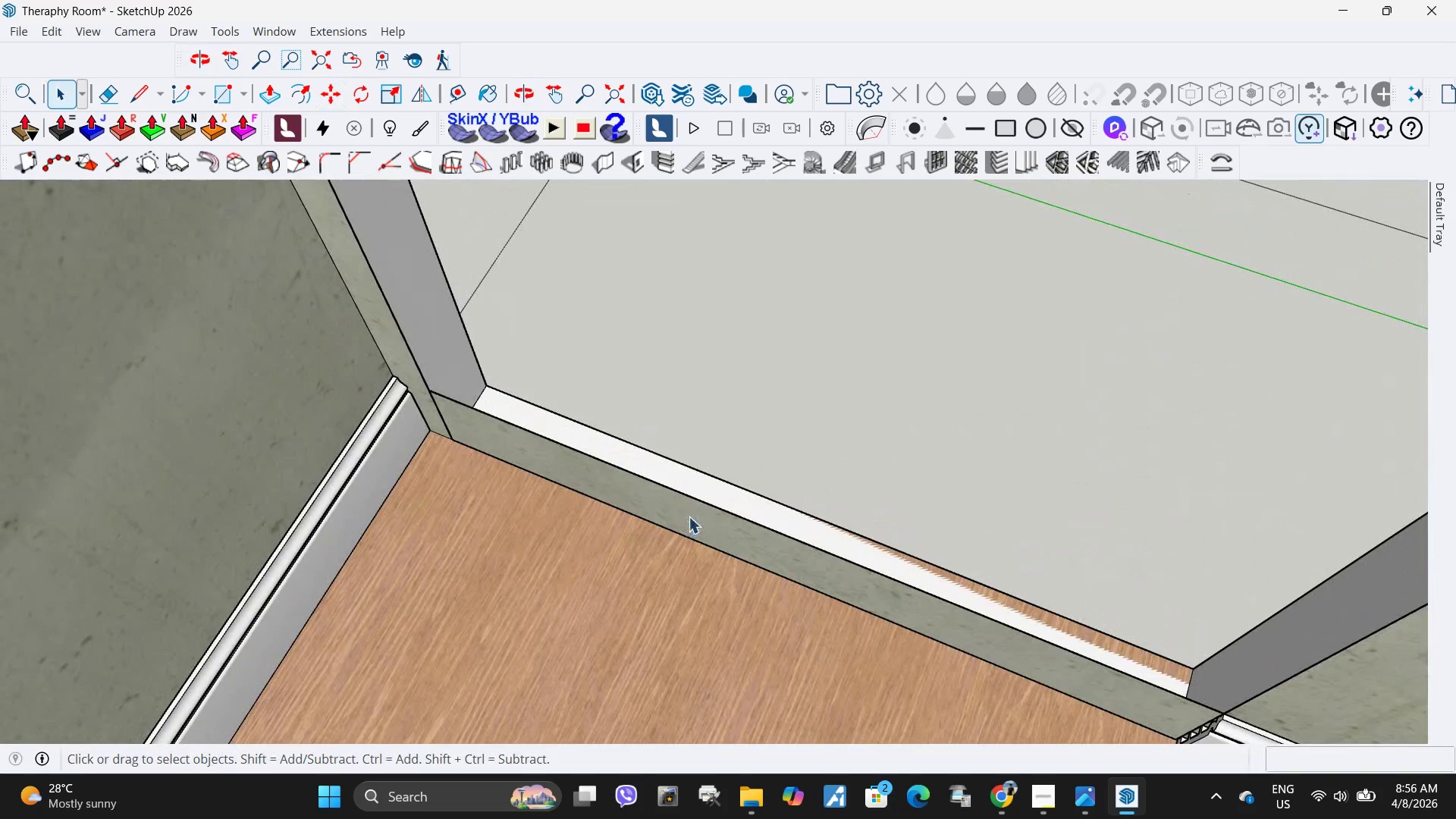 
left_click([689, 516])
 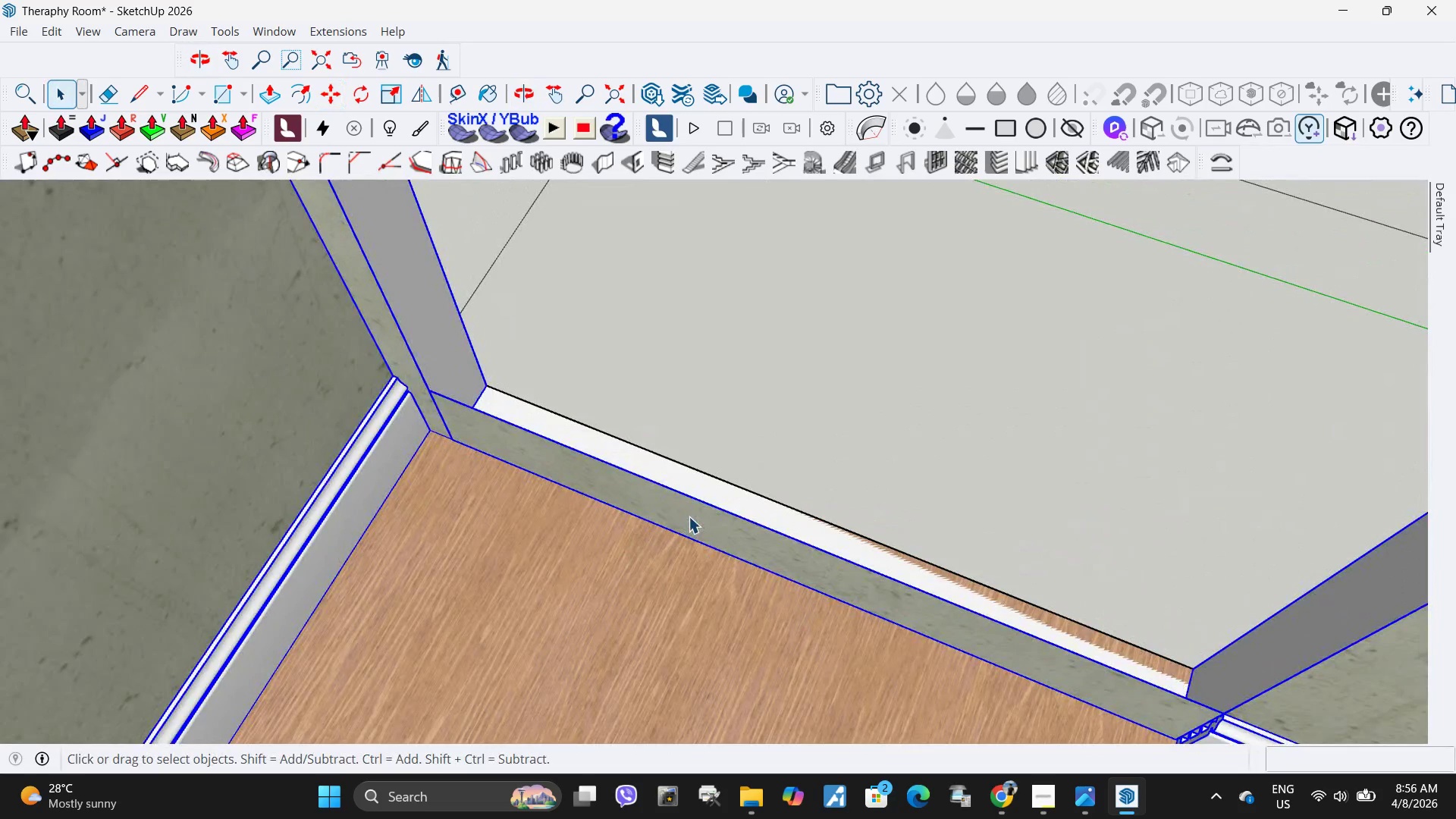 
double_click([689, 516])
 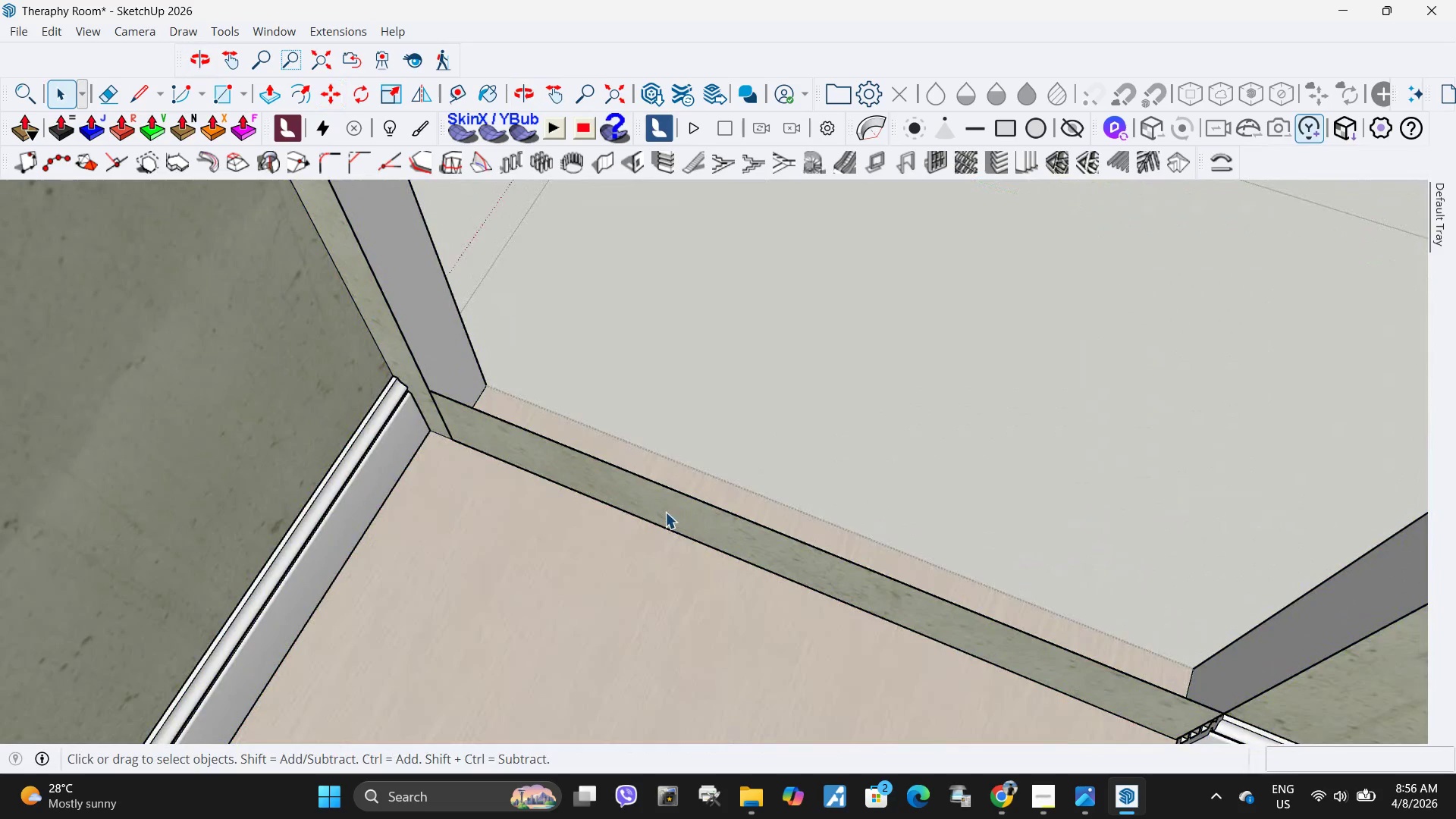 
triple_click([665, 512])
 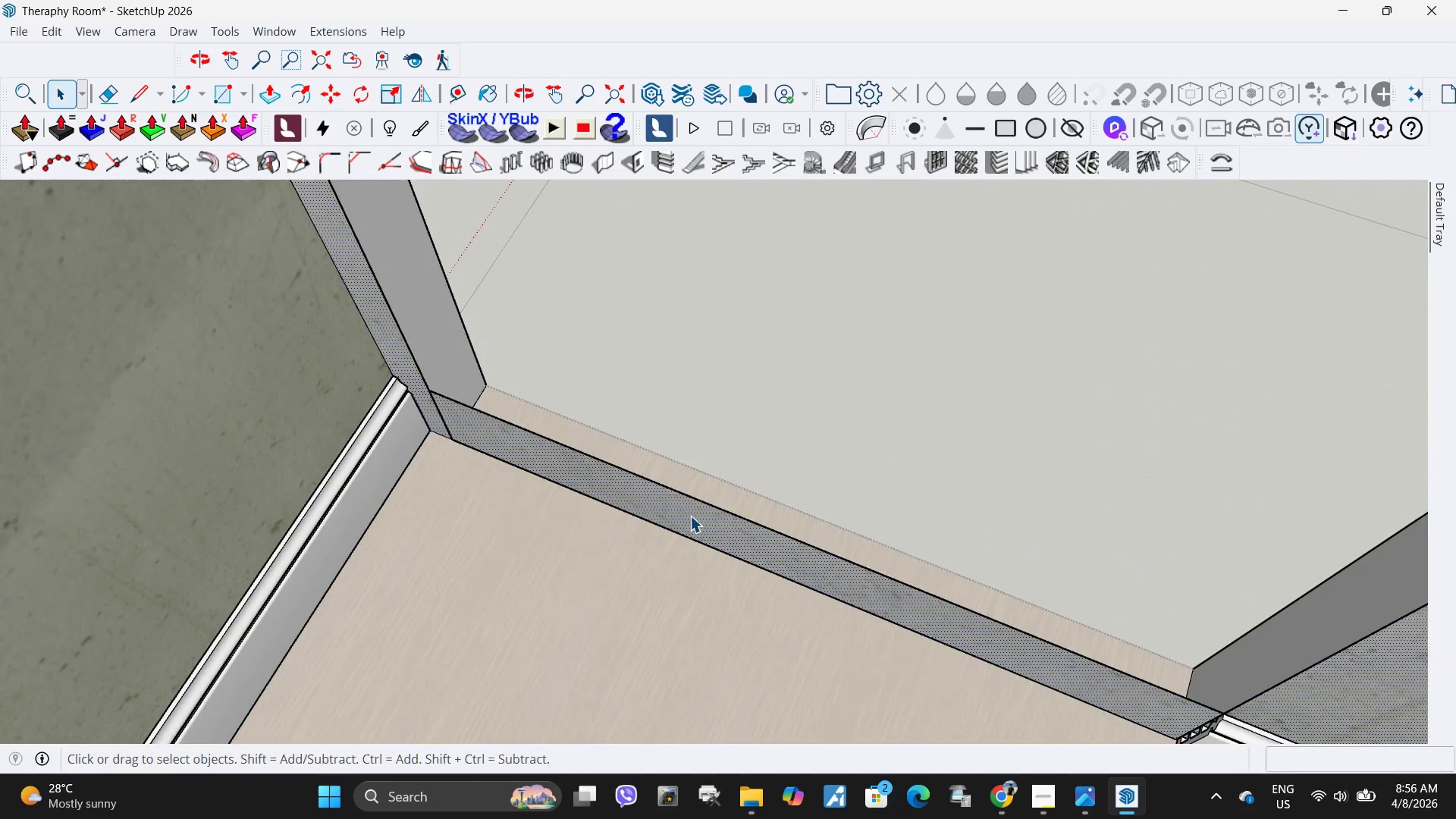 
triple_click([701, 513])
 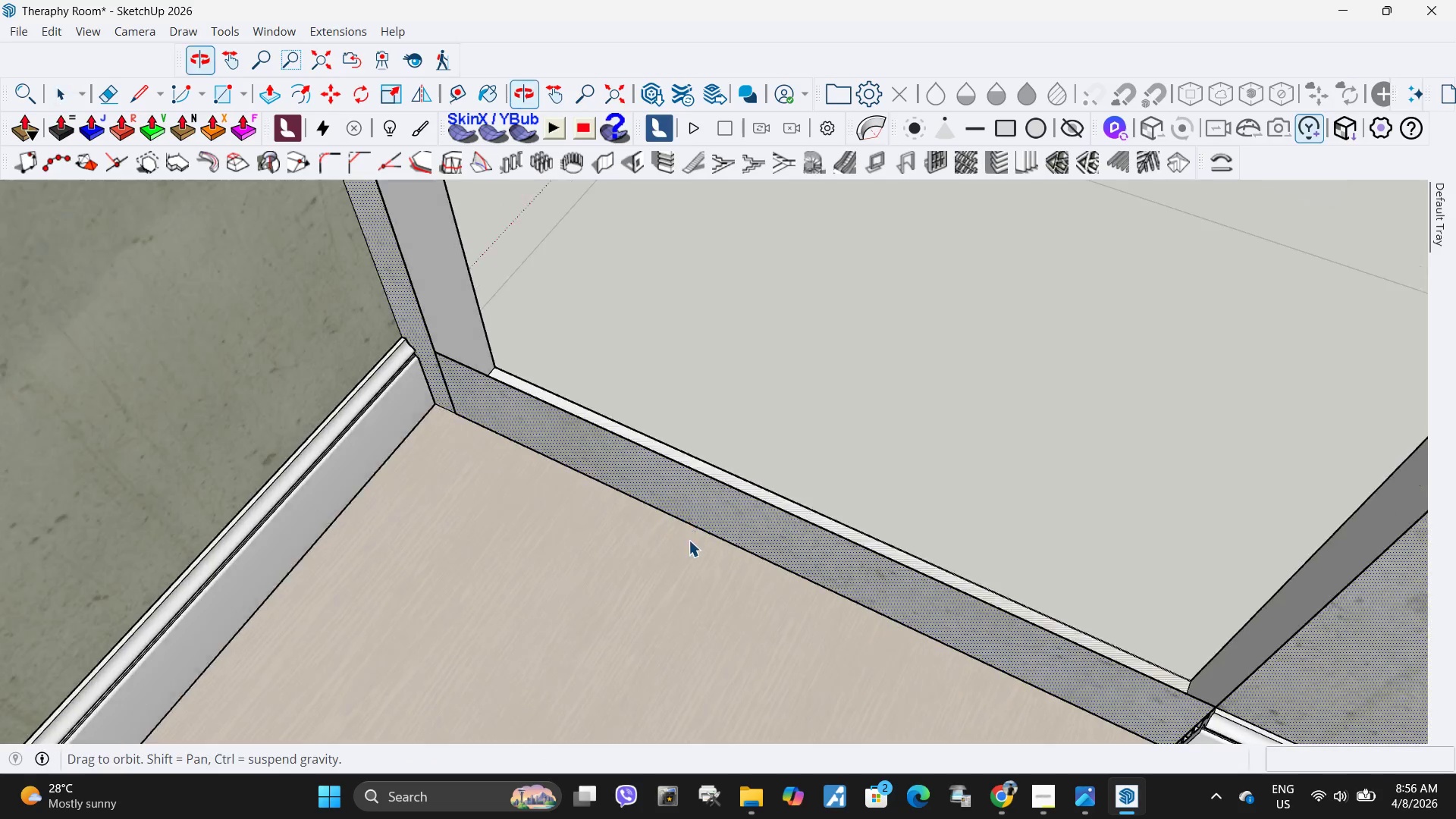 
scroll: coordinate [632, 519], scroll_direction: down, amount: 3.0
 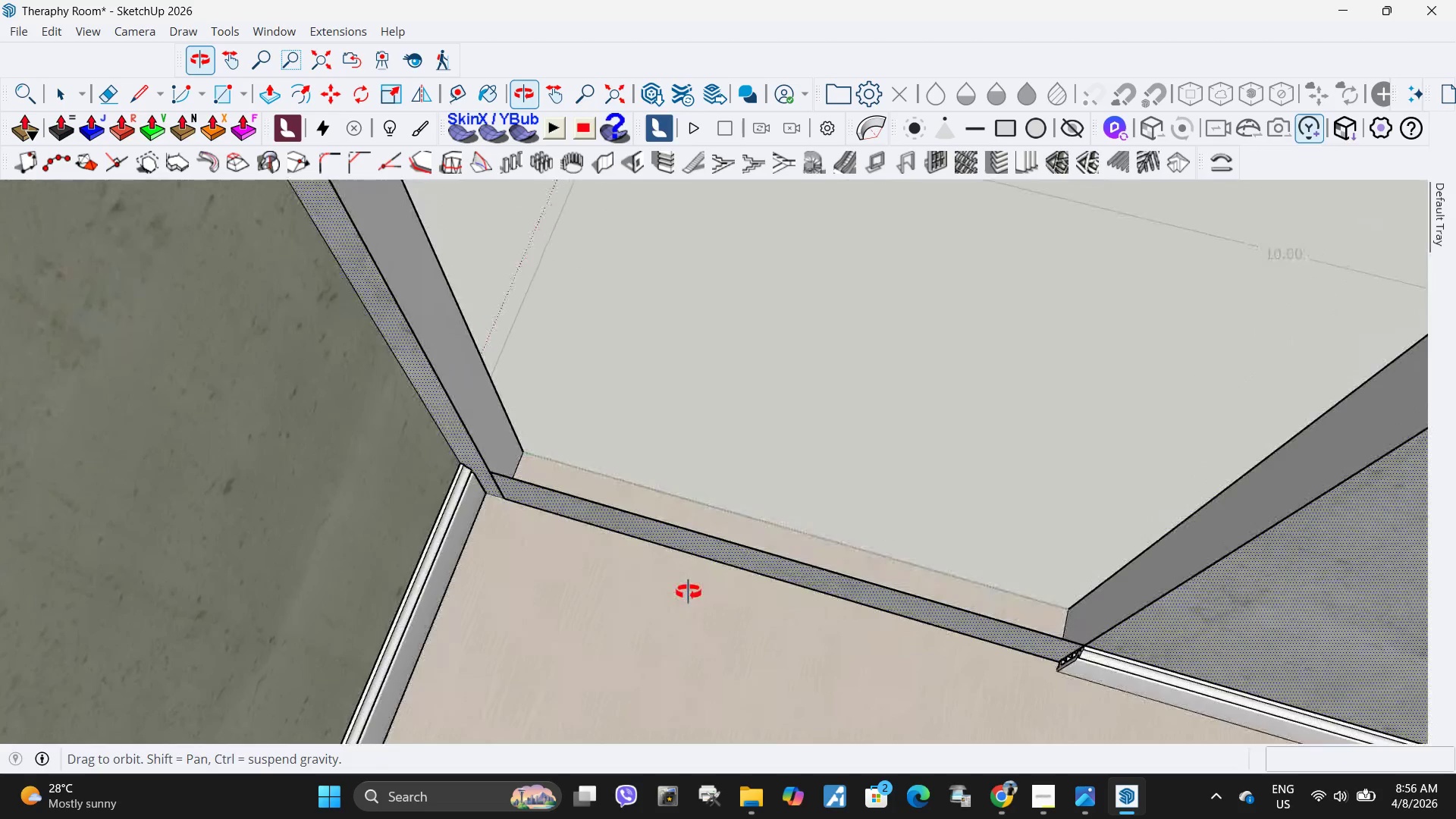 
left_click([554, 419])
 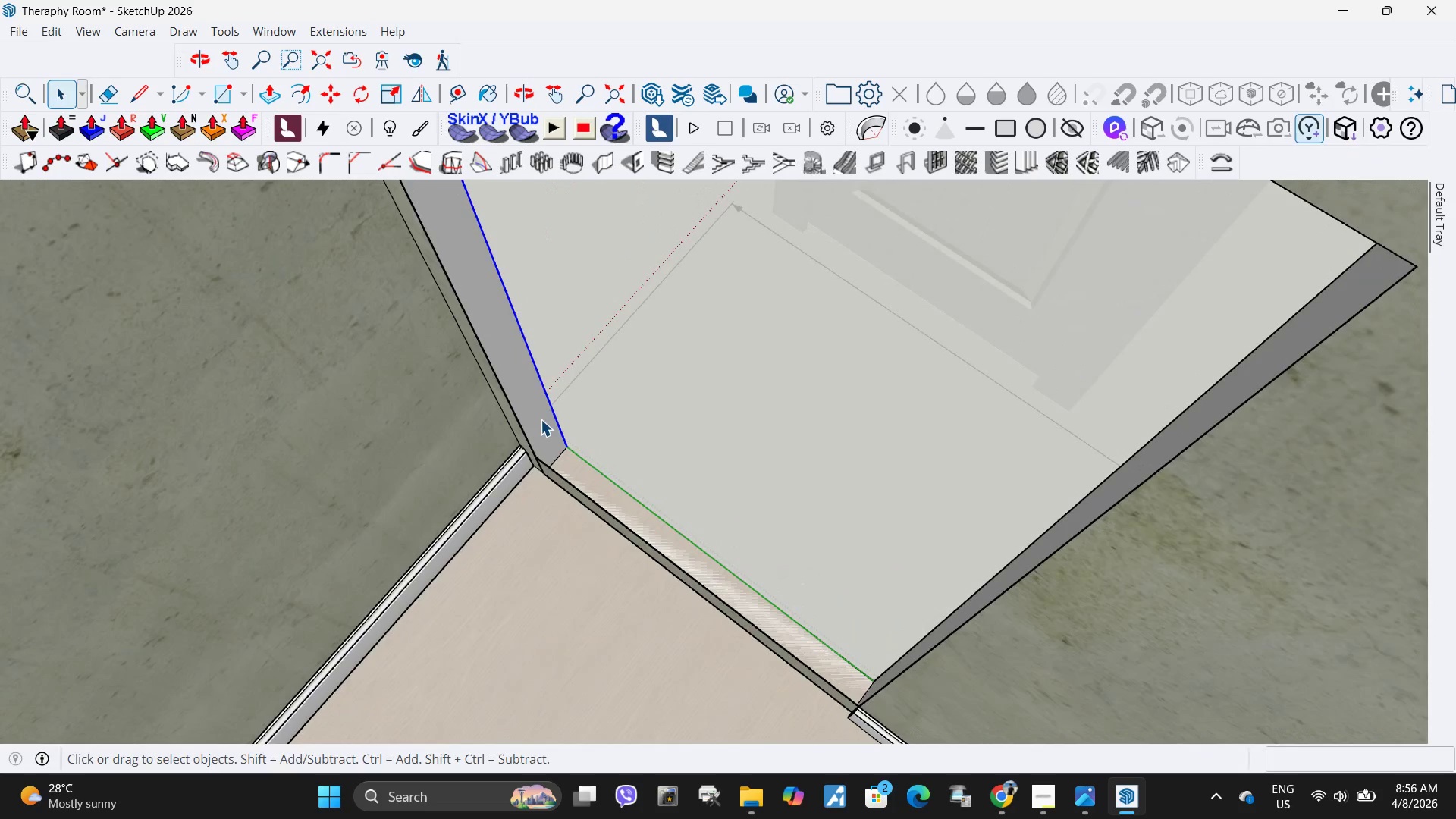 
scroll: coordinate [692, 592], scroll_direction: down, amount: 4.0
 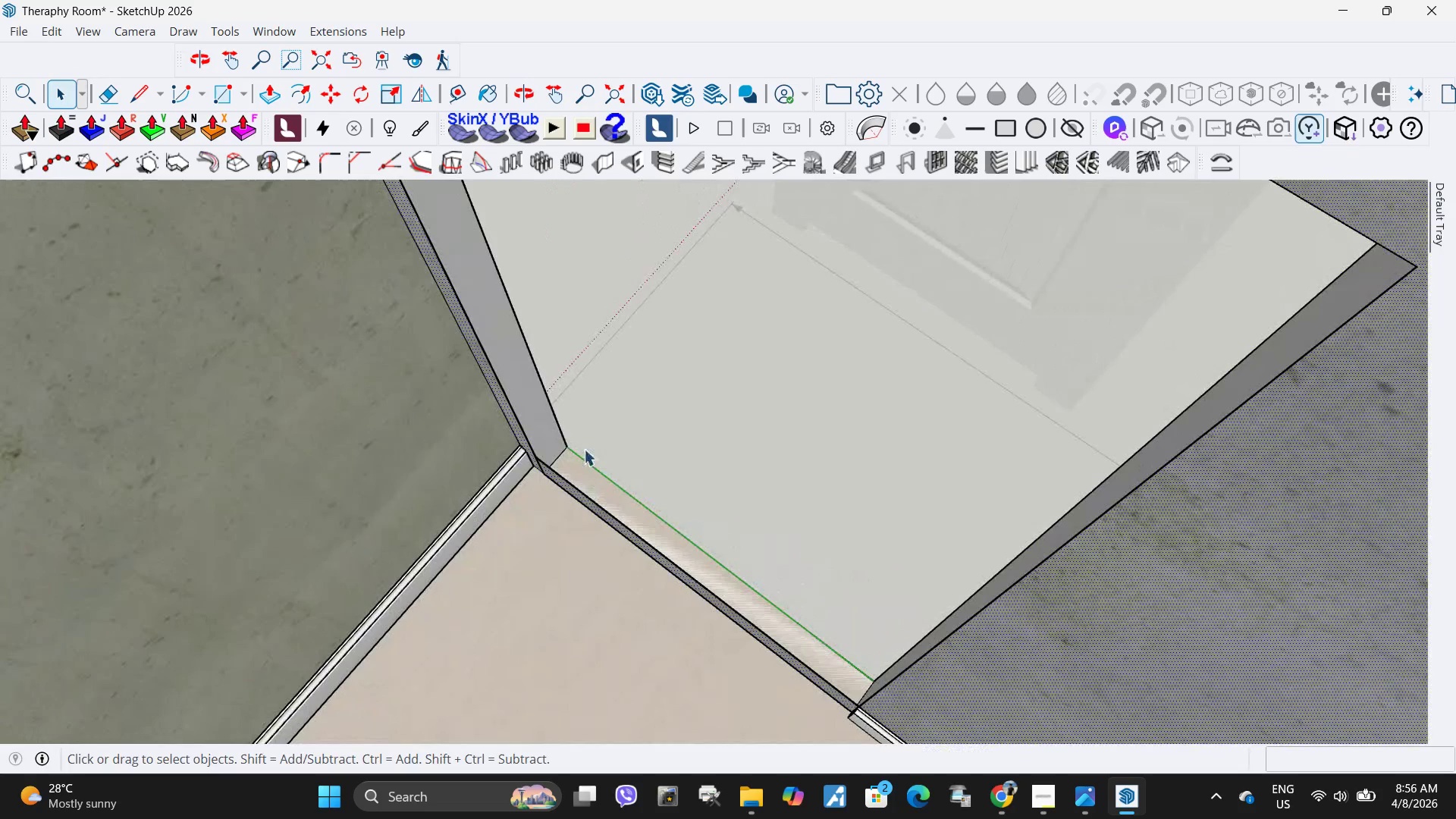 
double_click([541, 419])
 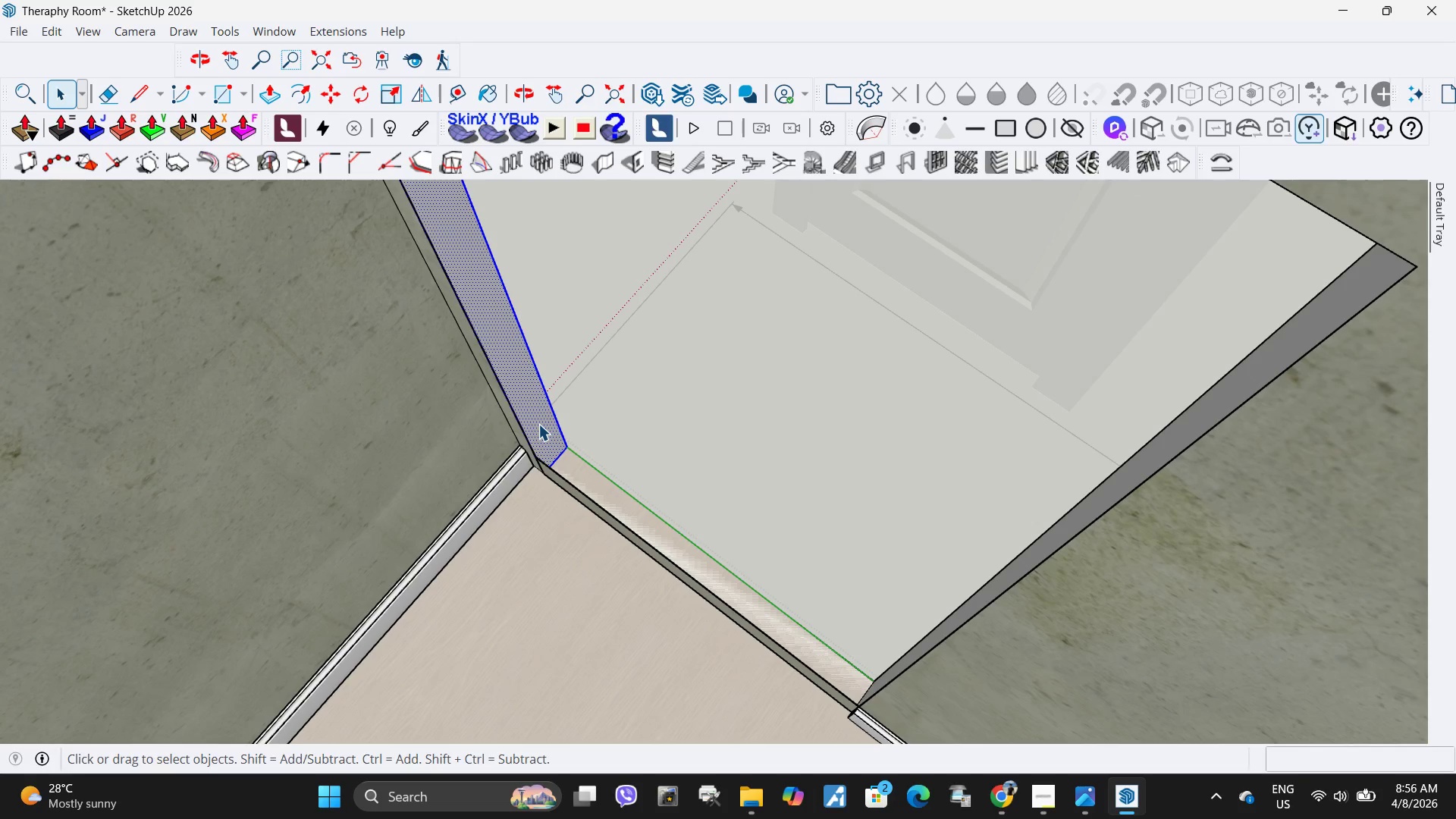 
key(P)
 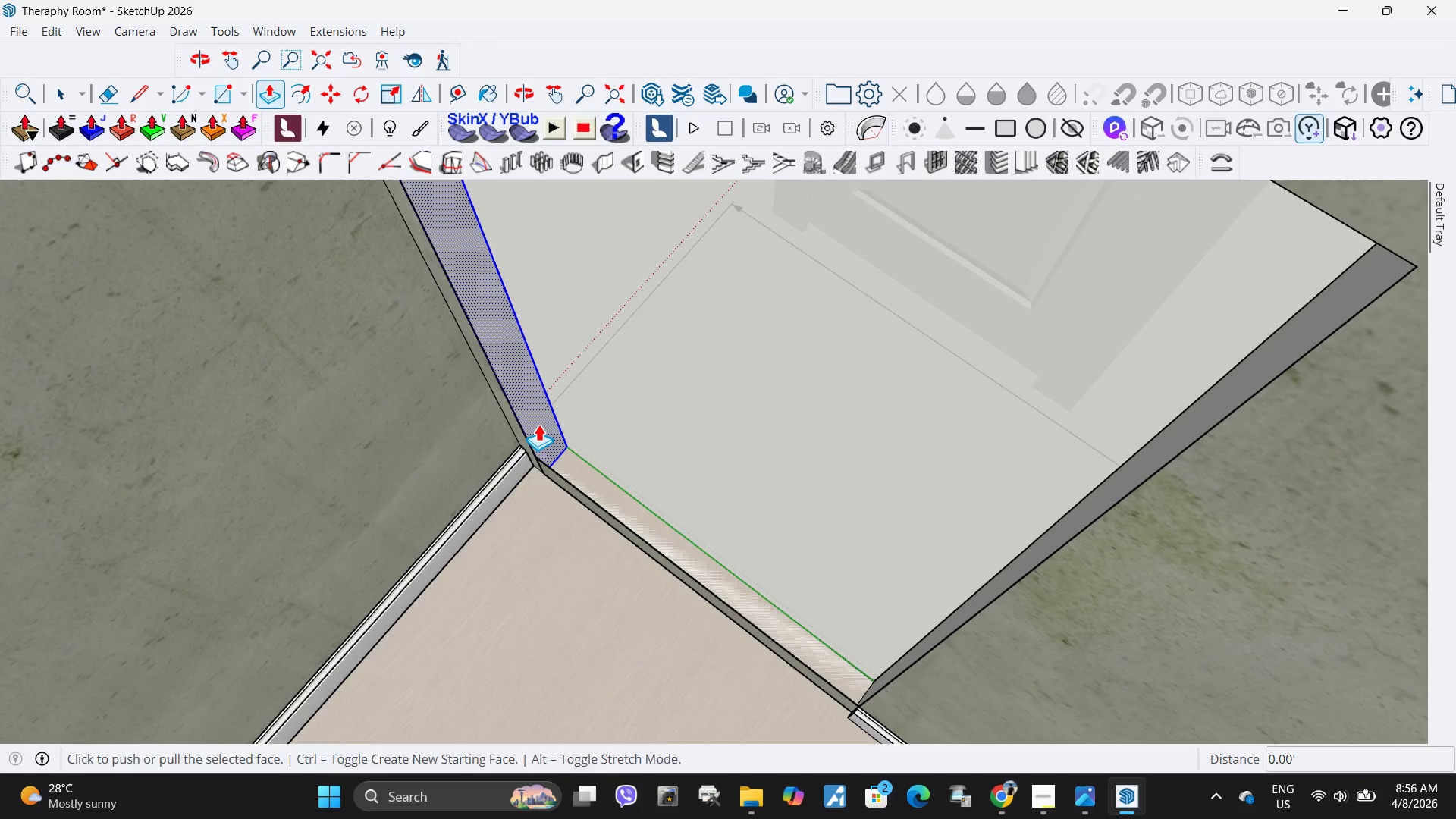 
left_click([538, 424])
 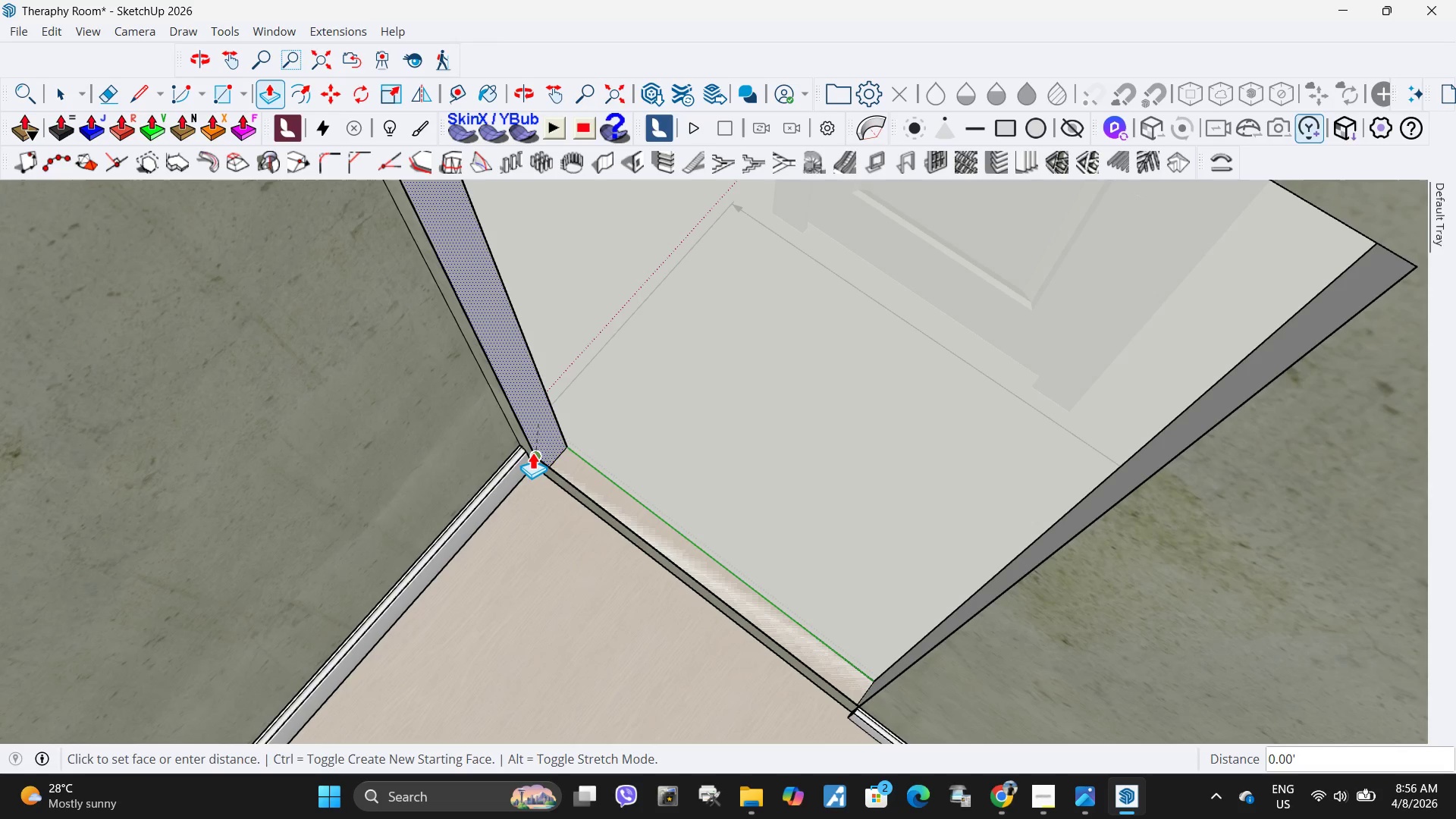 
left_click([533, 453])
 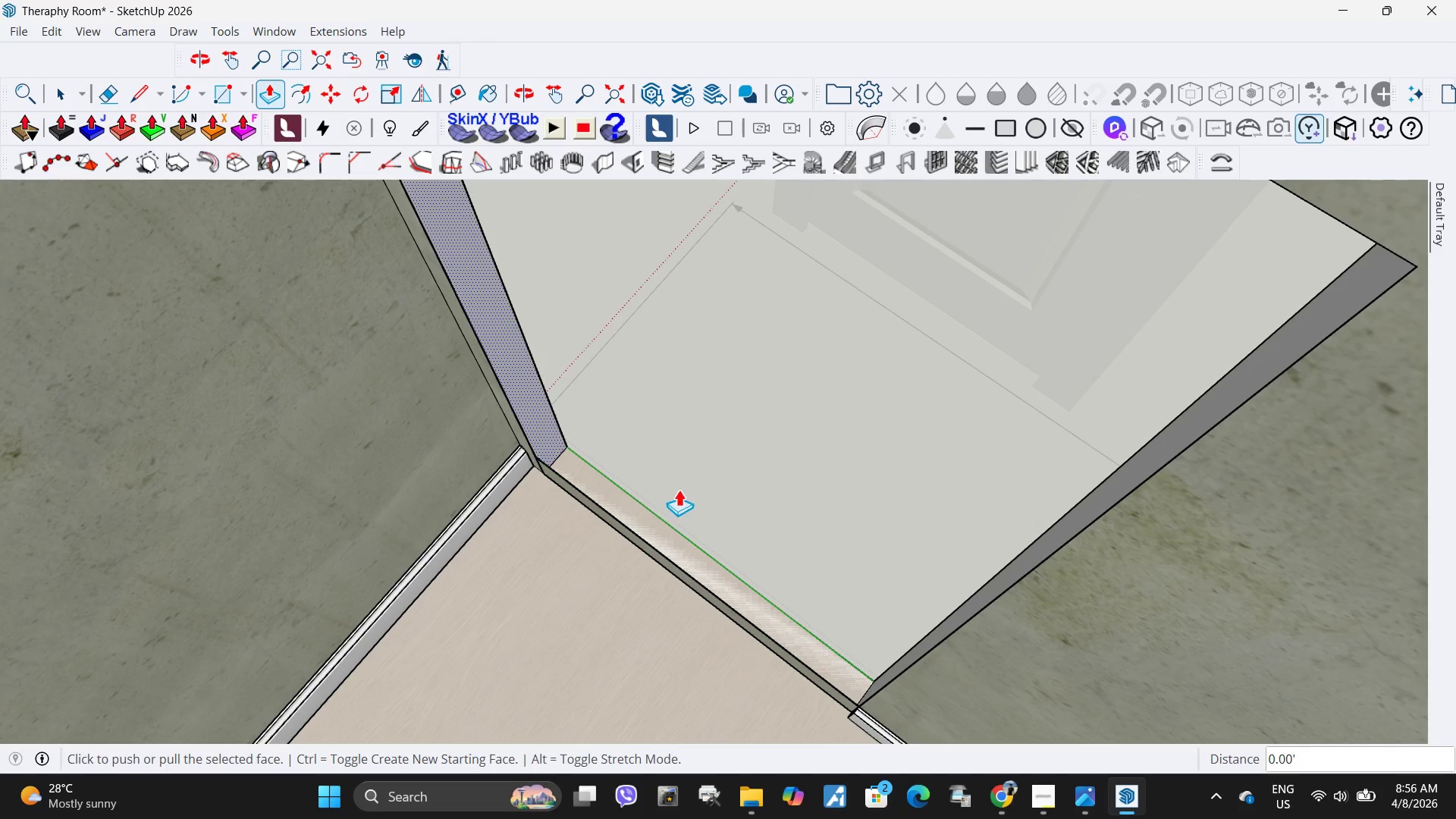 
key(Space)
 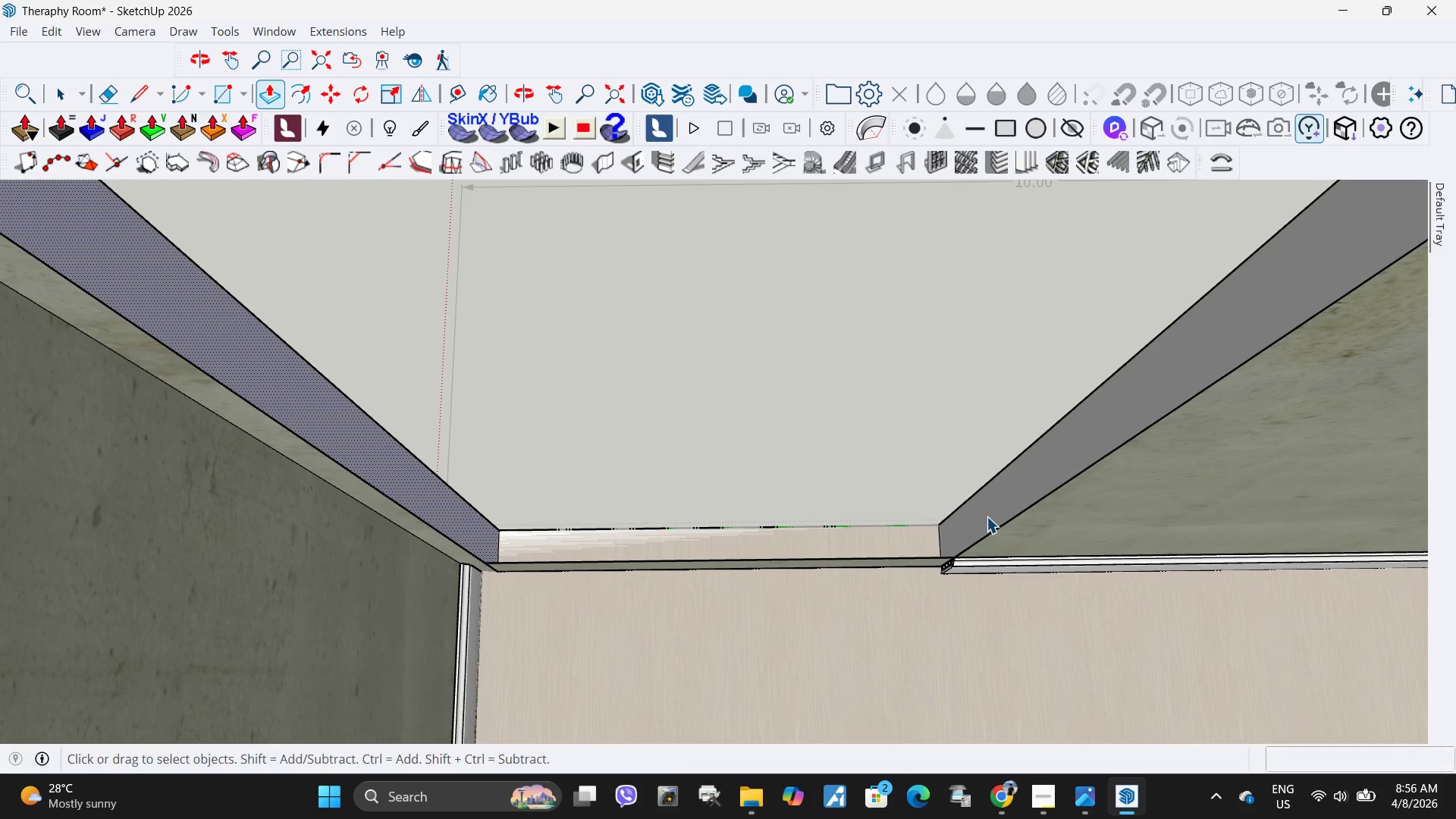 
scroll: coordinate [679, 489], scroll_direction: down, amount: 3.0
 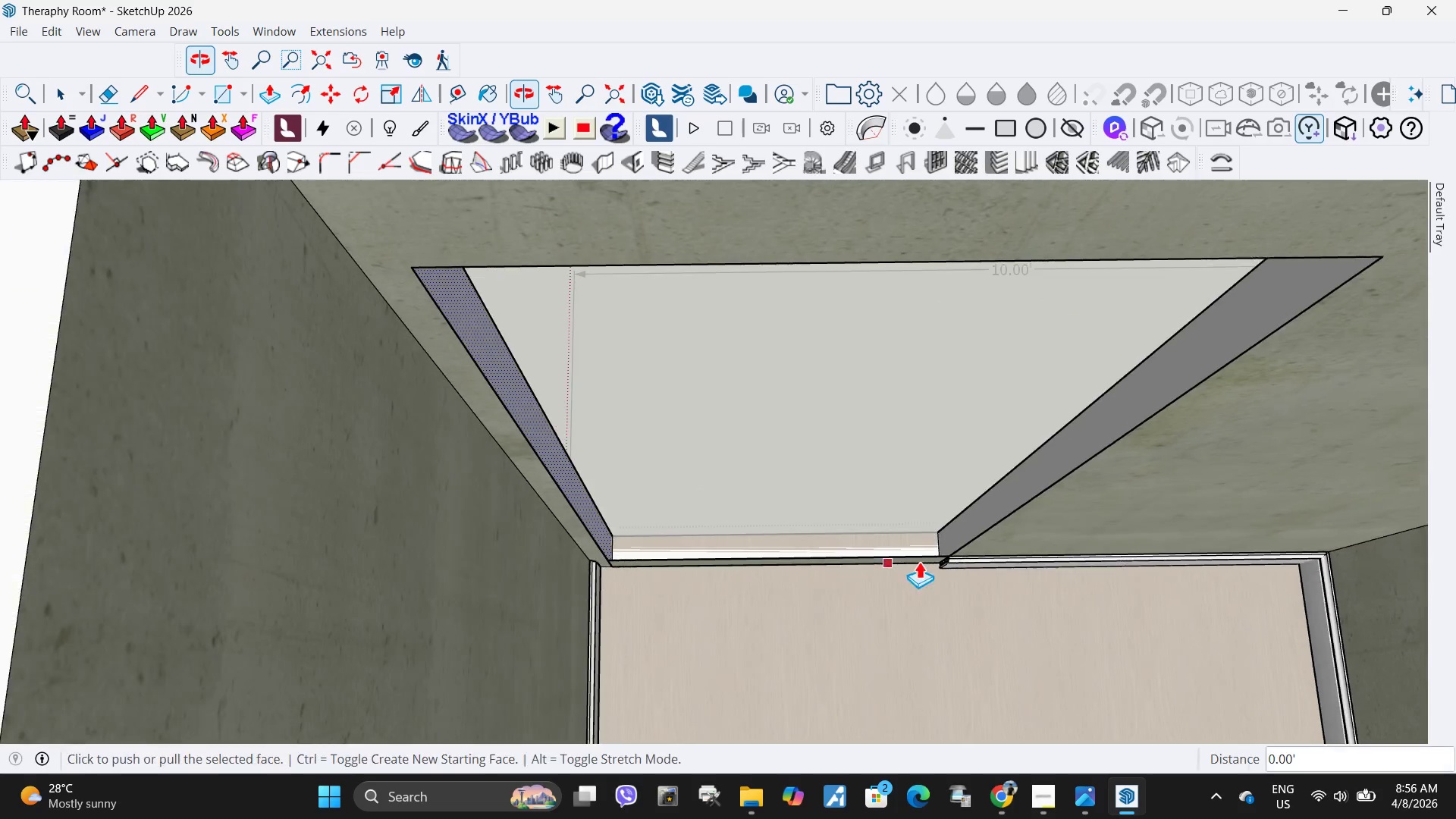 
left_click([987, 516])
 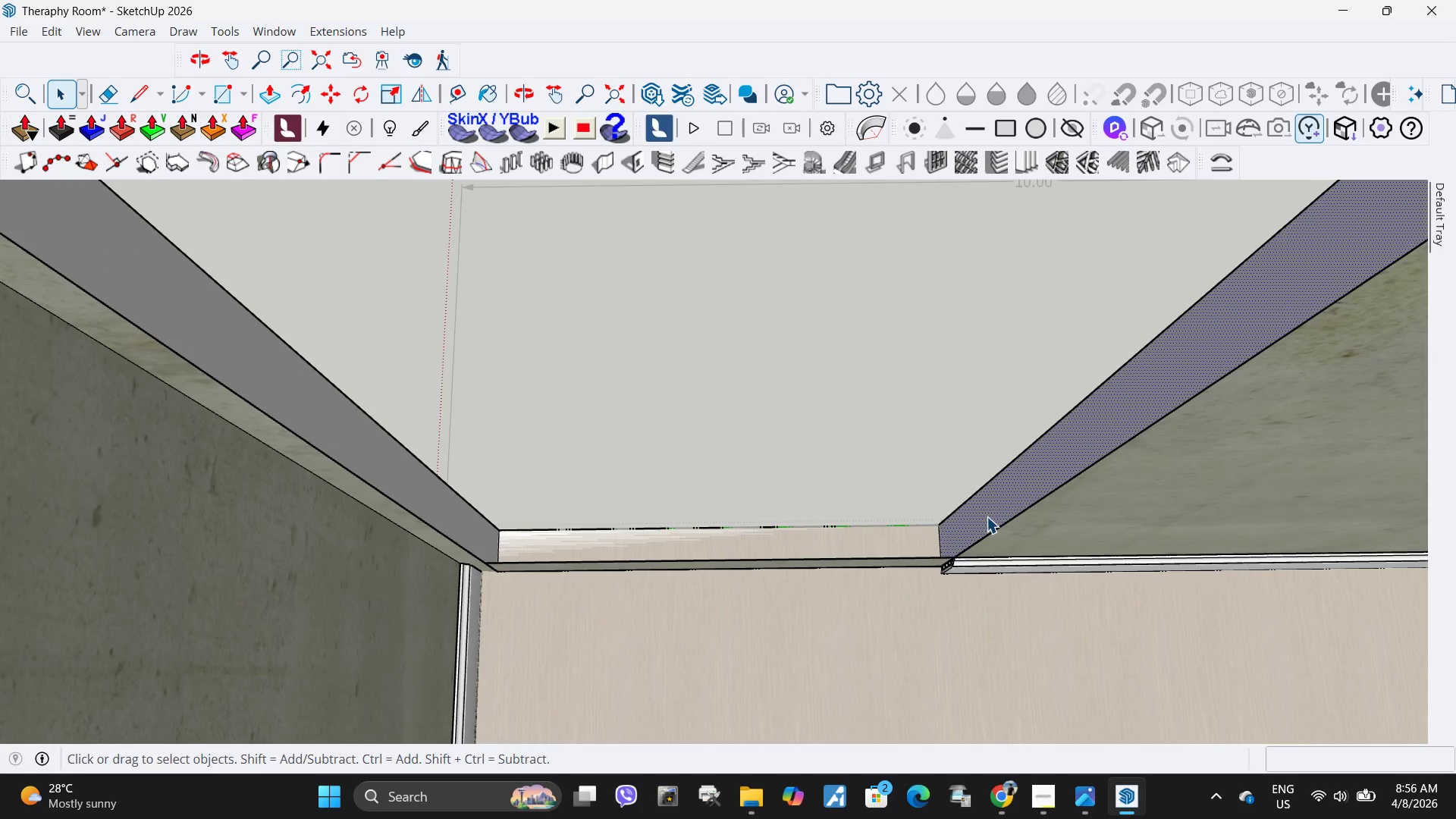 
scroll: coordinate [940, 551], scroll_direction: up, amount: 3.0
 